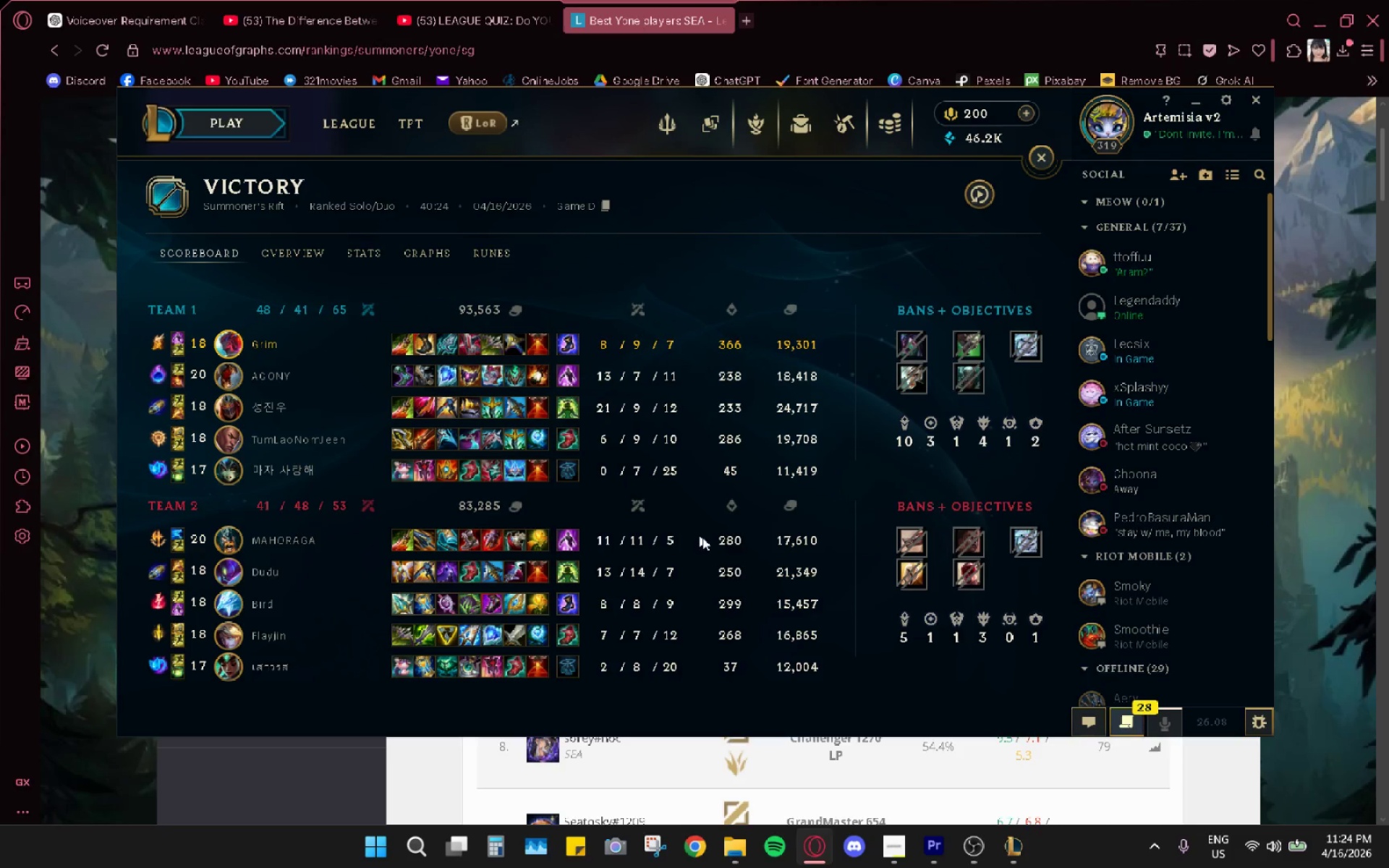 
key(Alt+AltLeft)
 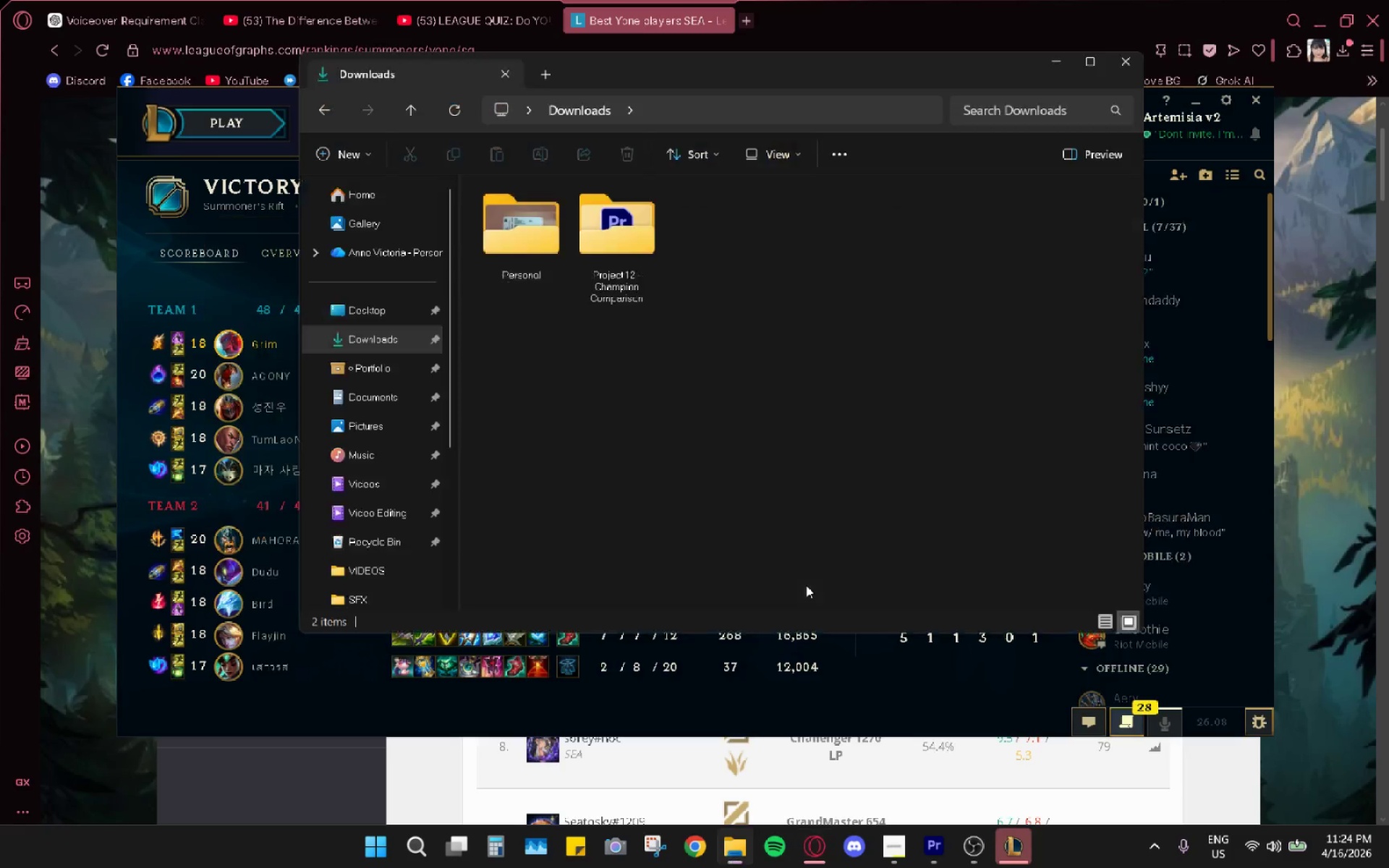 
key(Alt+Tab)
 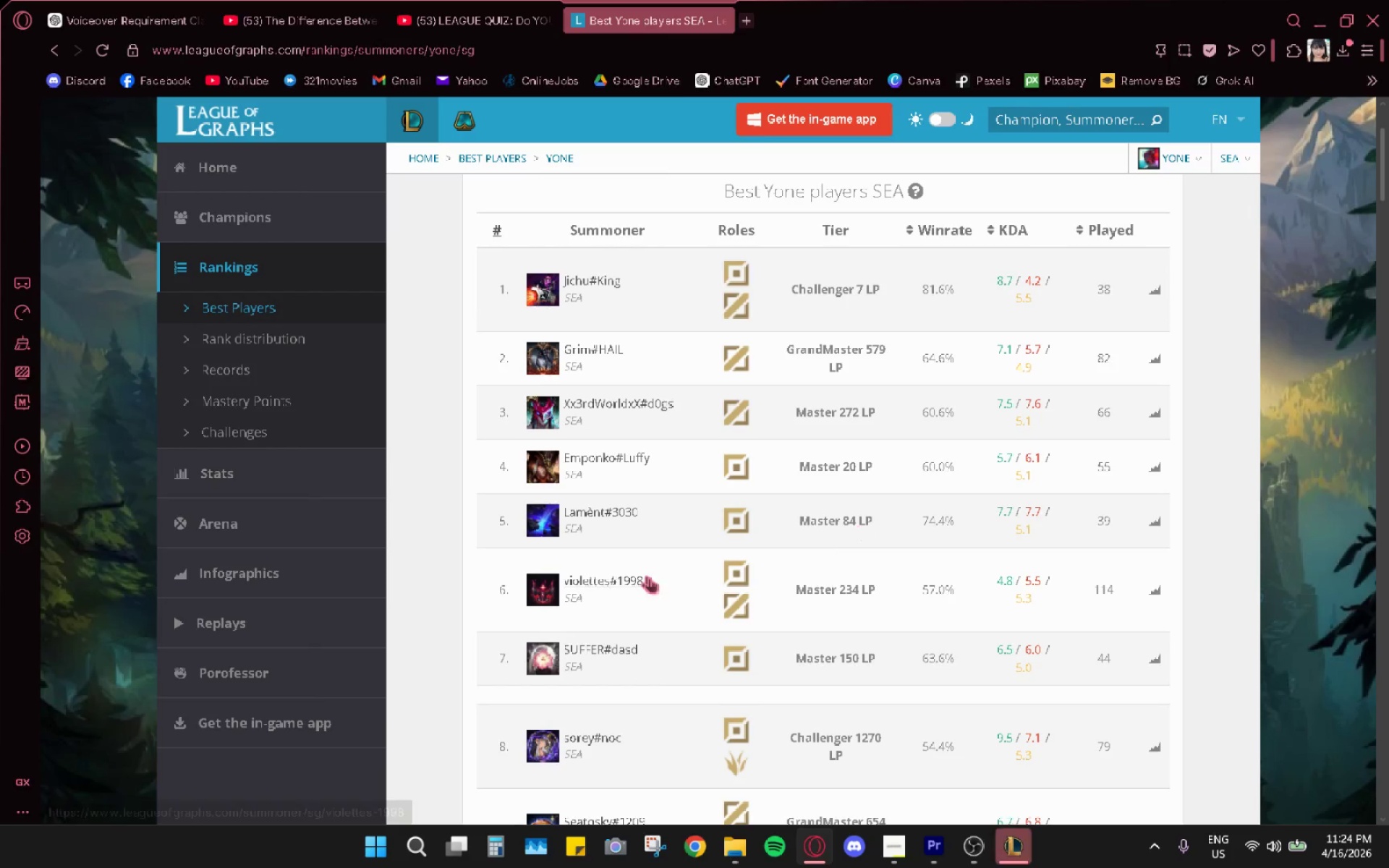 
left_click_drag(start_coordinate=[663, 592], to_coordinate=[602, 616])
 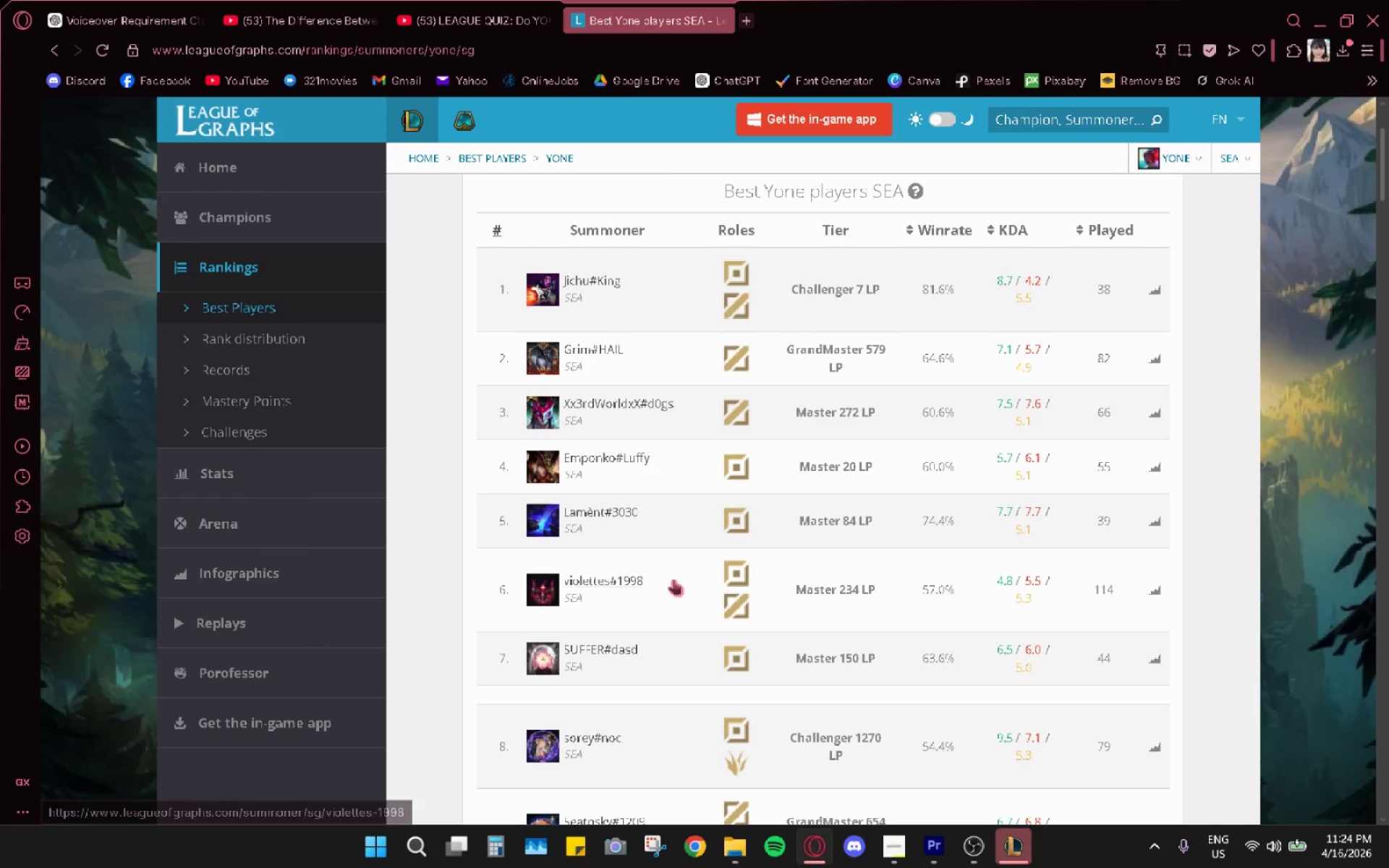 
left_click_drag(start_coordinate=[672, 581], to_coordinate=[556, 582])
 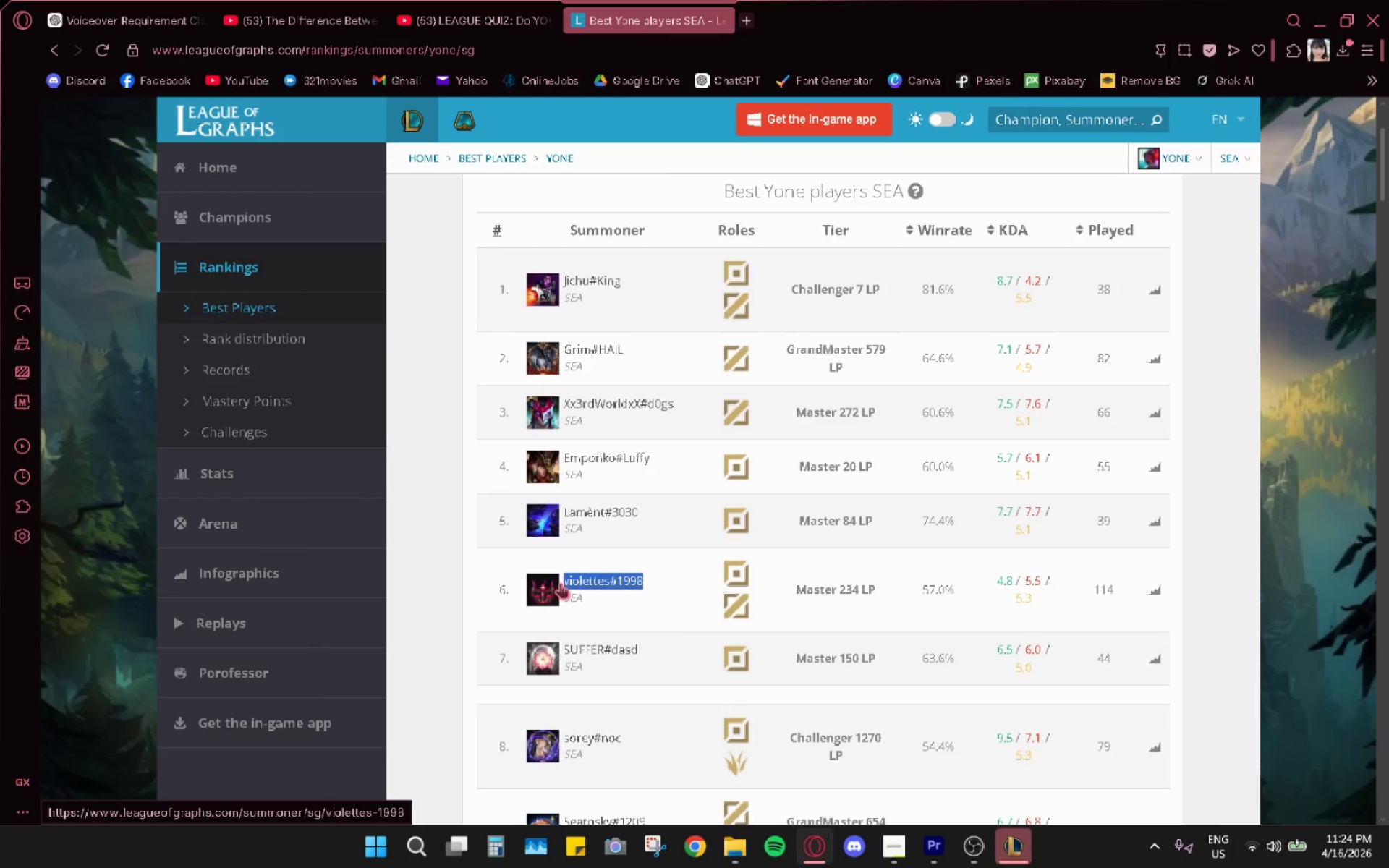 
key(Control+C)
 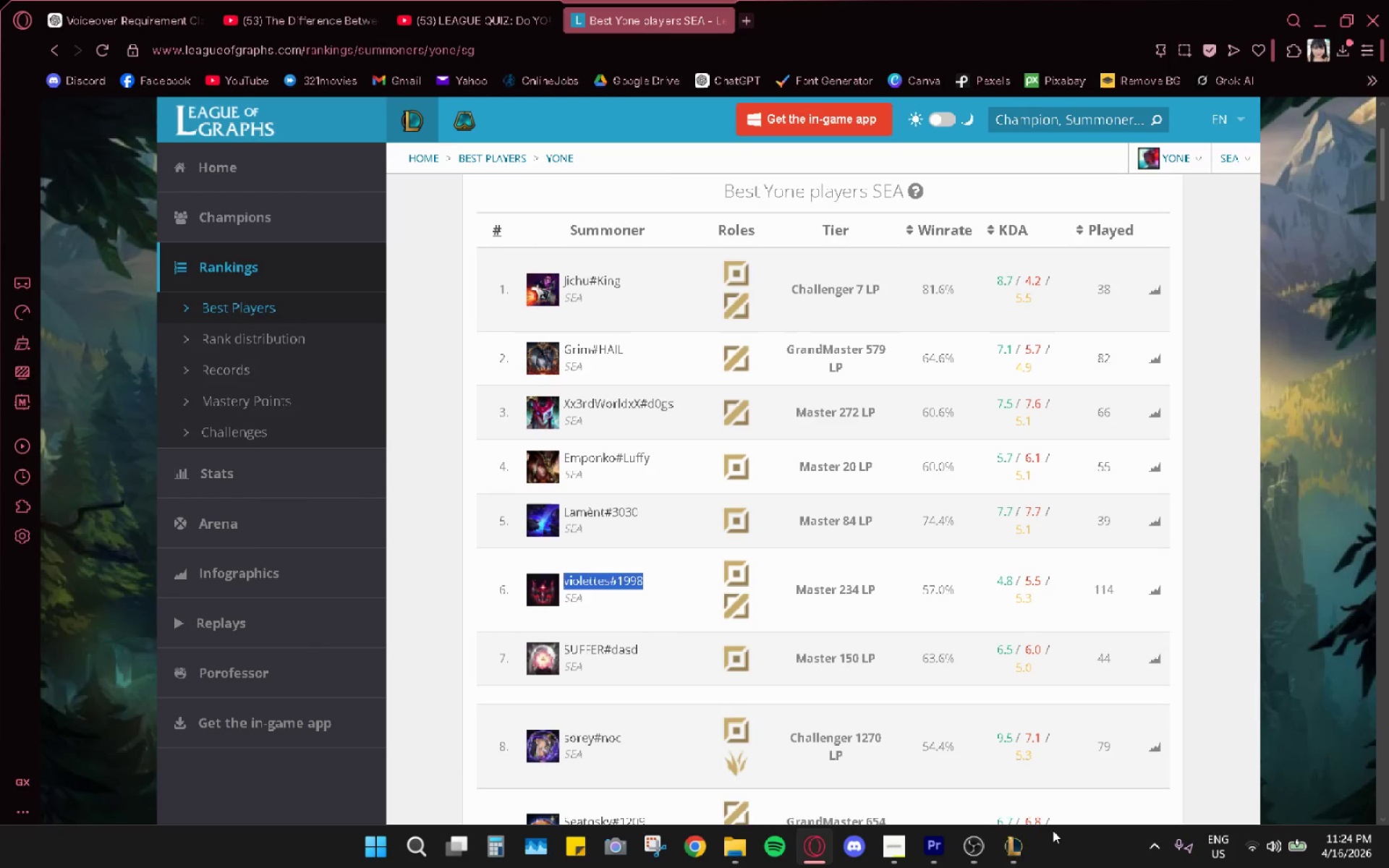 
left_click([995, 856])
 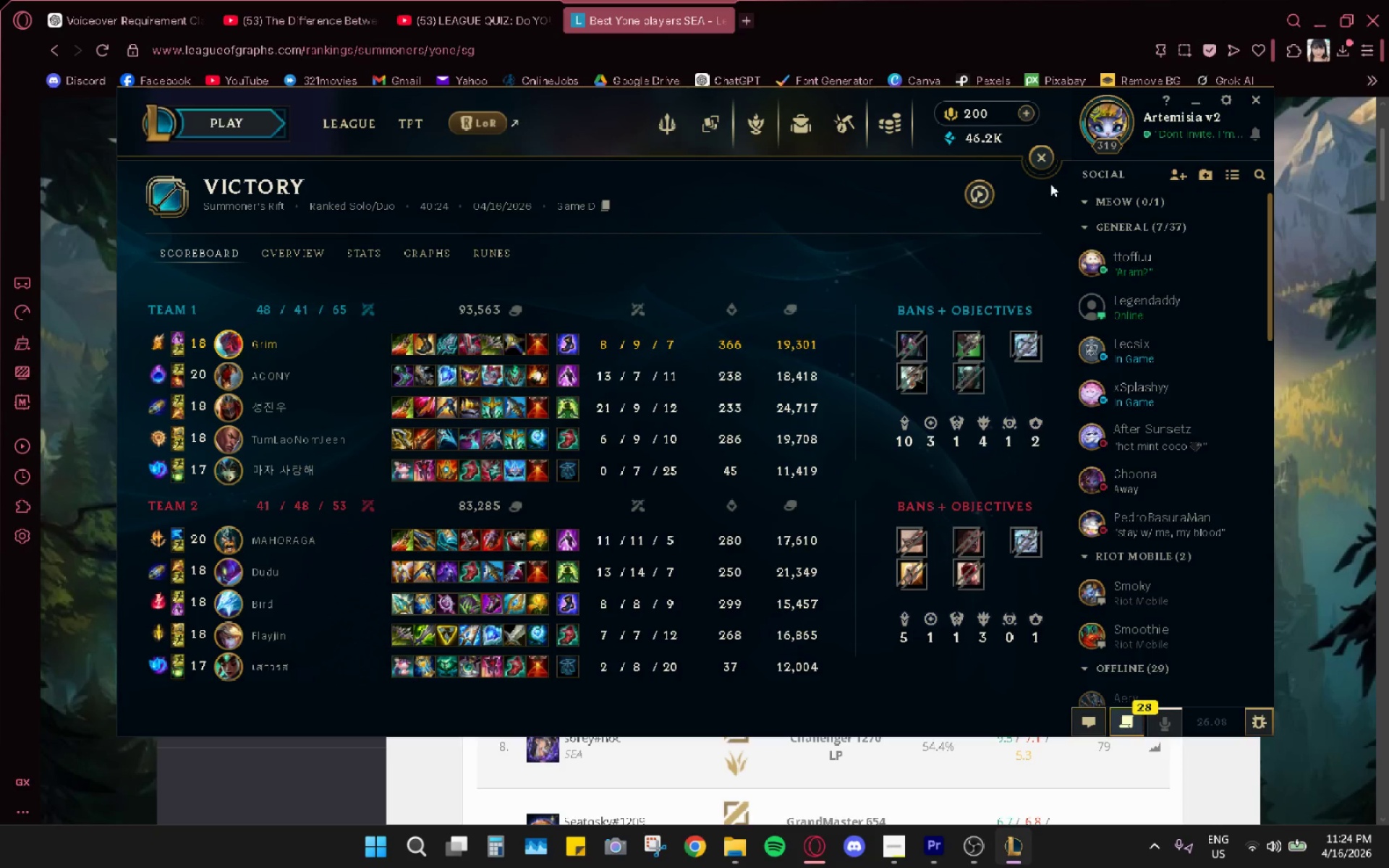 
left_click([1042, 152])
 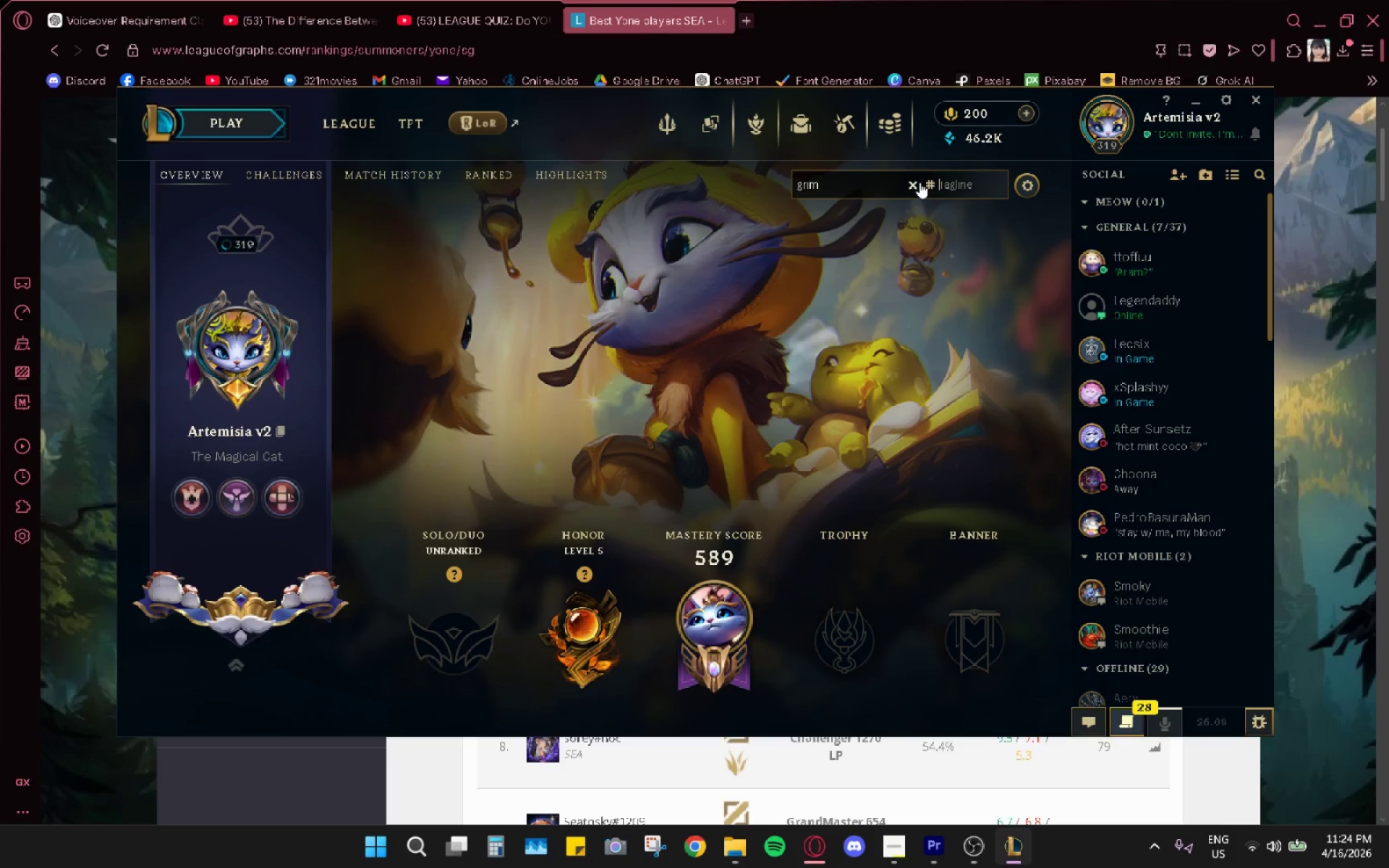 
key(Control+ControlLeft)
 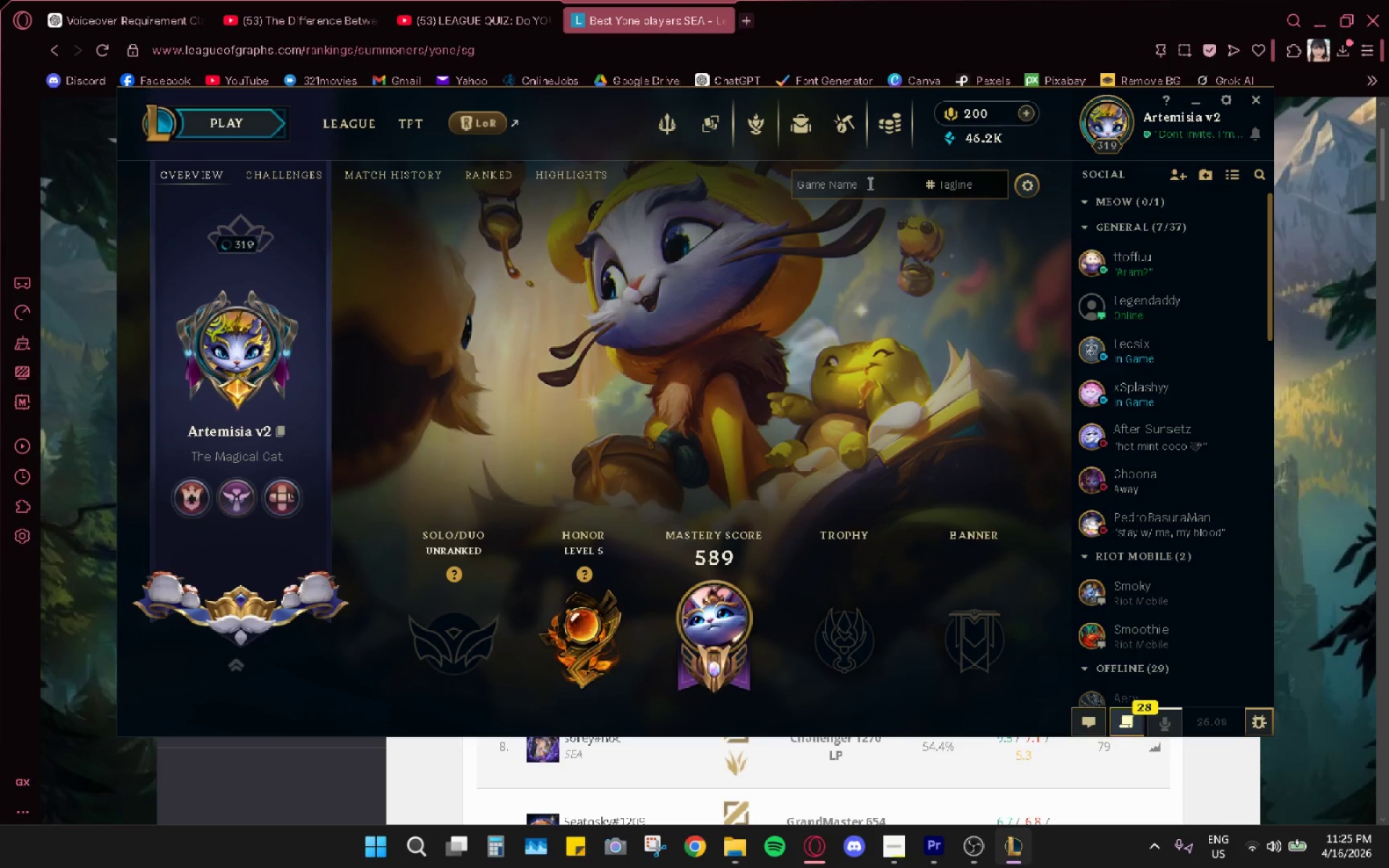 
key(Control+V)
 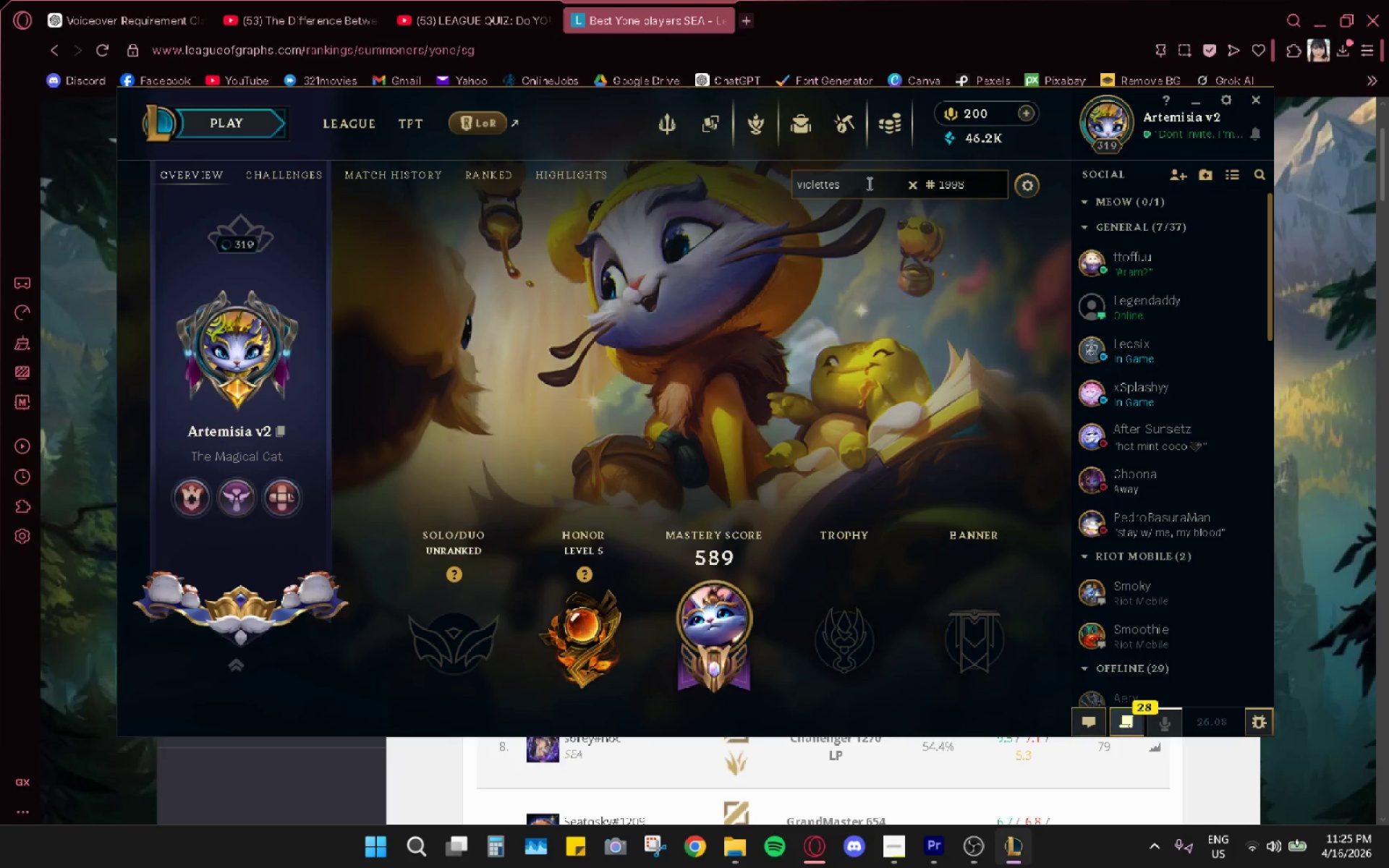 
key(Enter)
 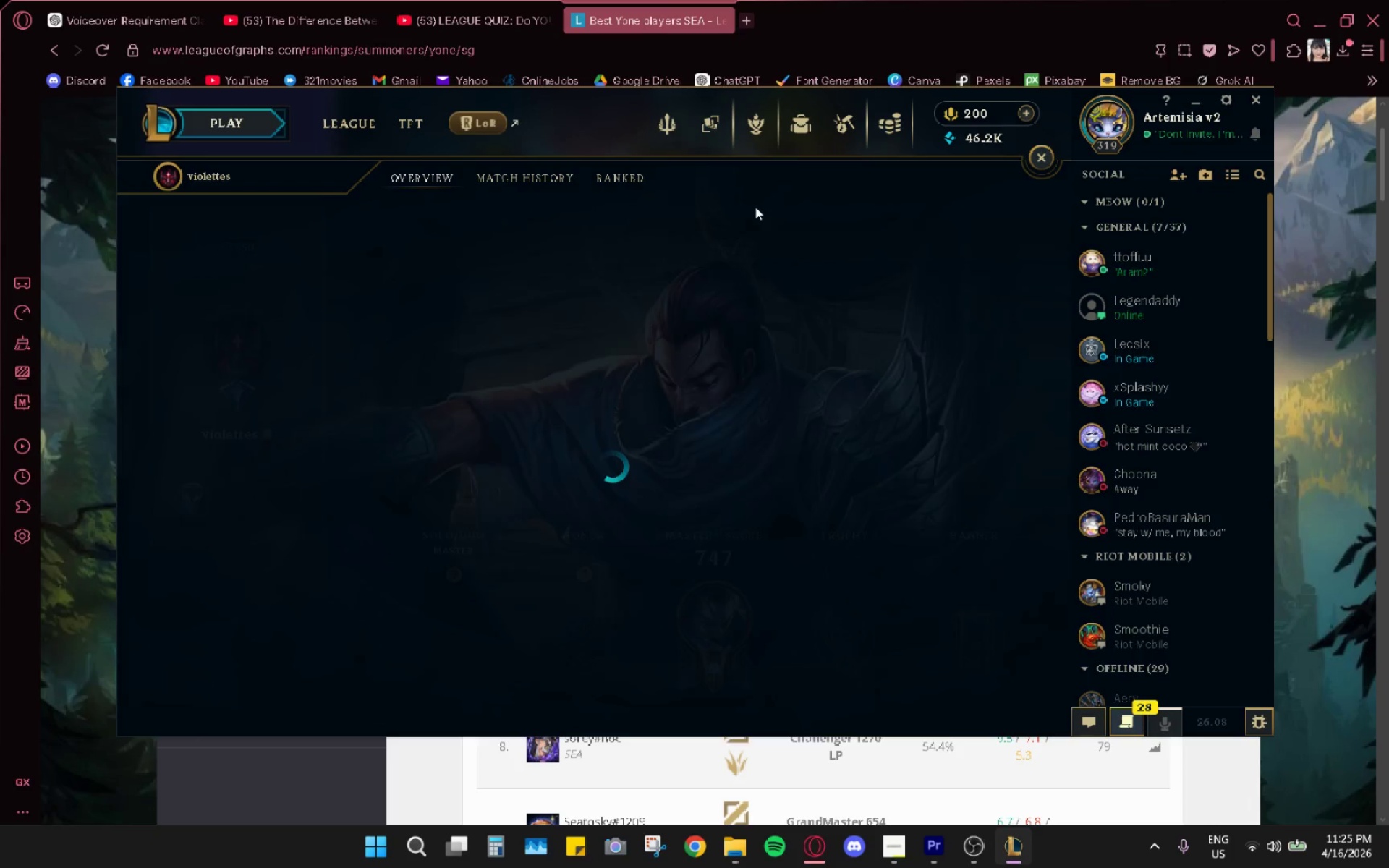 
mouse_move([1106, 125])
 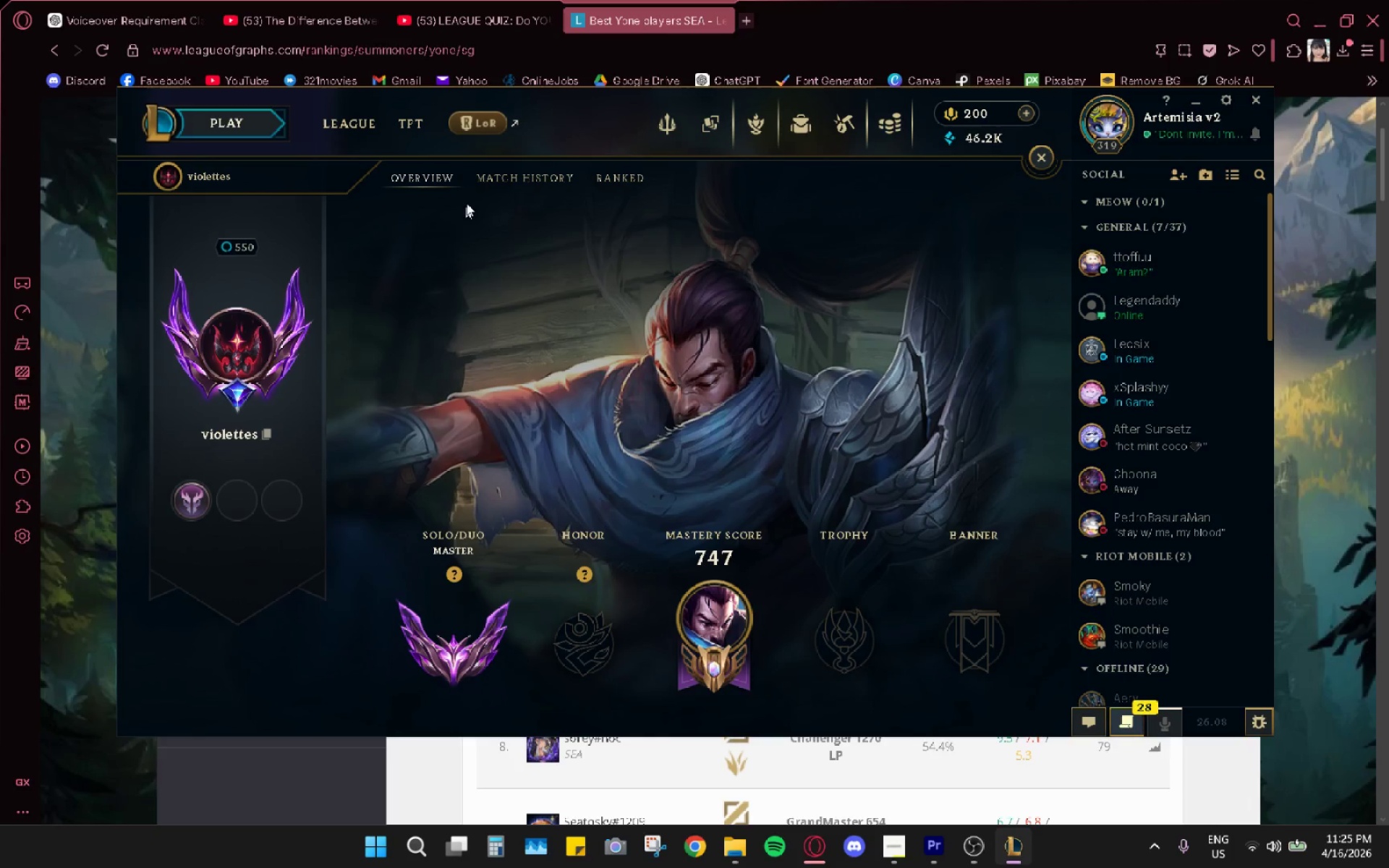 
left_click([490, 180])
 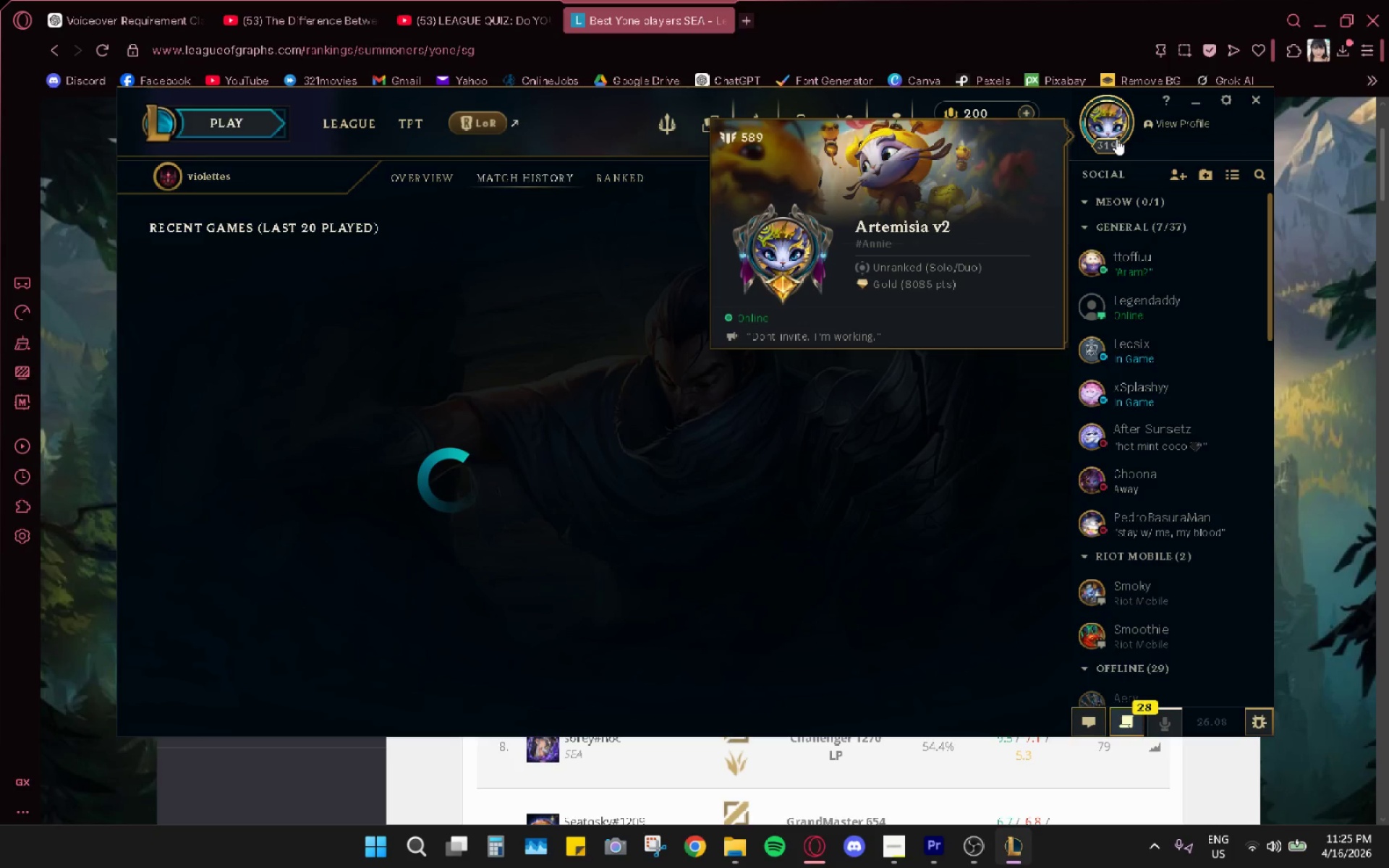 
wait(8.31)
 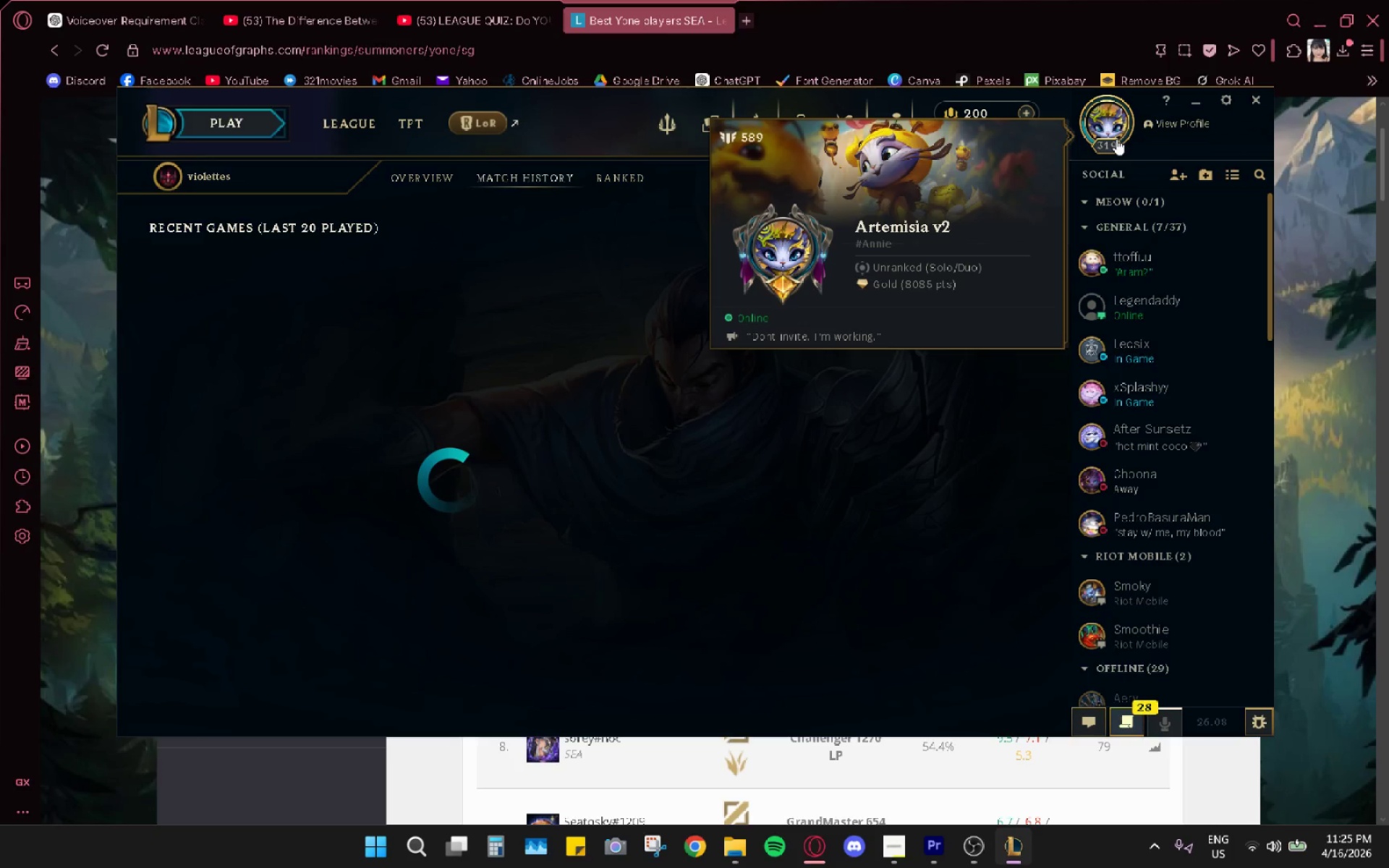 
left_click([1146, 137])
 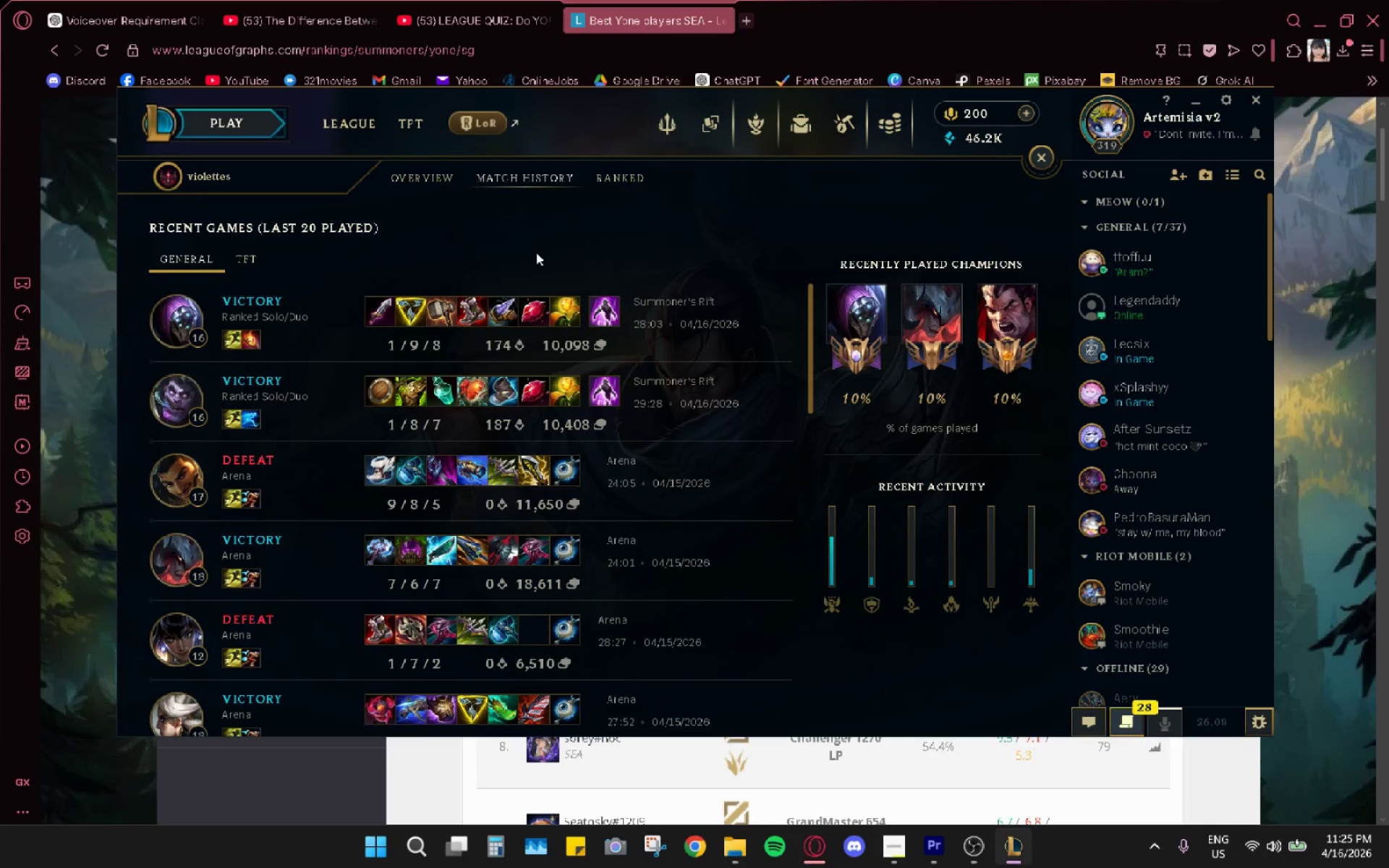 
scroll: coordinate [463, 422], scroll_direction: down, amount: 8.0
 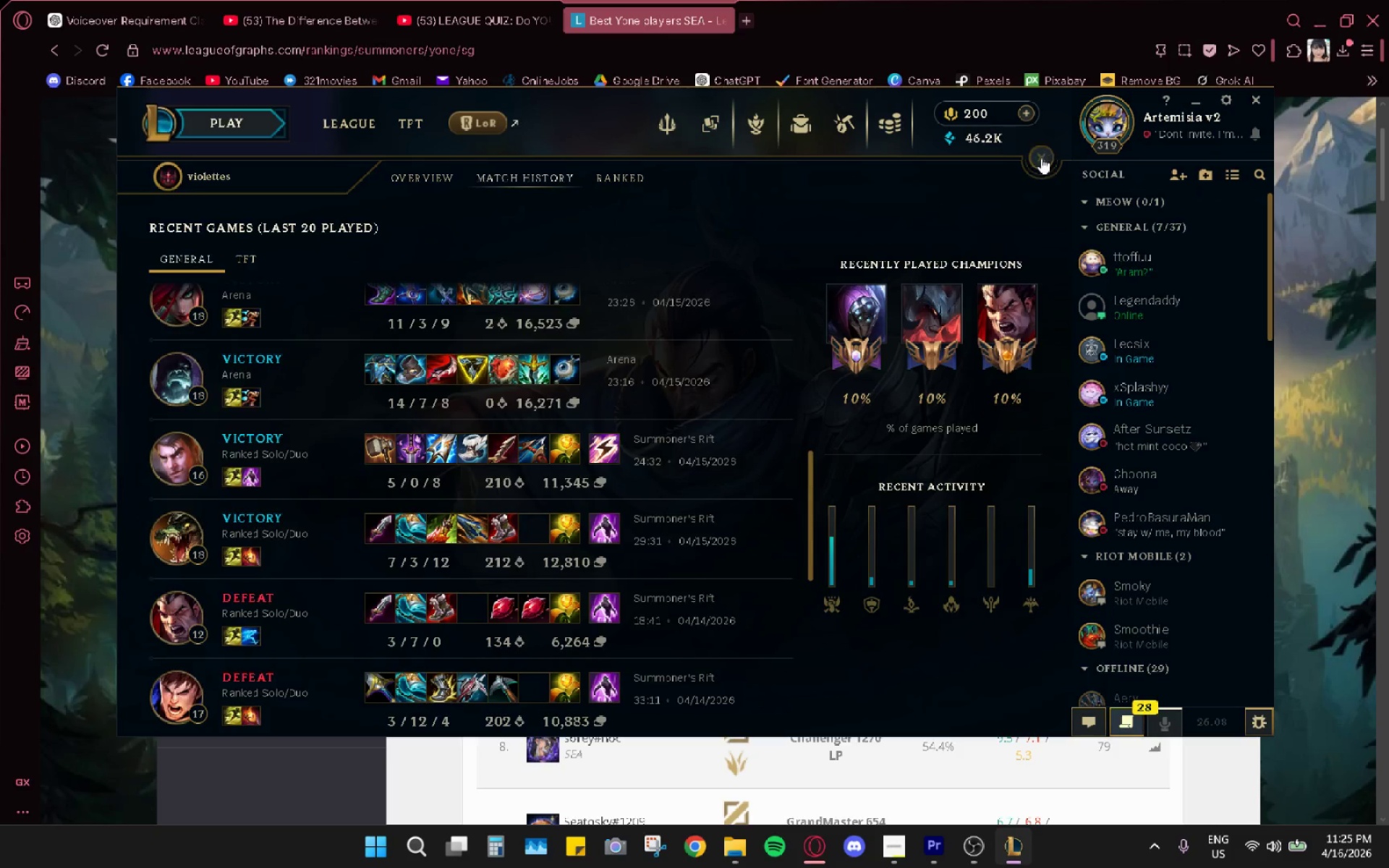 
double_click([1069, 0])
 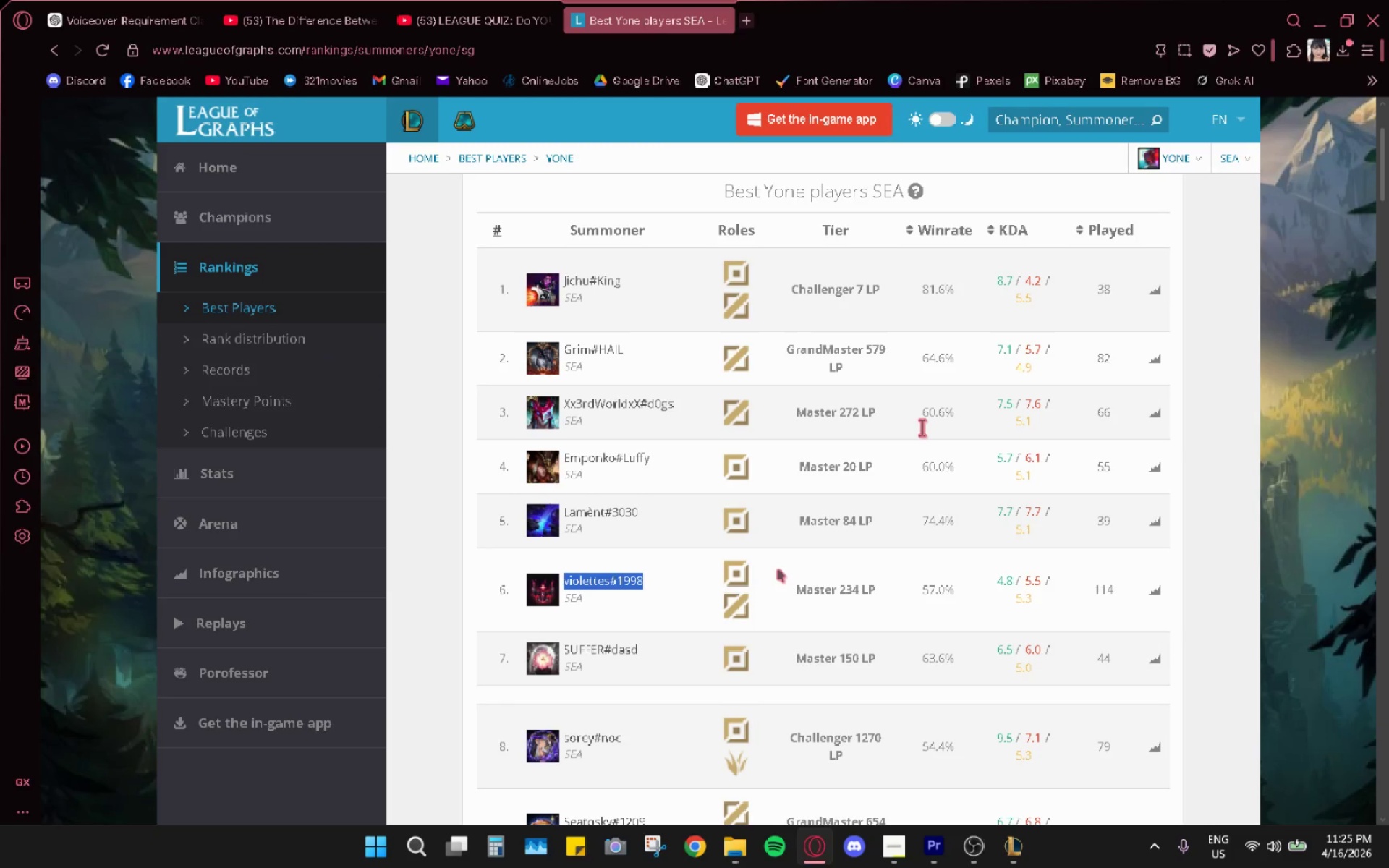 
scroll: coordinate [641, 684], scroll_direction: down, amount: 3.0
 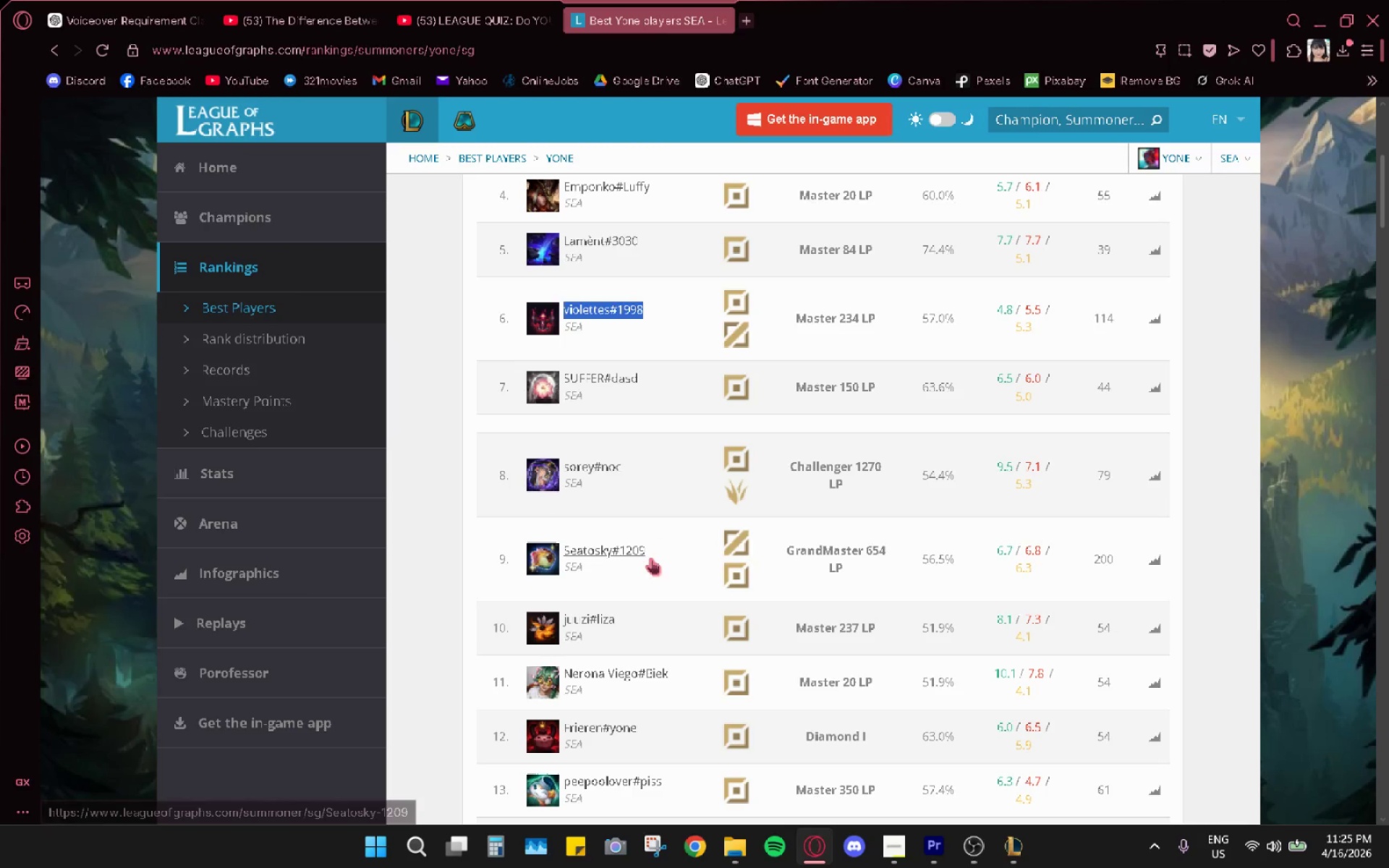 
left_click_drag(start_coordinate=[666, 543], to_coordinate=[565, 553])
 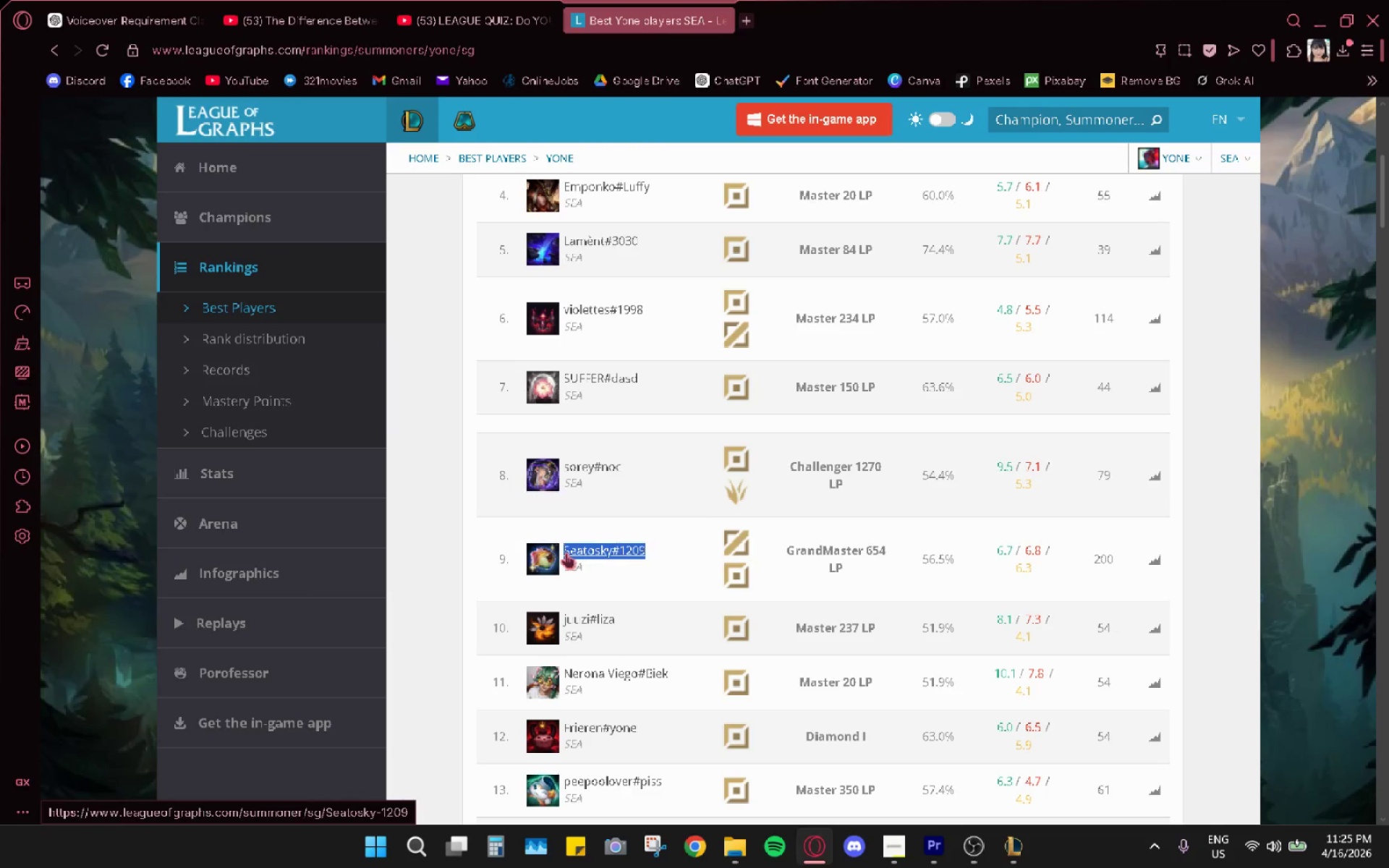 
key(Control+C)
 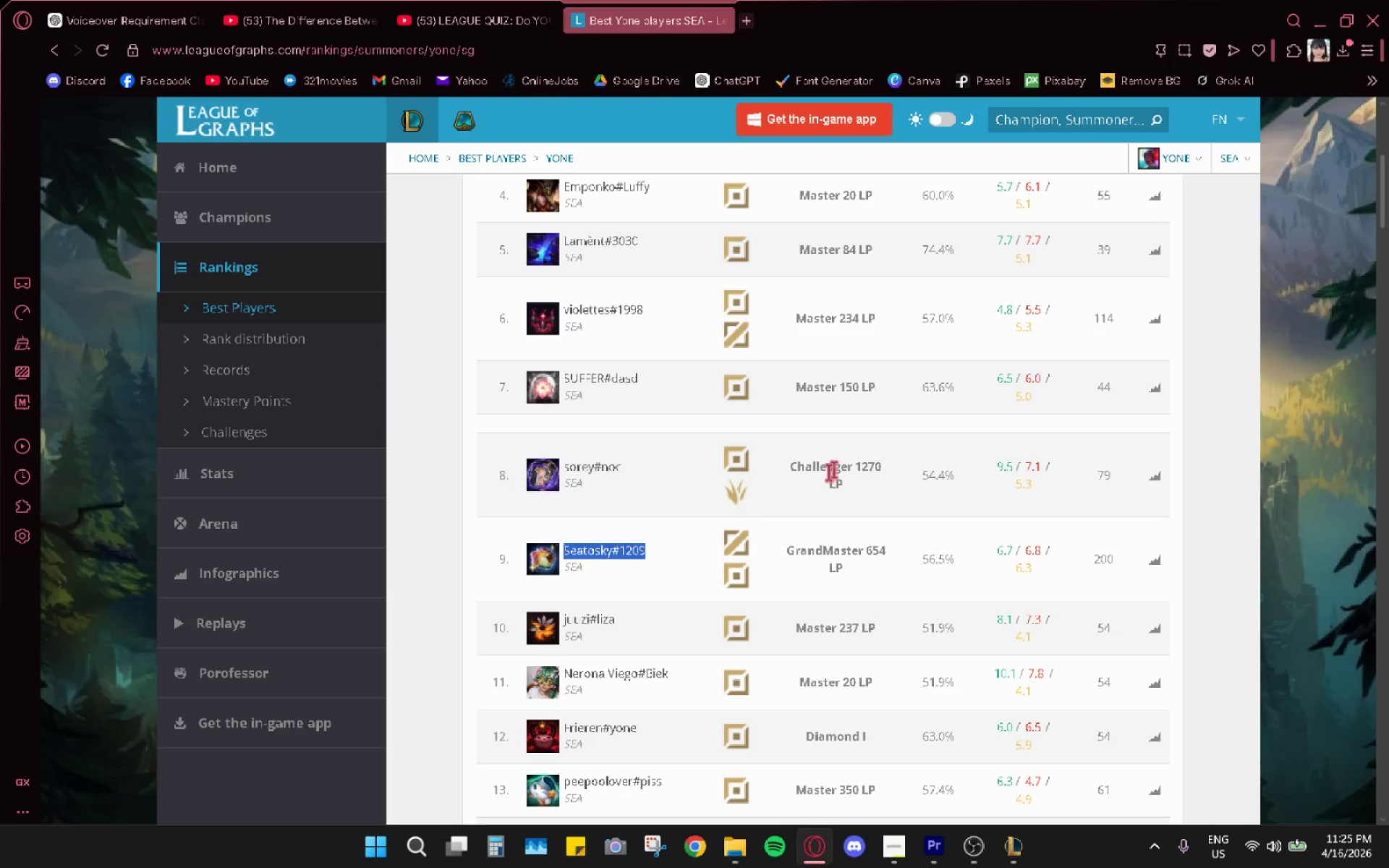 
key(Alt+AltLeft)
 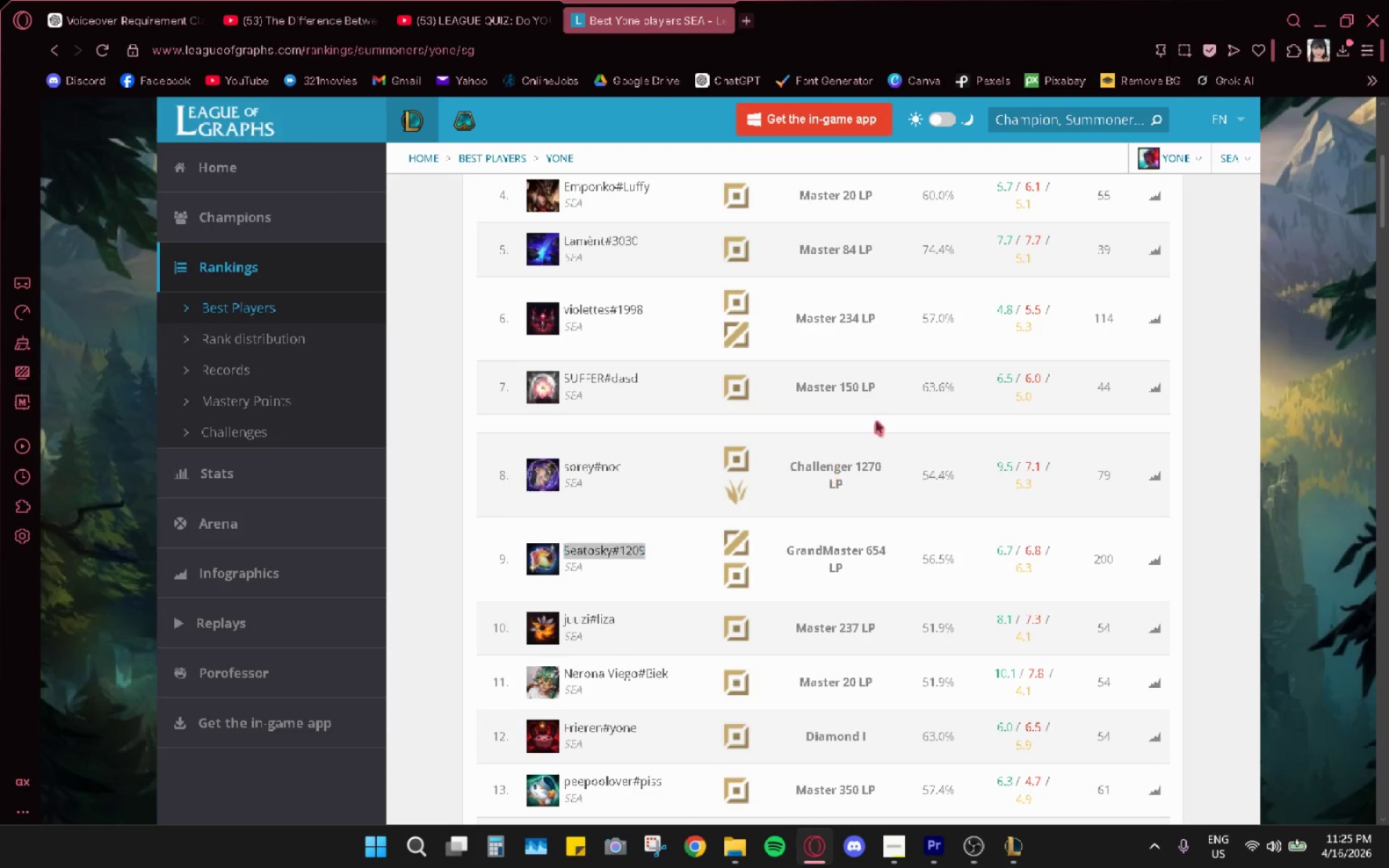 
key(Alt+Tab)
 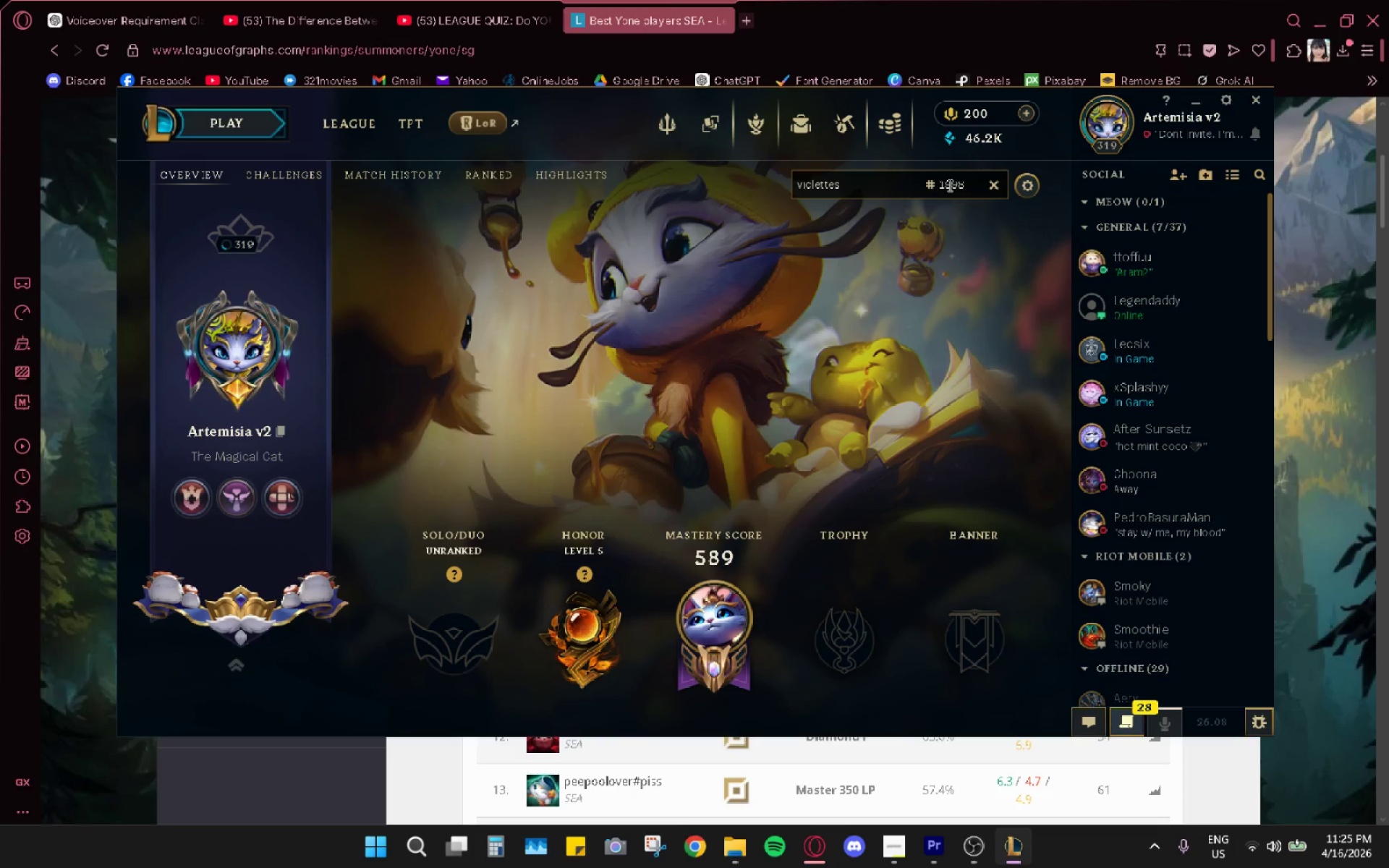 
left_click([990, 187])
 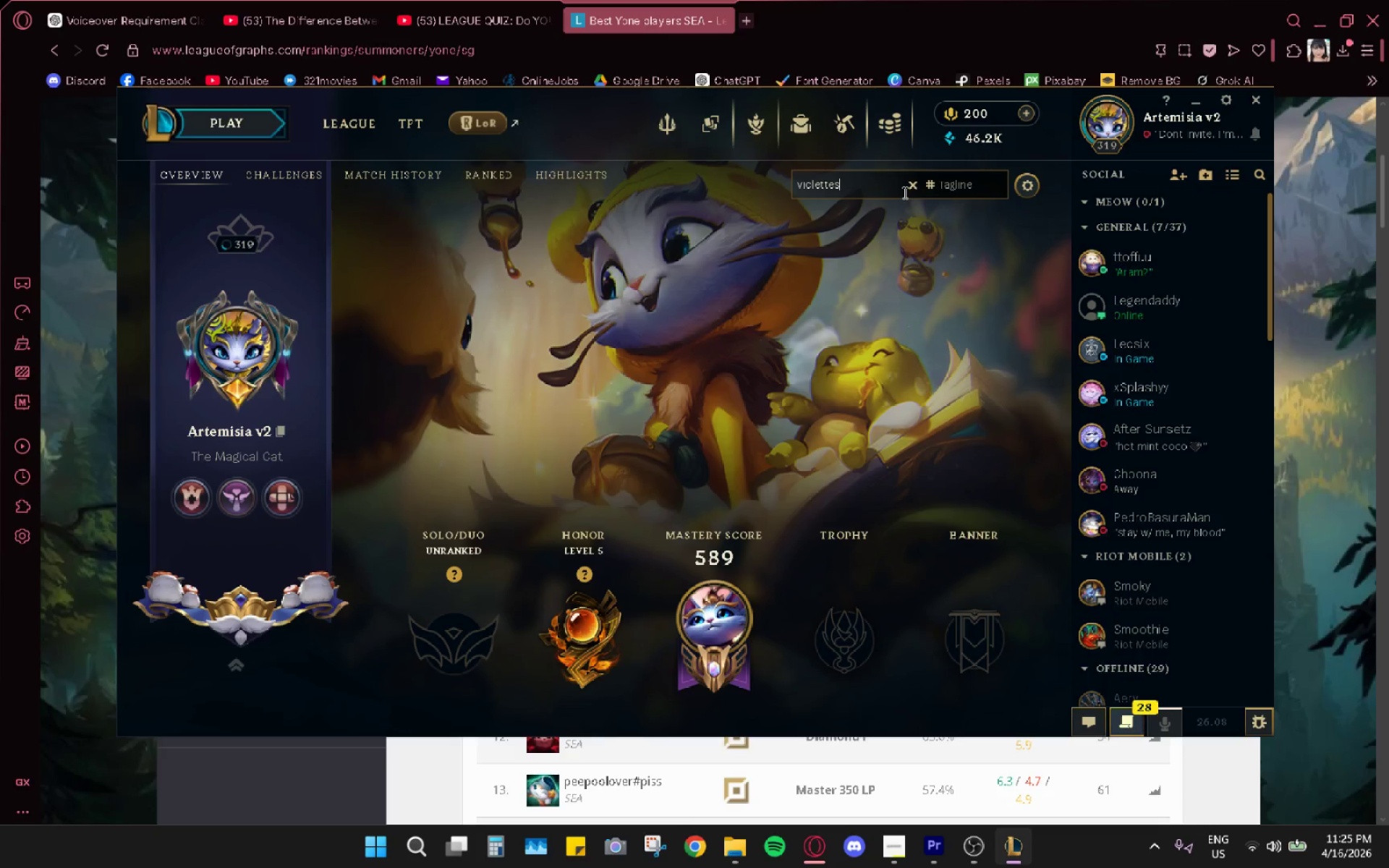 
double_click([907, 182])
 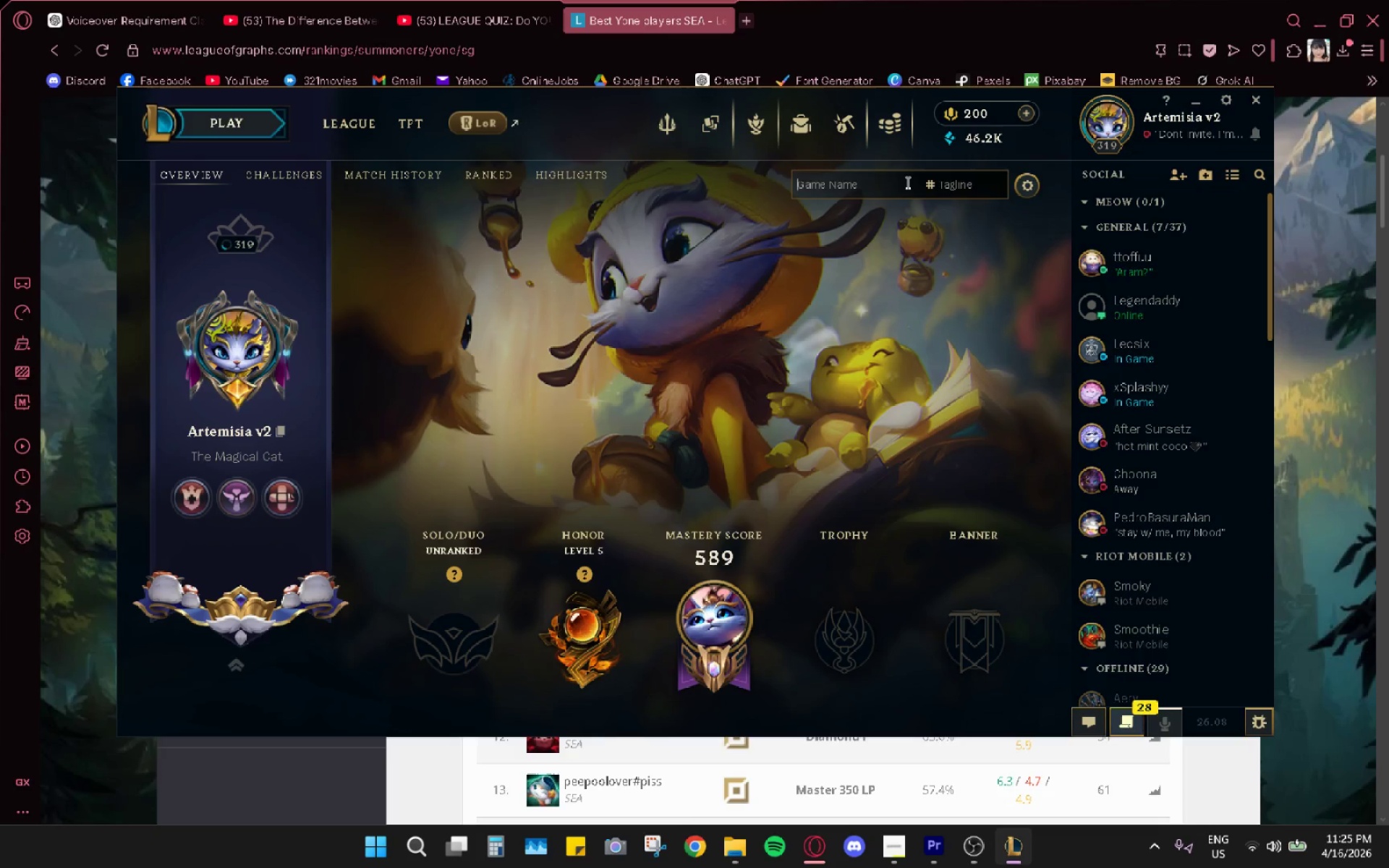 
key(Control+ControlLeft)
 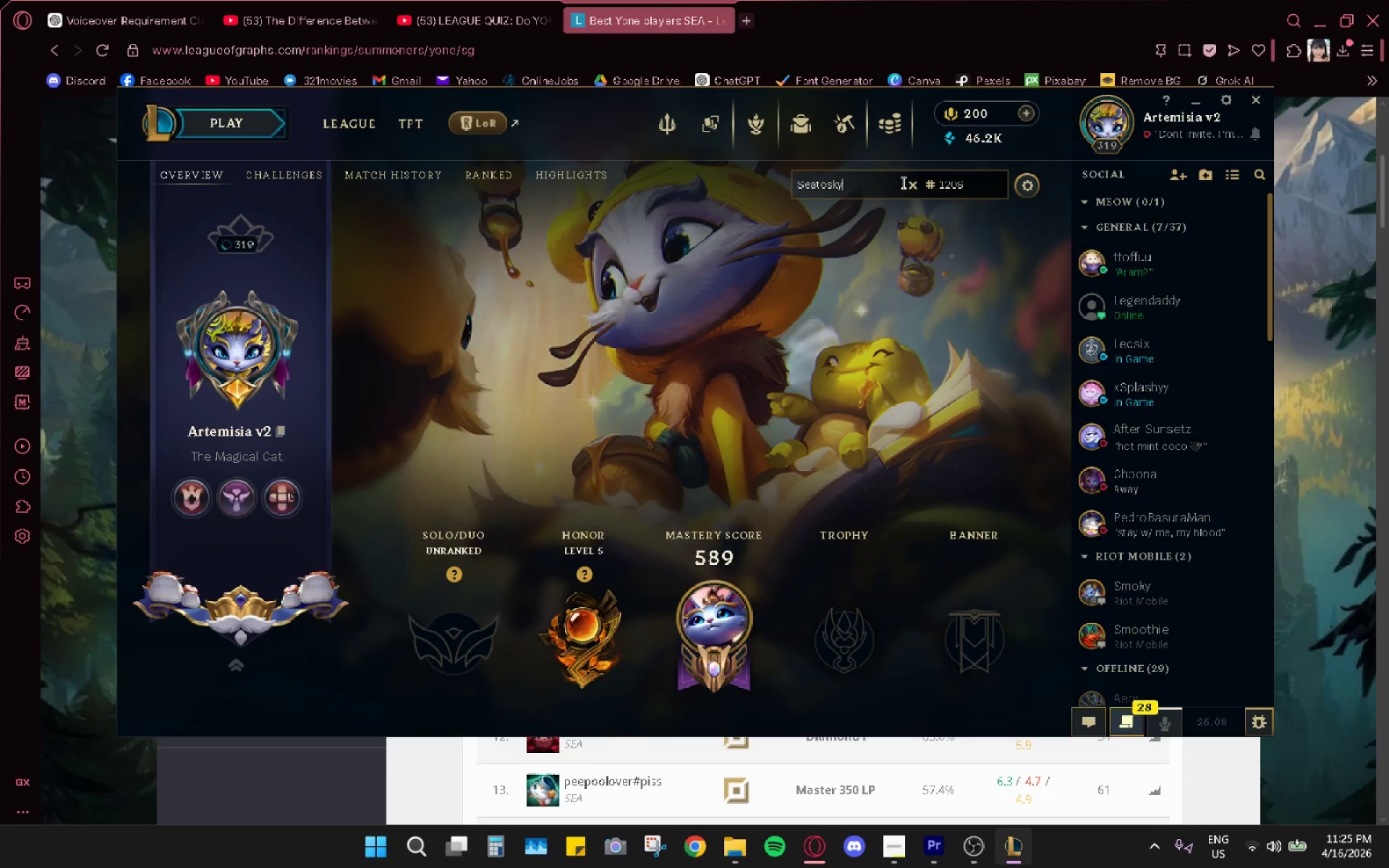 
key(Control+V)
 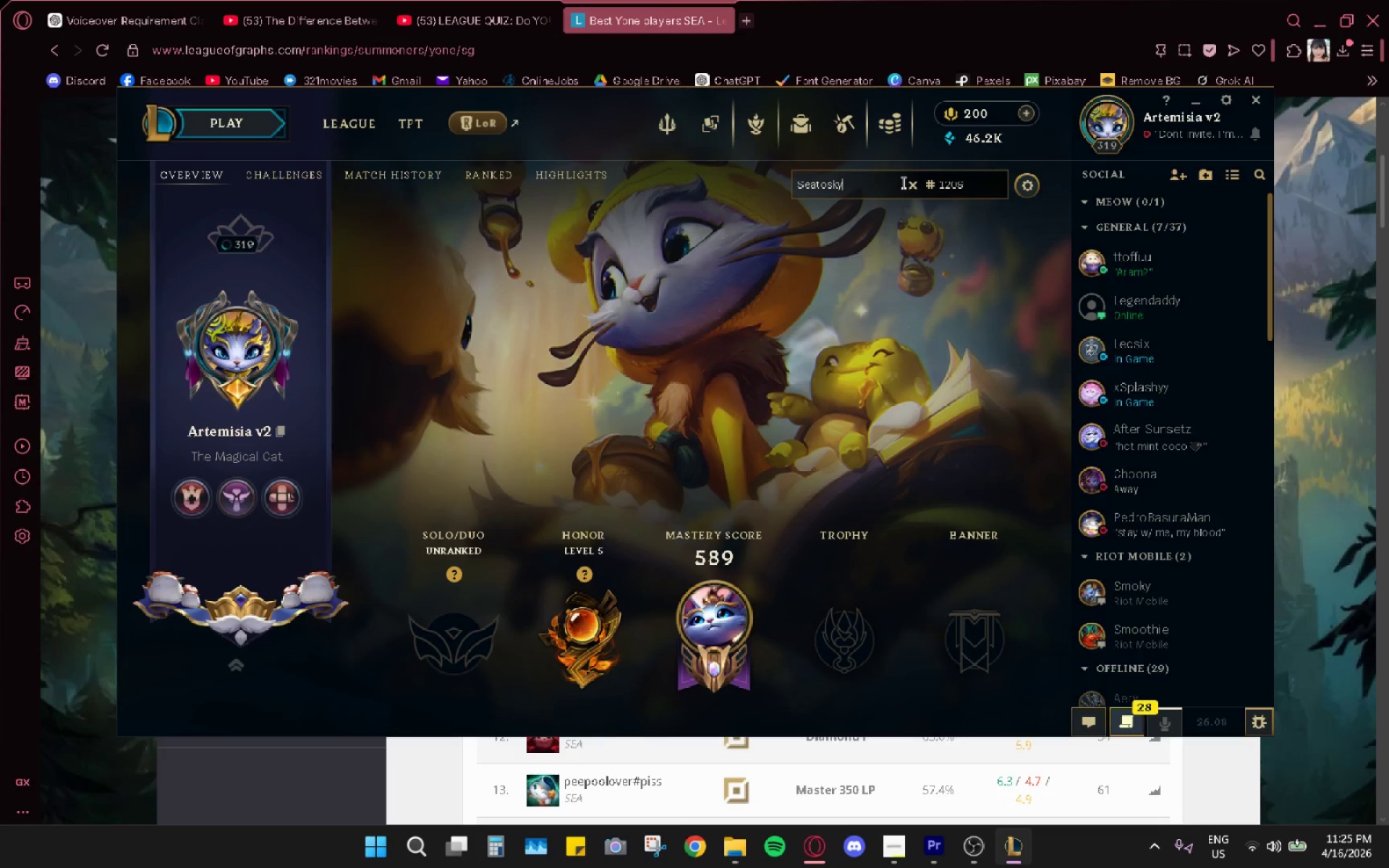 
key(Enter)
 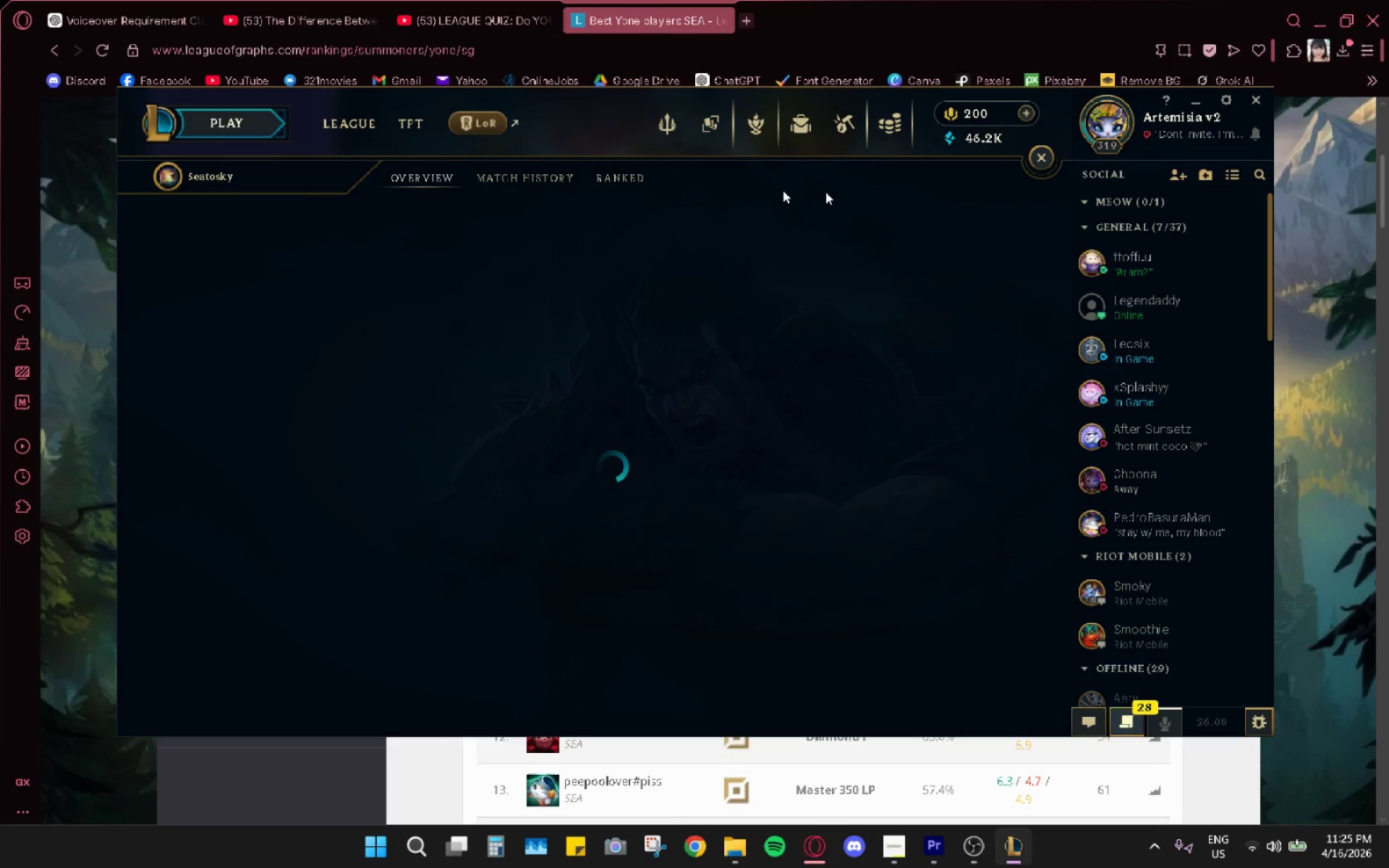 
key(Alt+AltLeft)
 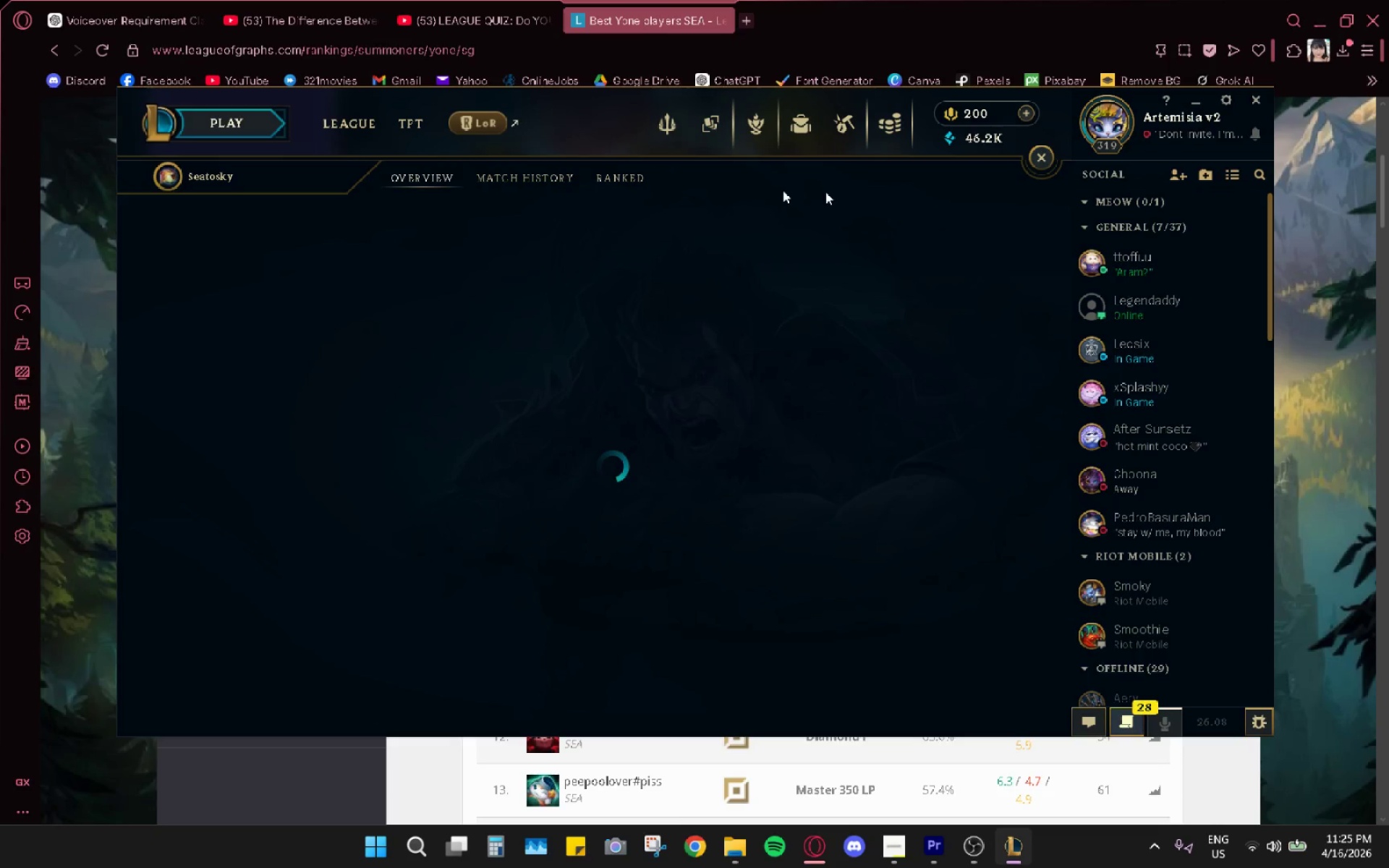 
key(Alt+Tab)
 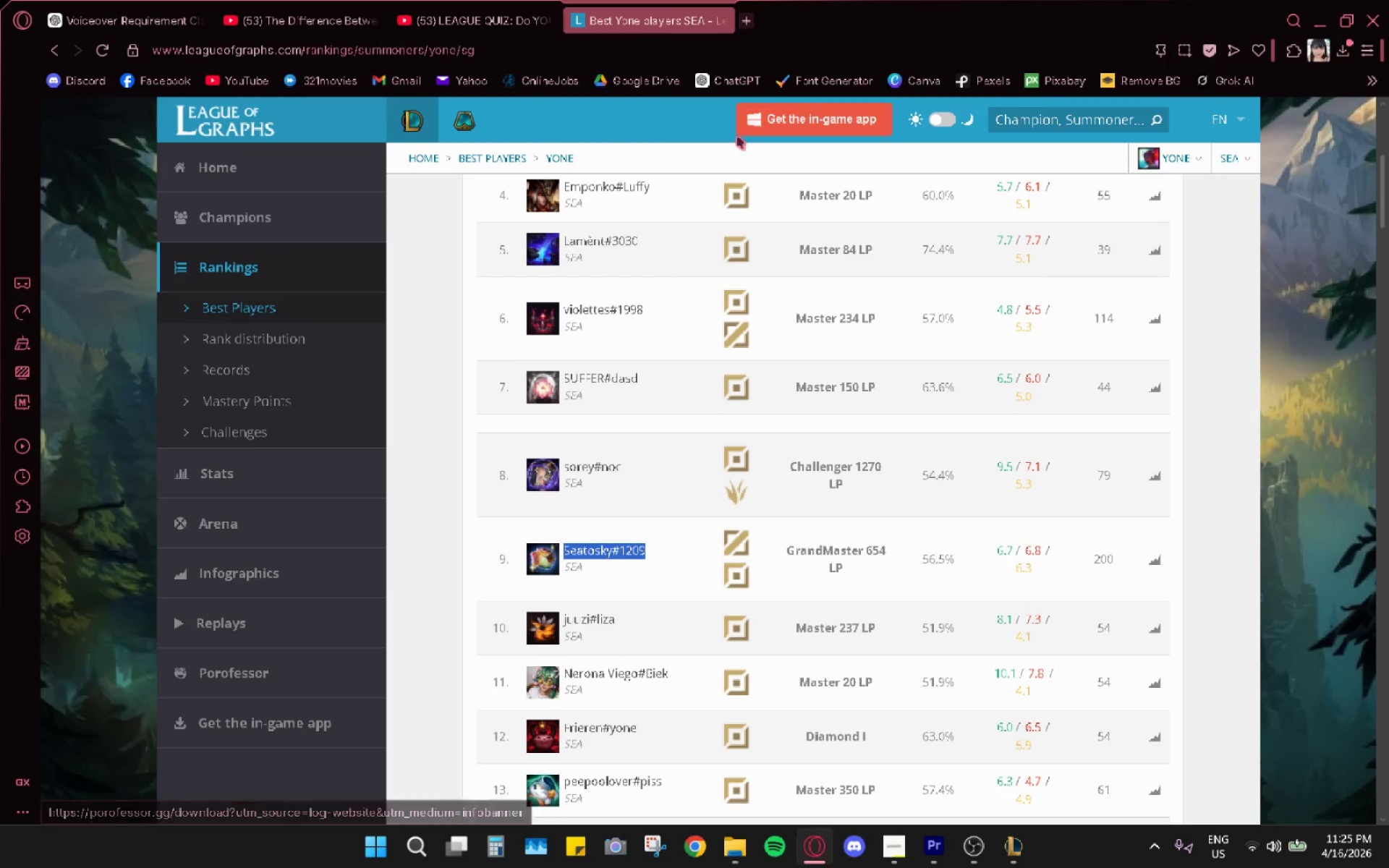 
key(Alt+Tab)
 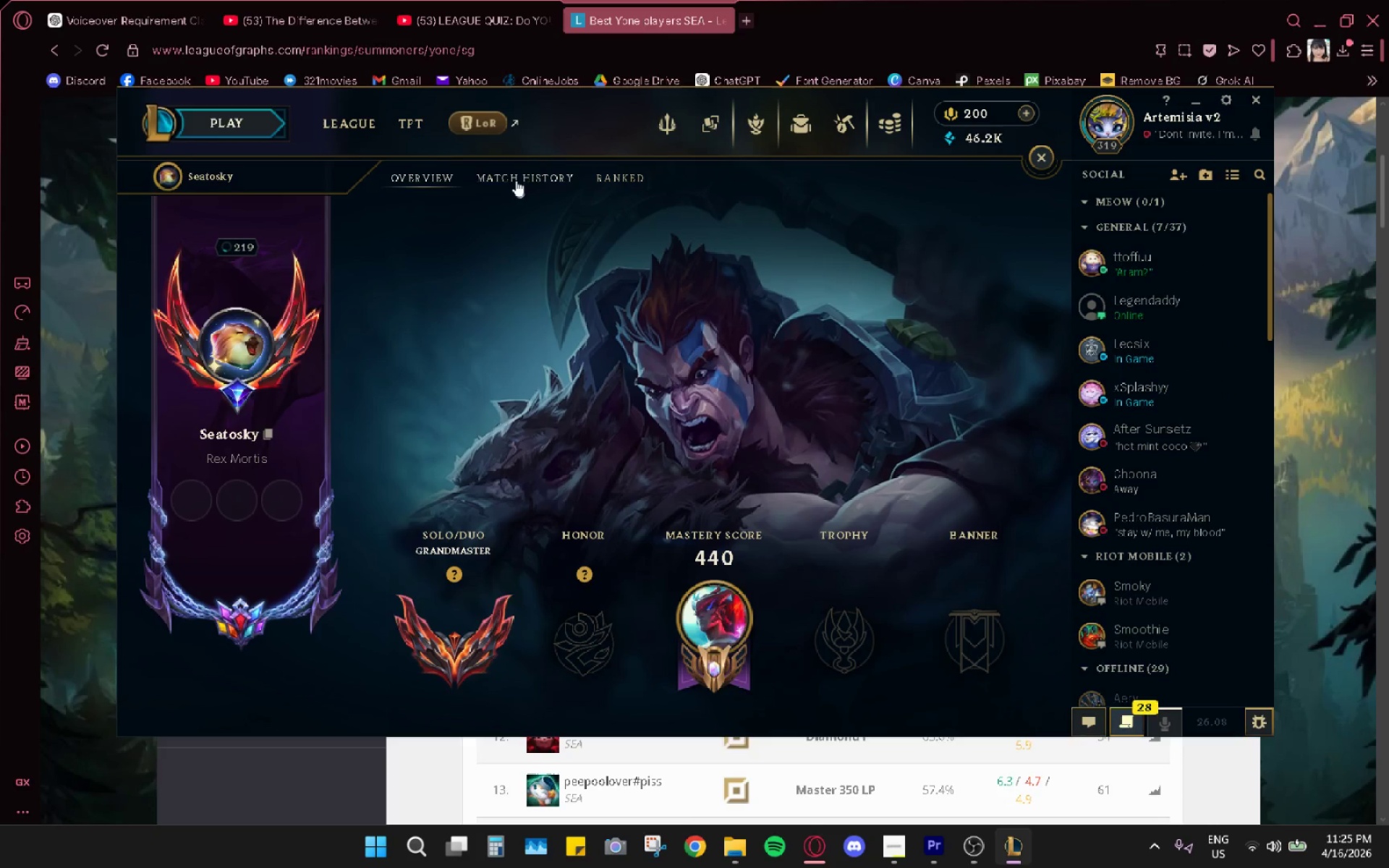 
double_click([514, 179])
 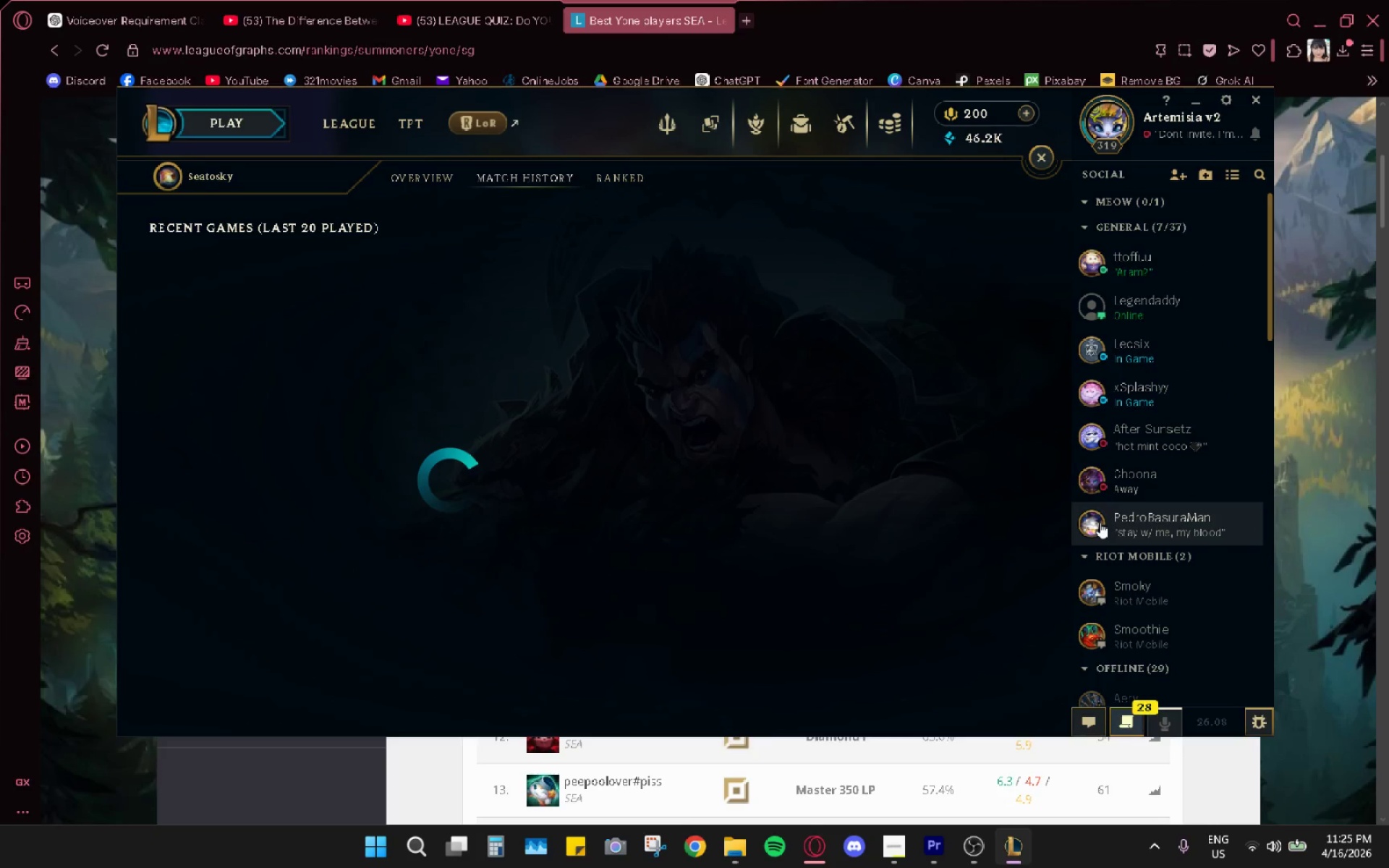 
wait(8.16)
 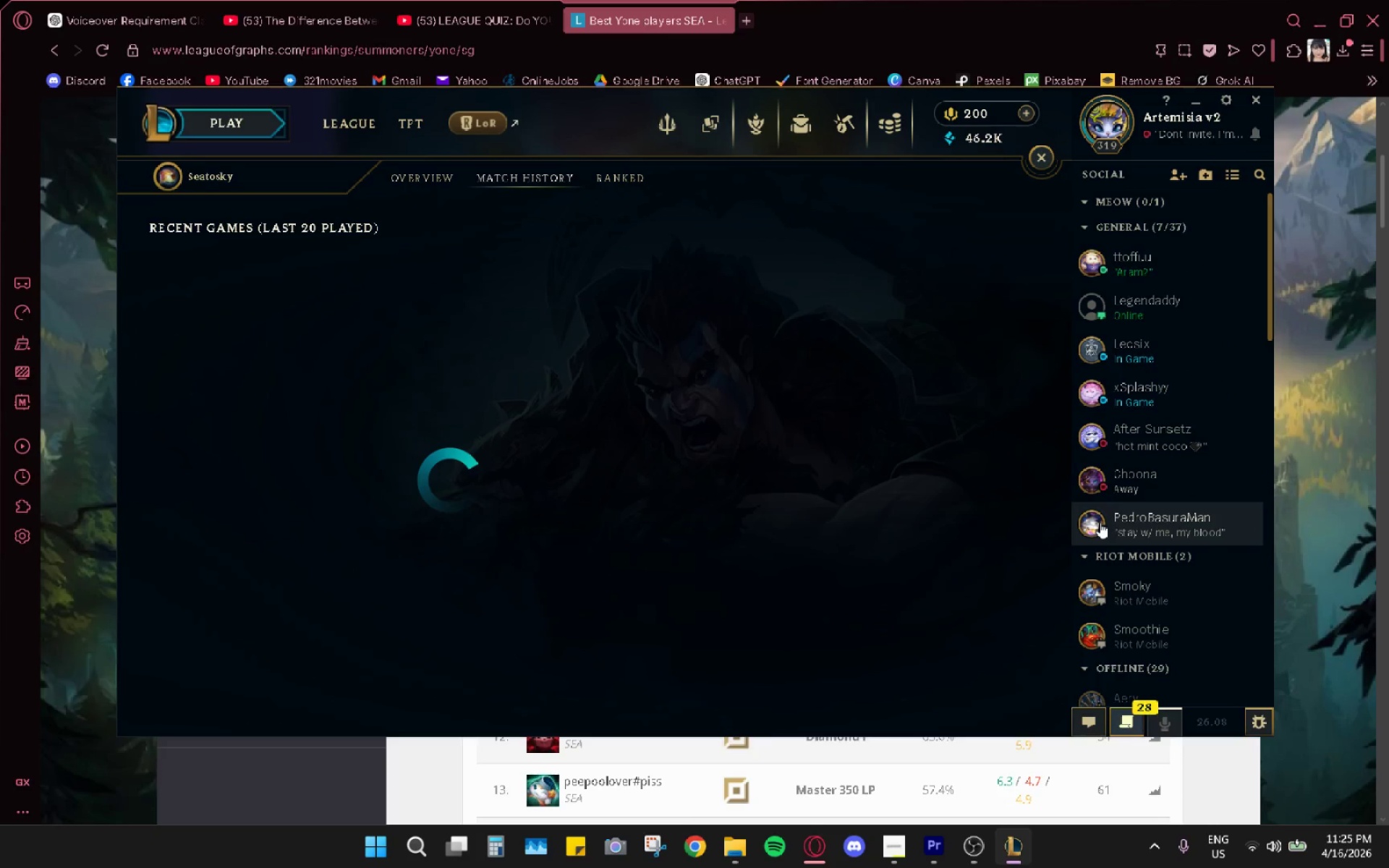 
left_click([320, 336])
 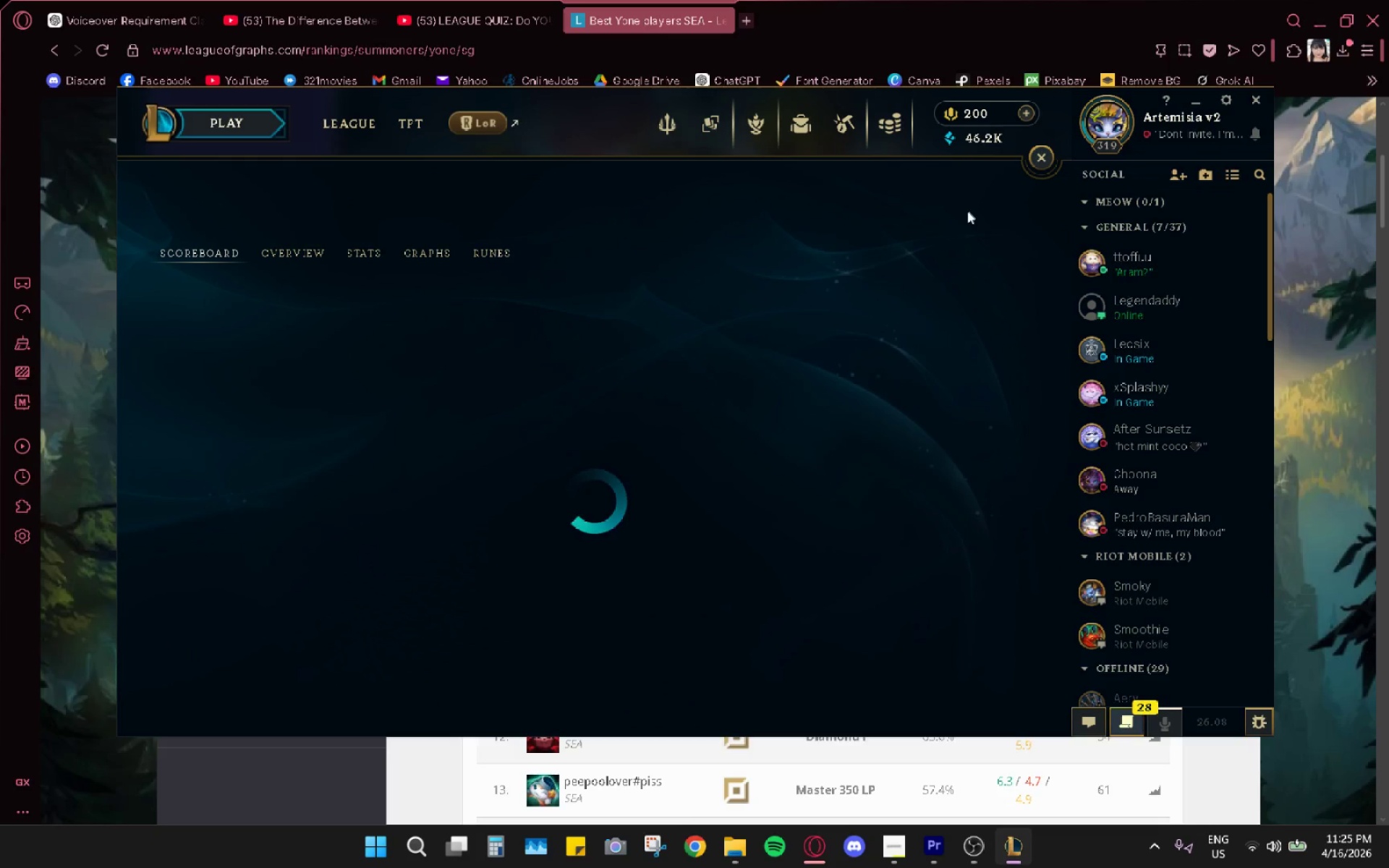 
left_click([979, 194])
 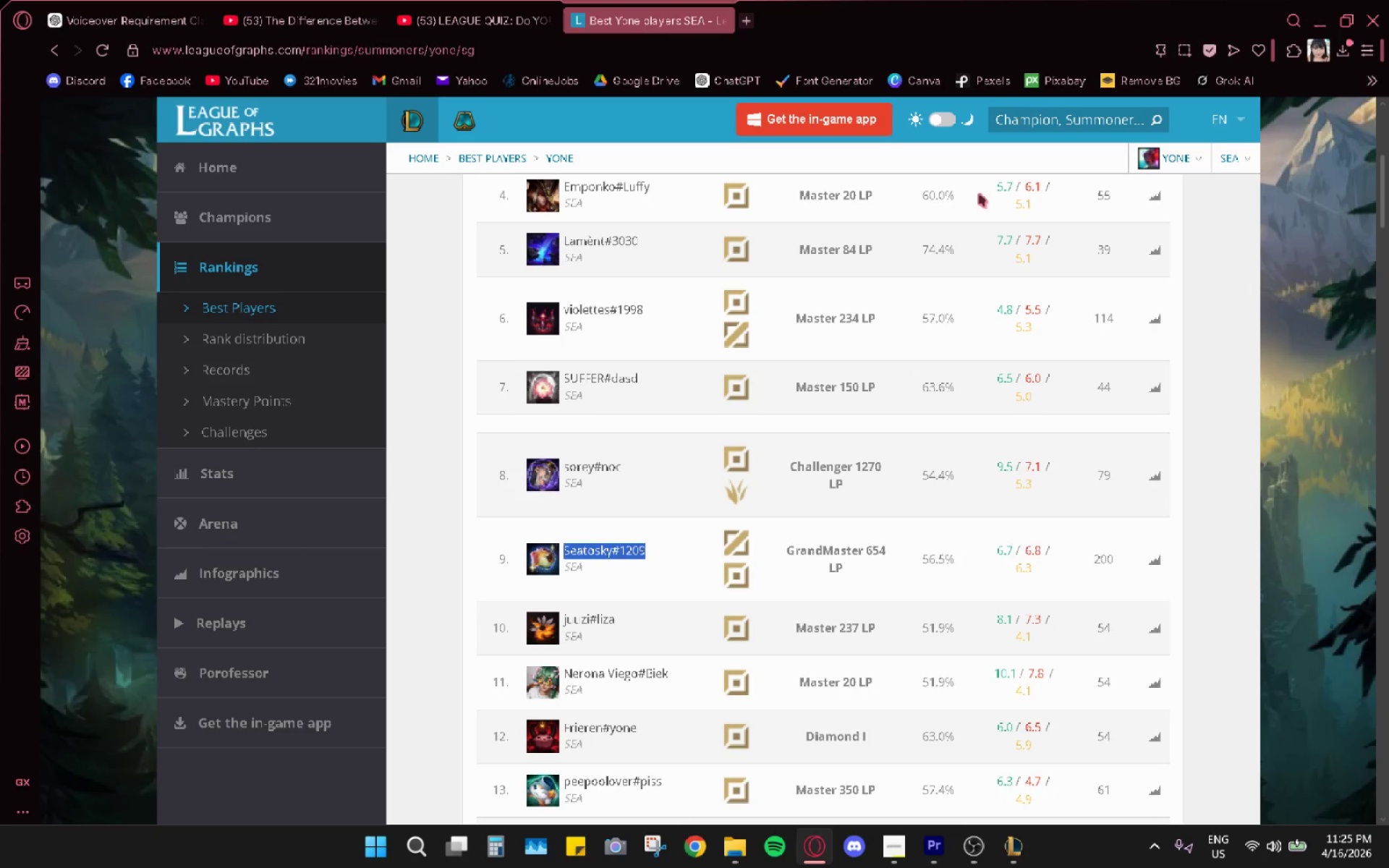 
key(Alt+AltLeft)
 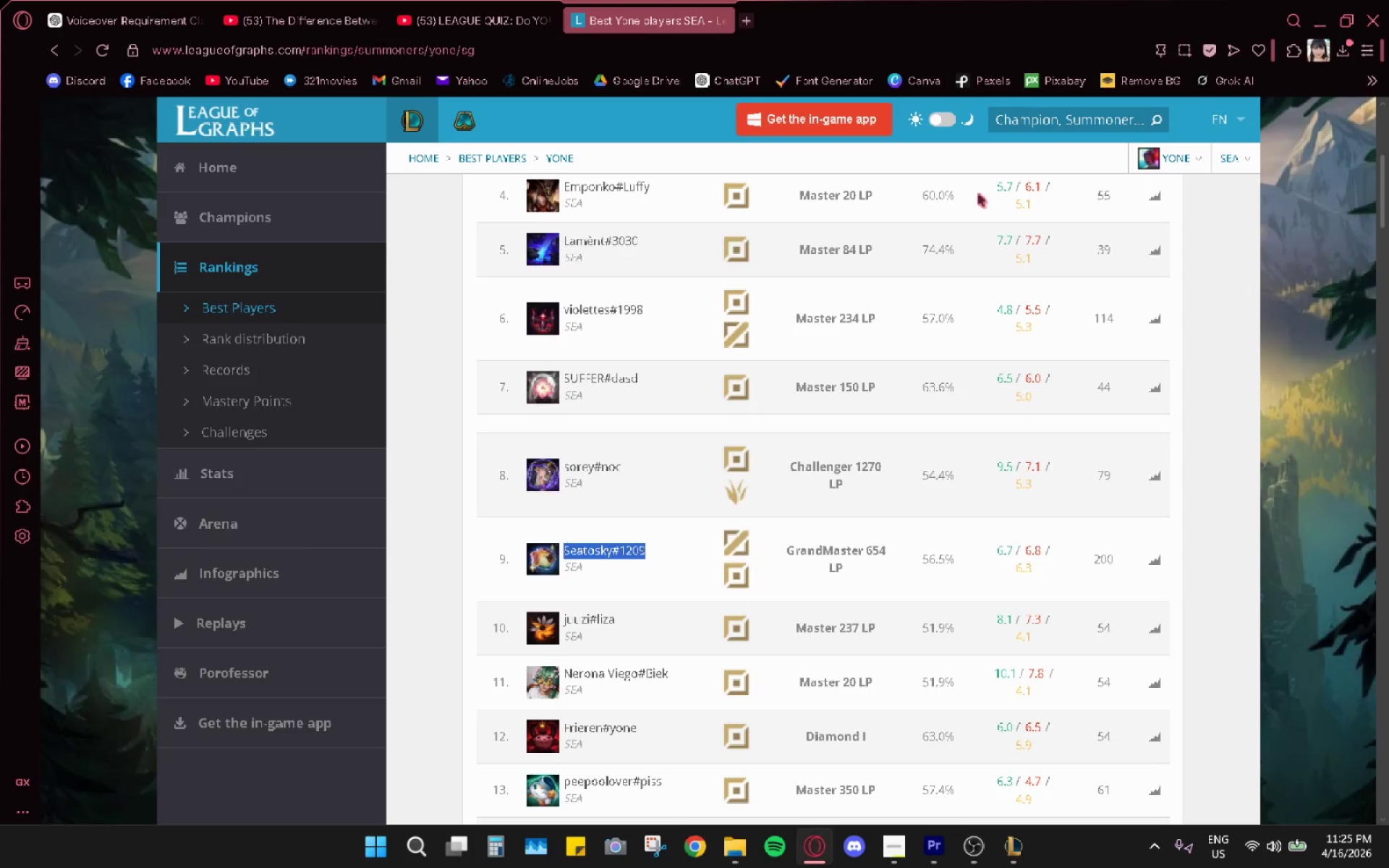 
key(Alt+Tab)
 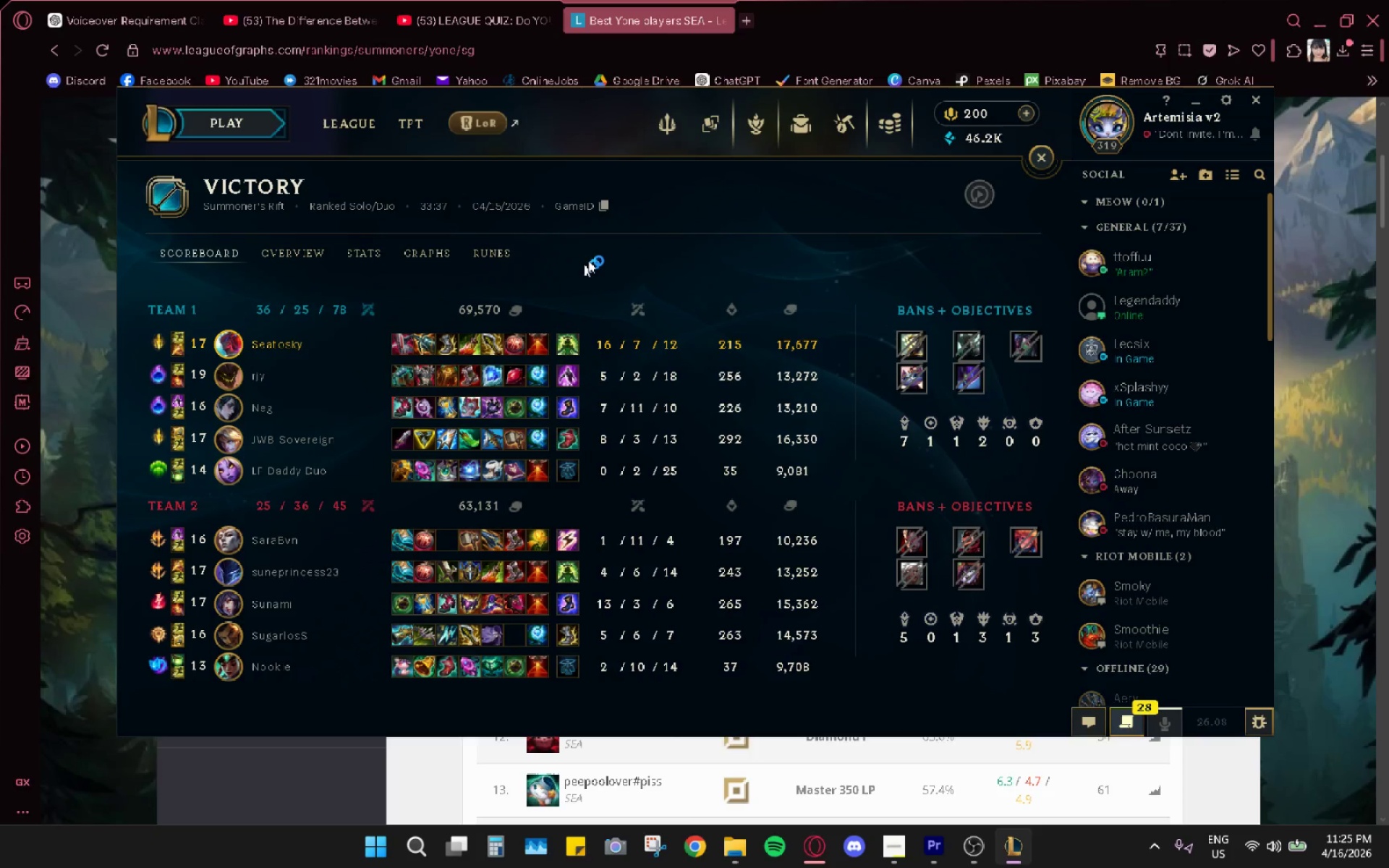 
key(Alt+AltLeft)
 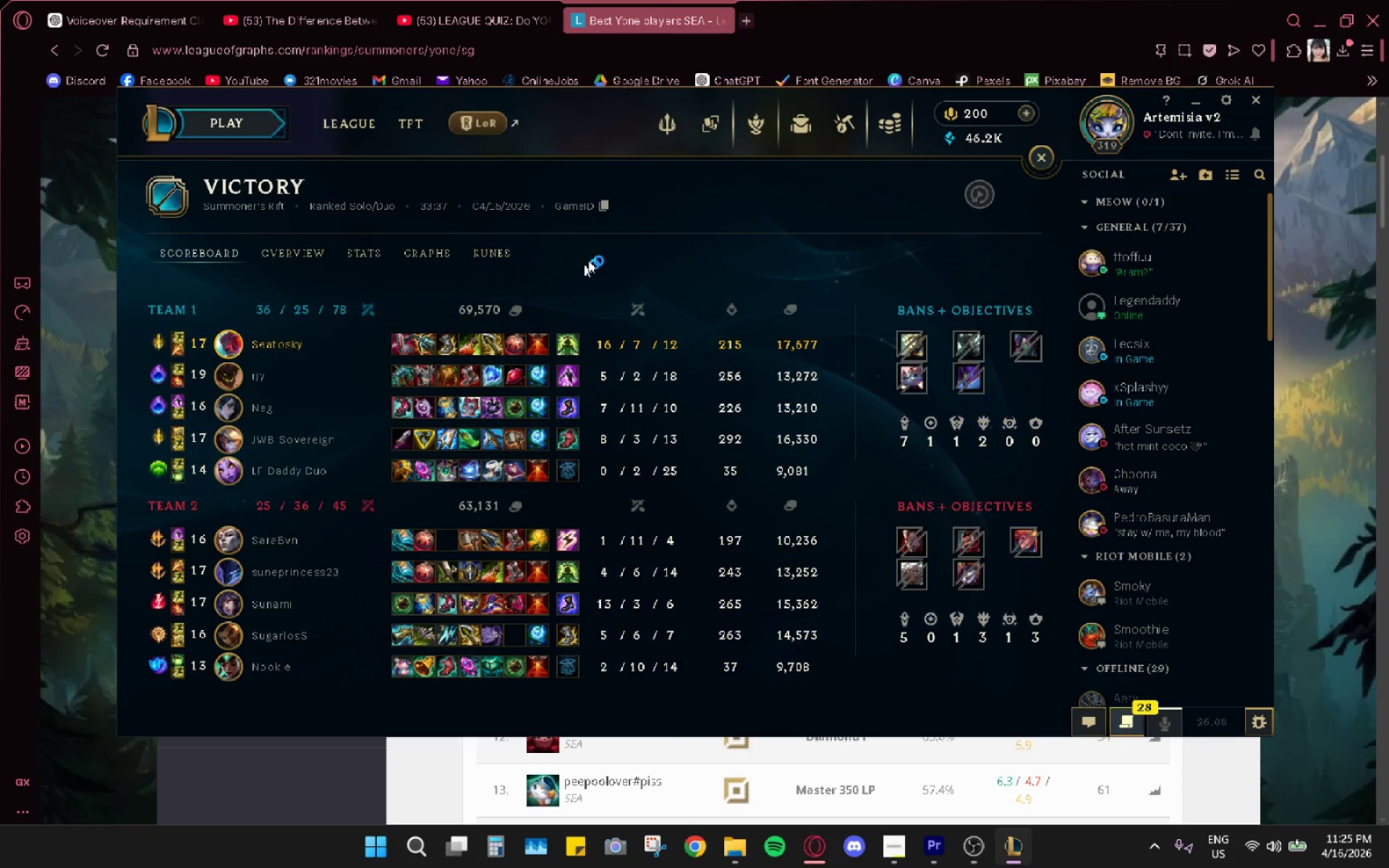 
key(Alt+Tab)
 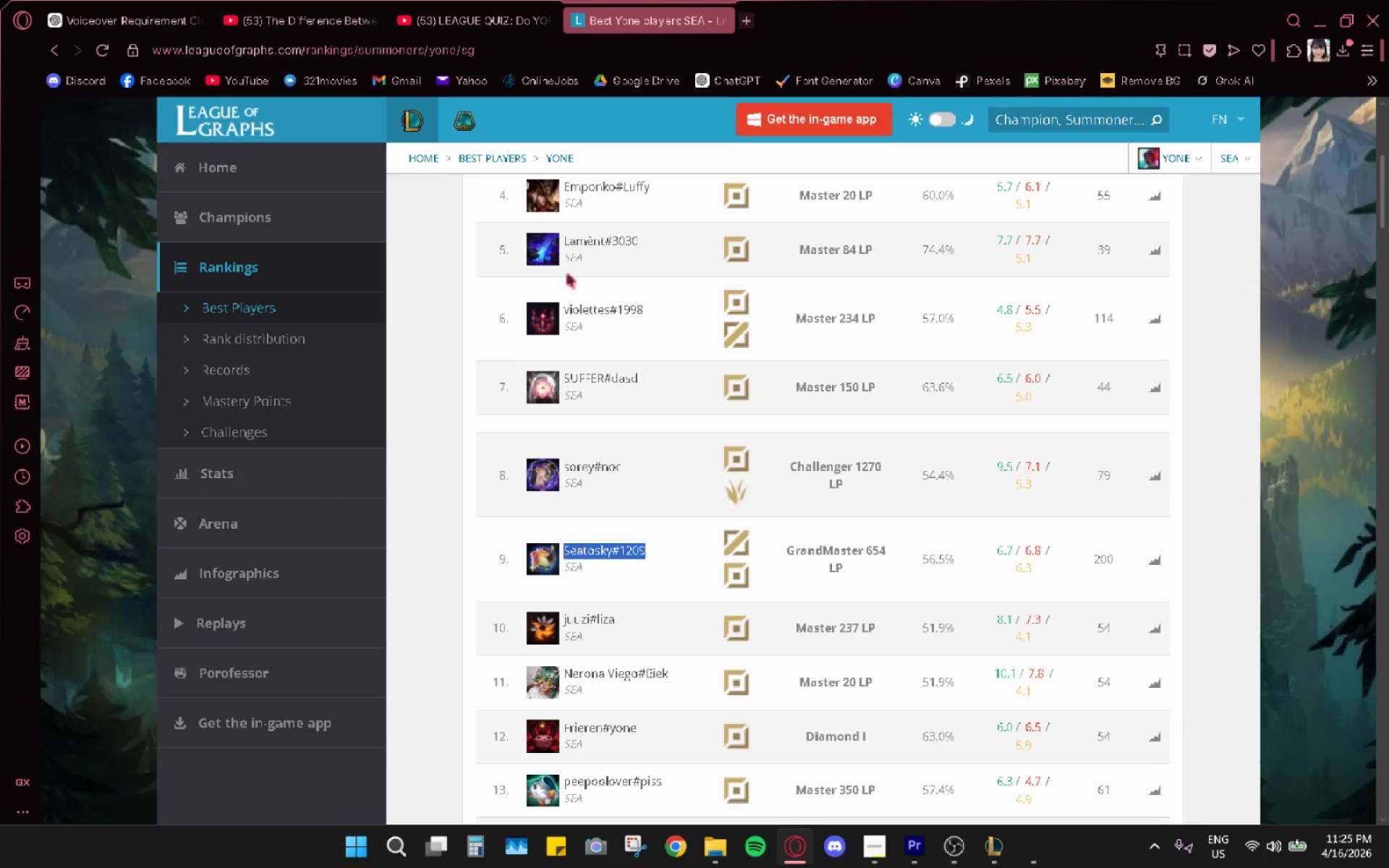 
key(Alt+AltLeft)
 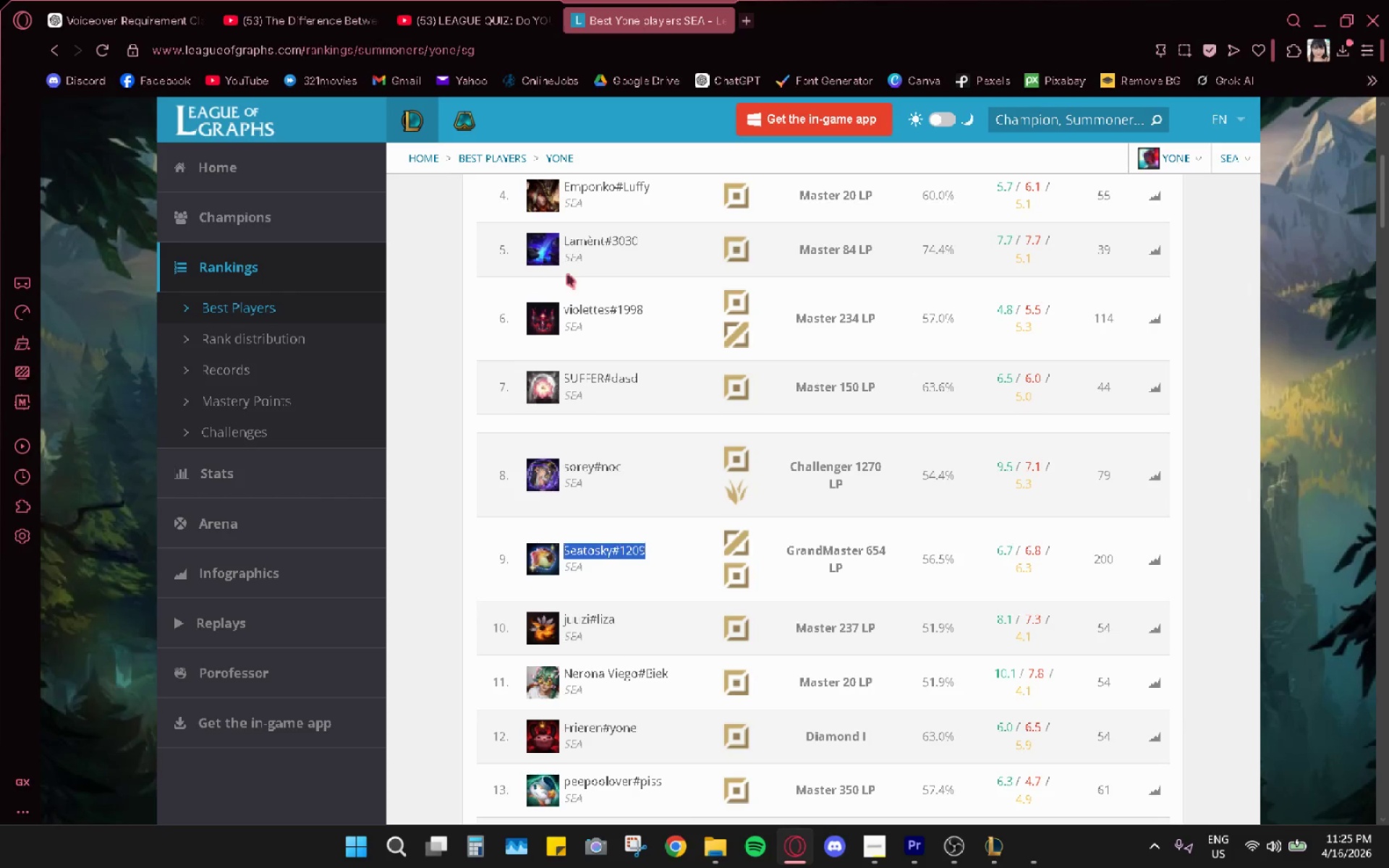 
key(Alt+Tab)
 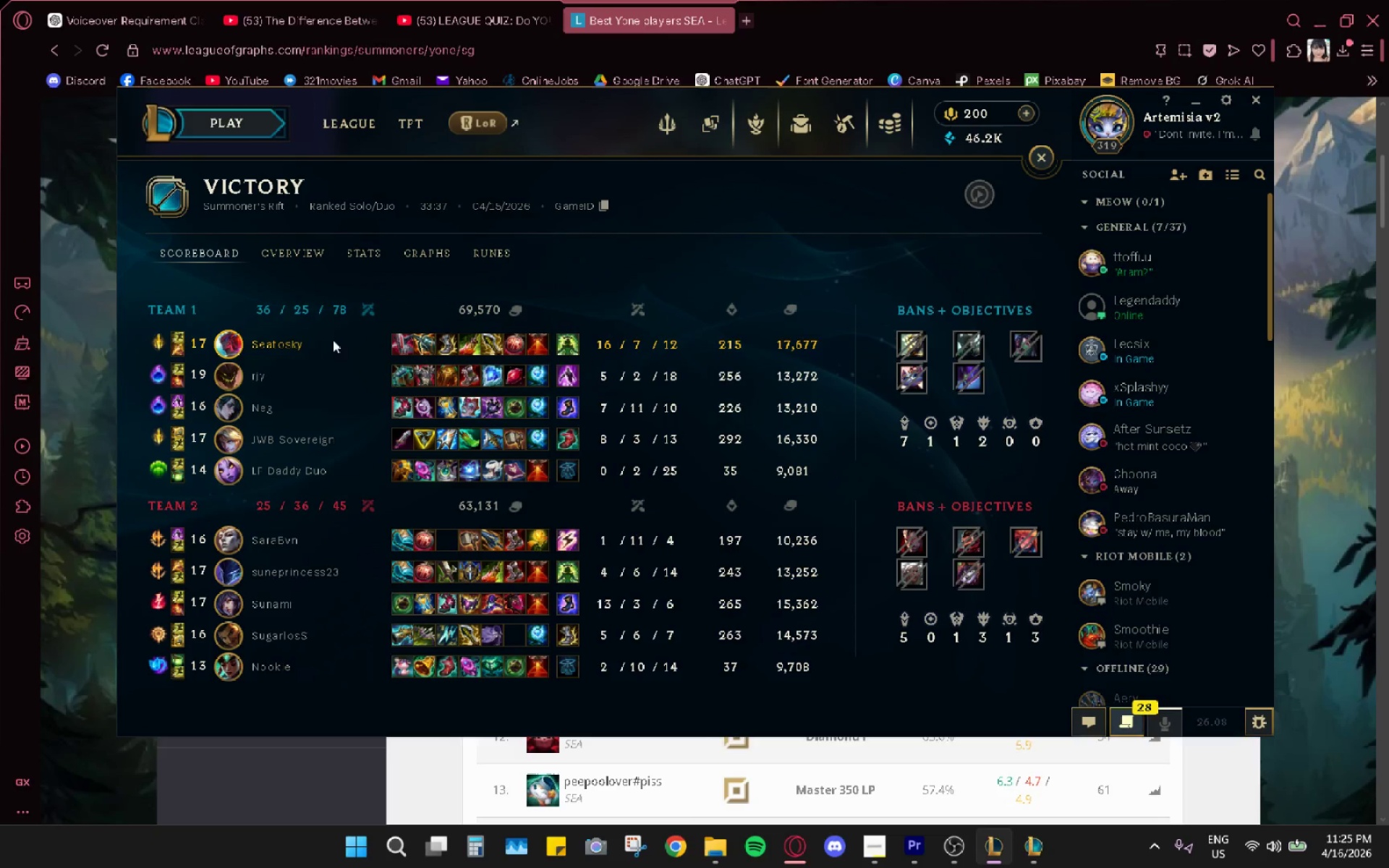 
right_click([263, 472])
 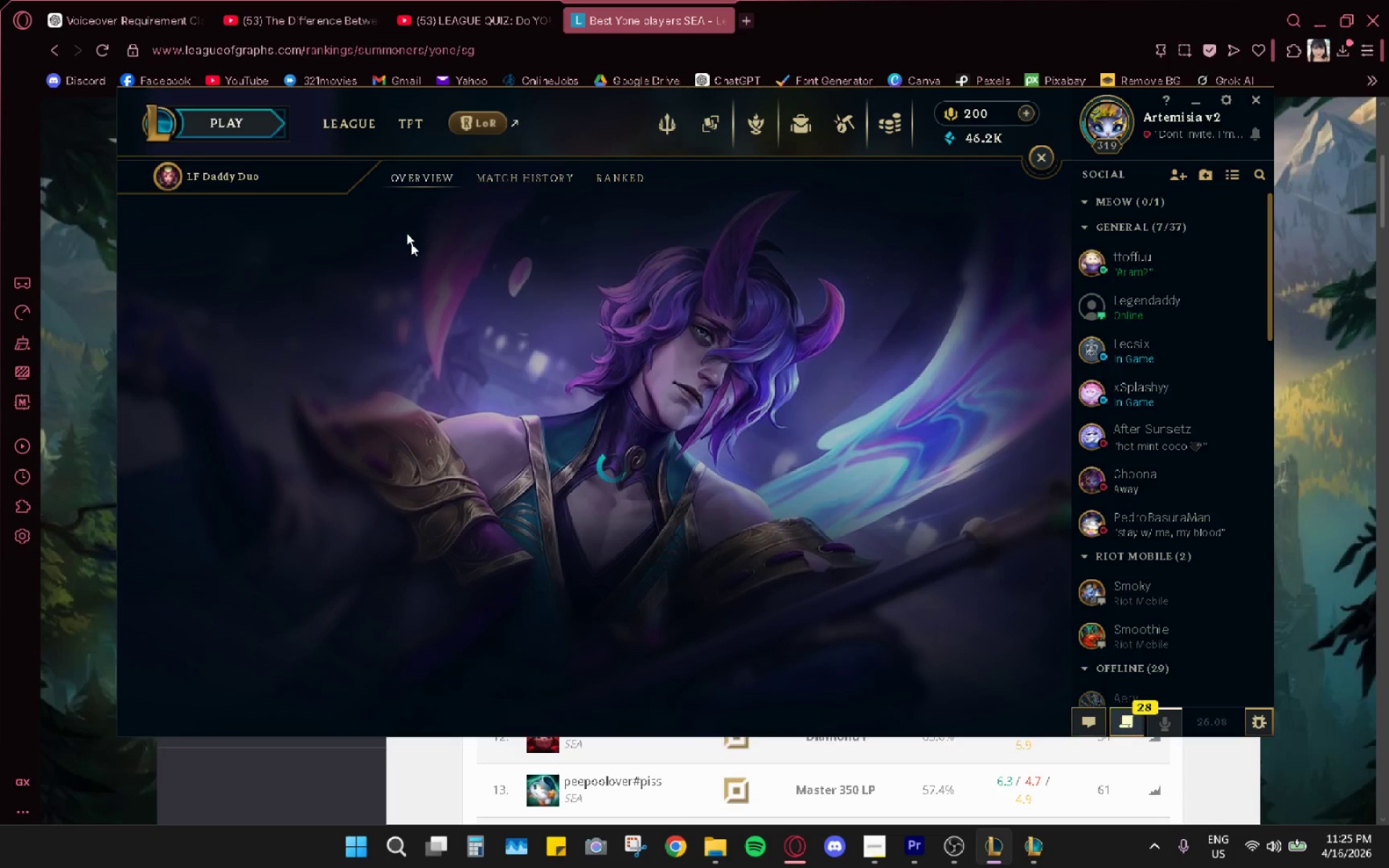 
wait(5.16)
 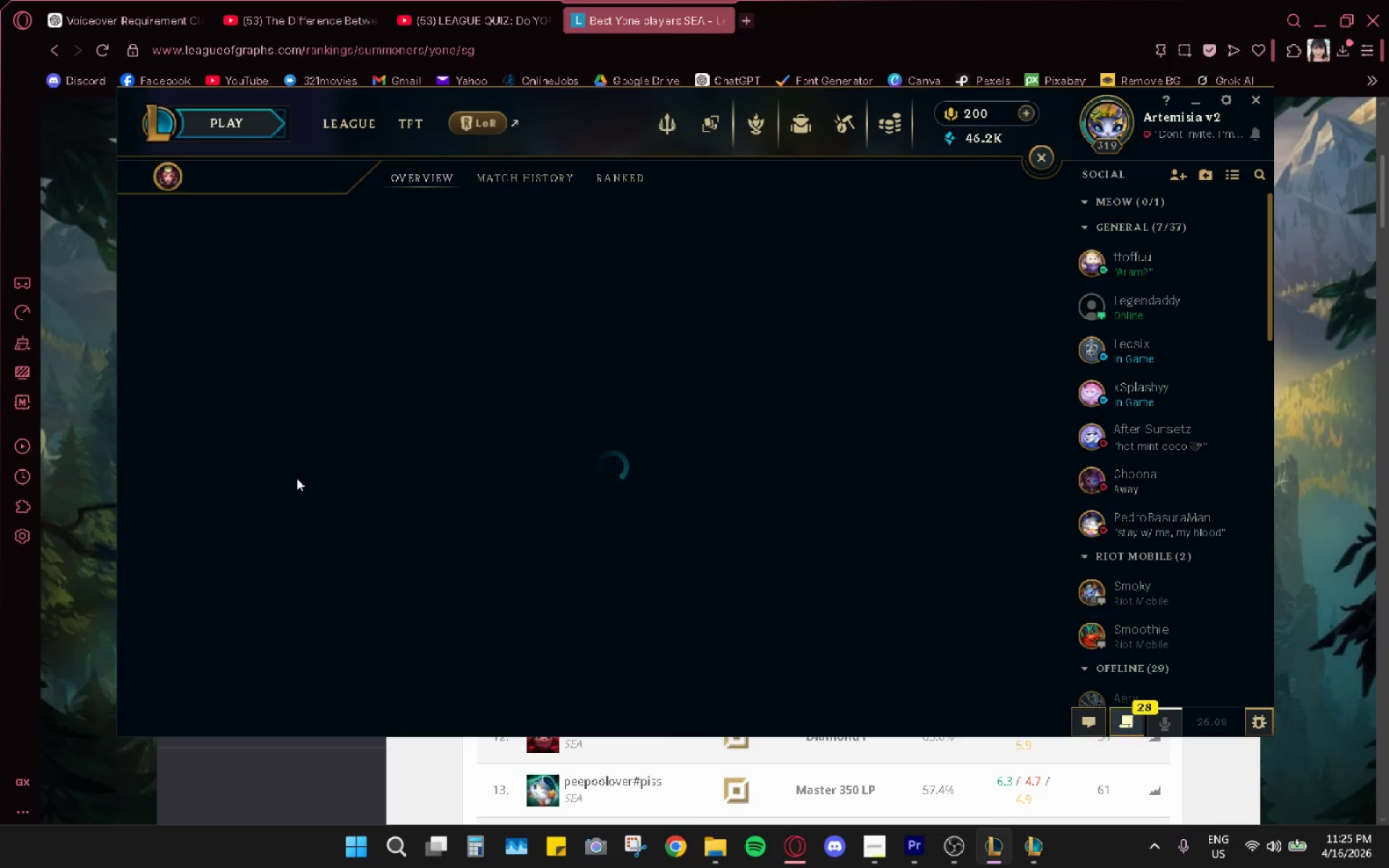 
mouse_move([687, 636])
 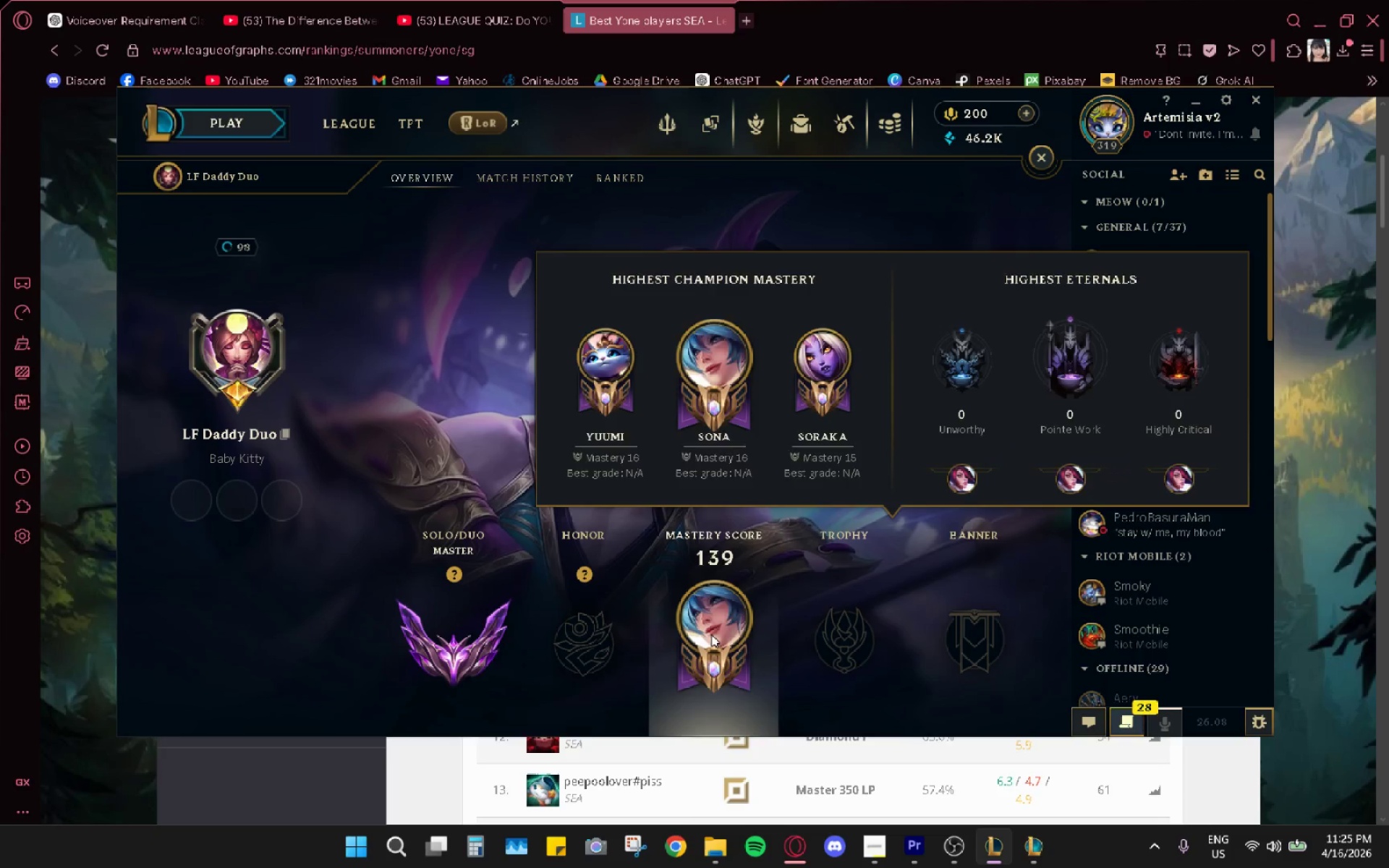 
mouse_move([498, 626])
 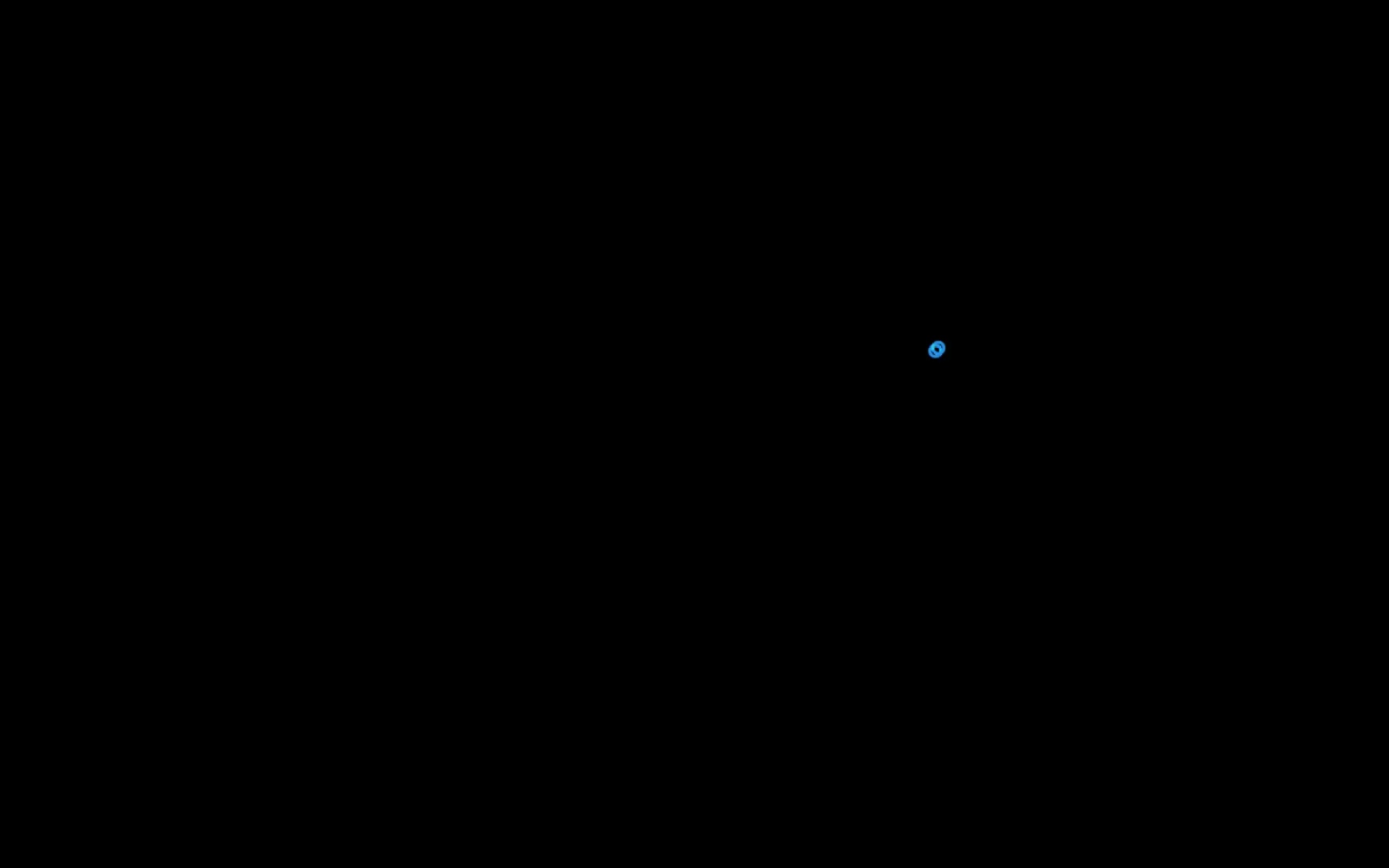 
key(Alt+AltLeft)
 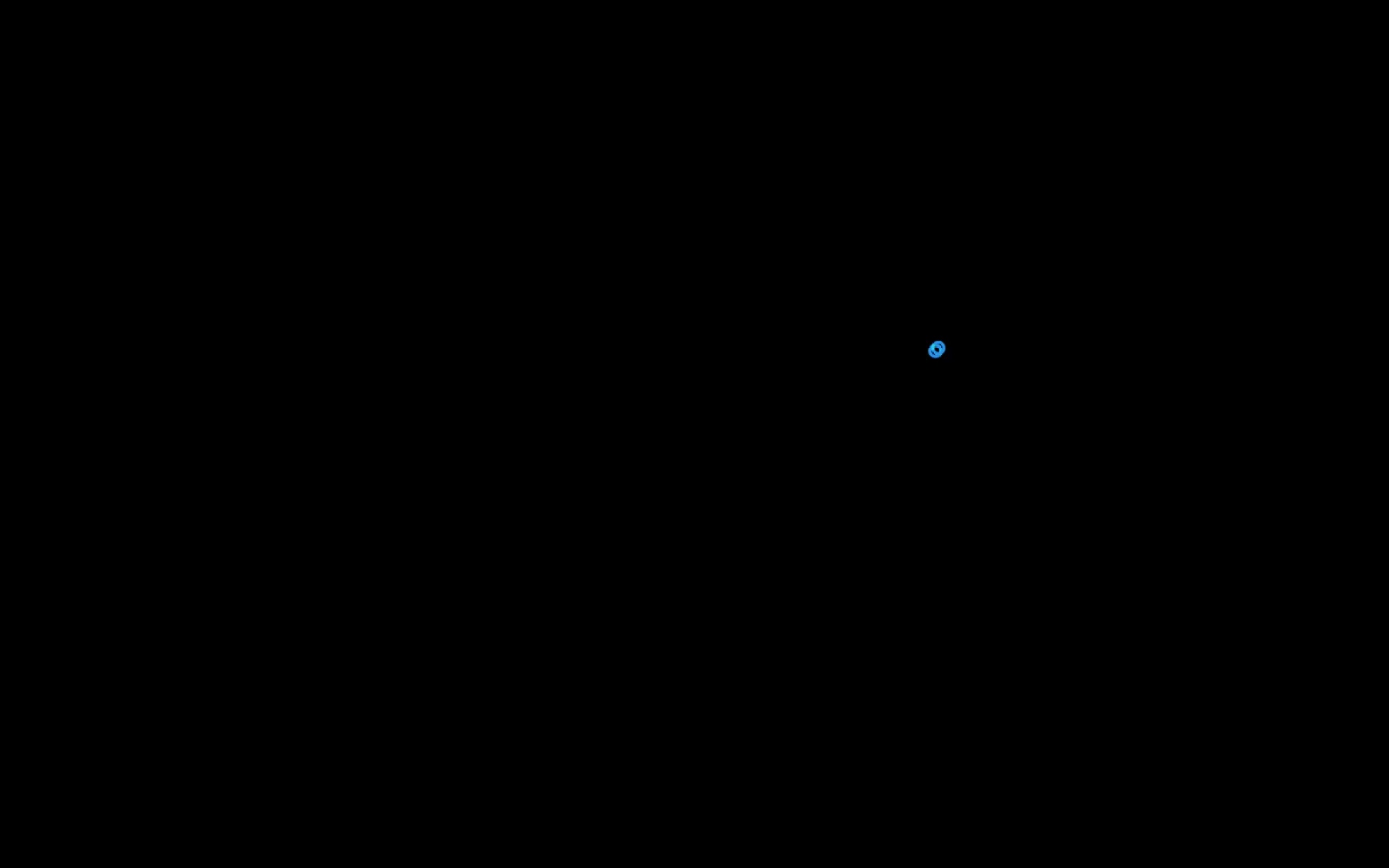 
key(Alt+Tab)
 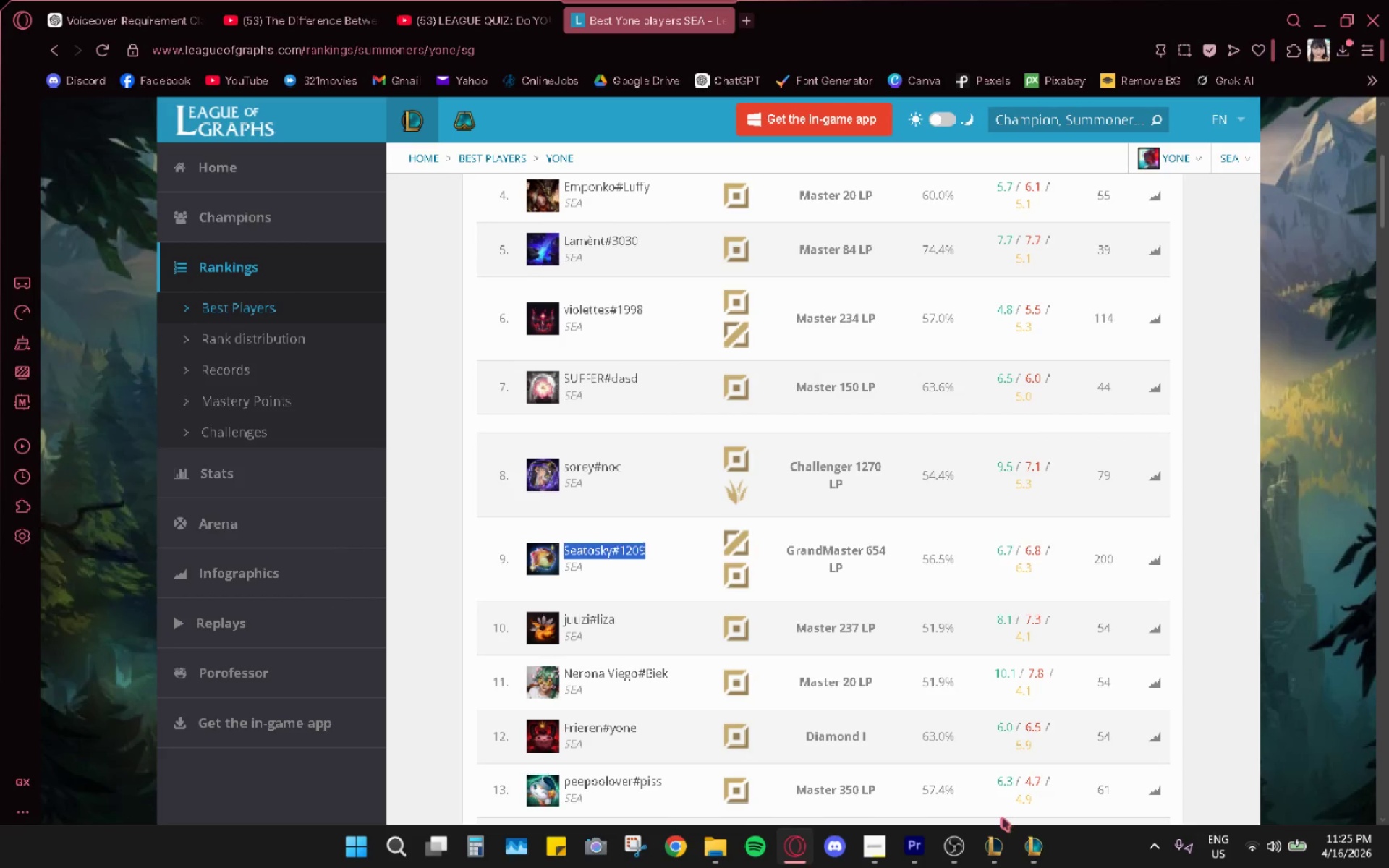 
left_click([1048, 846])
 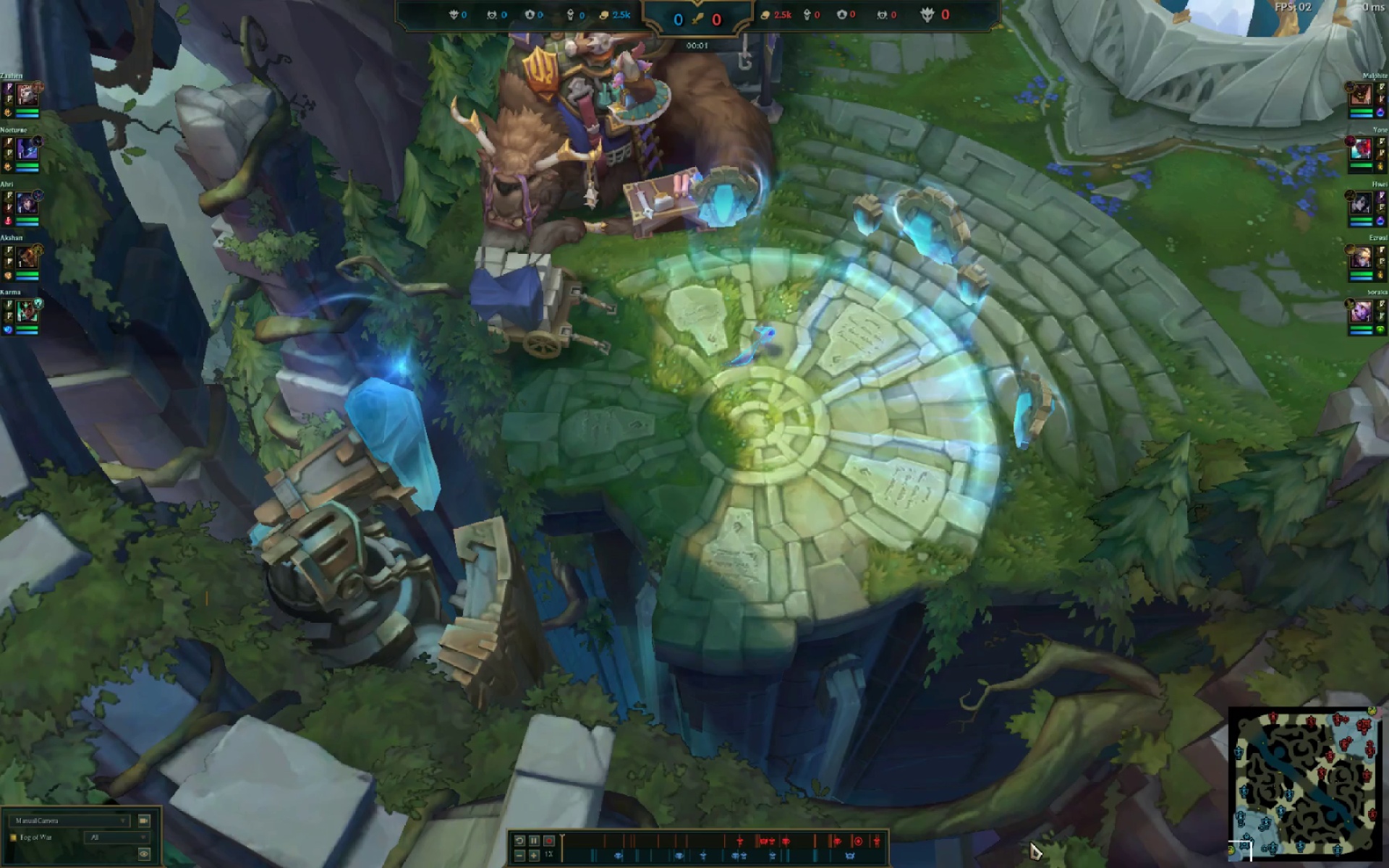 
wait(7.45)
 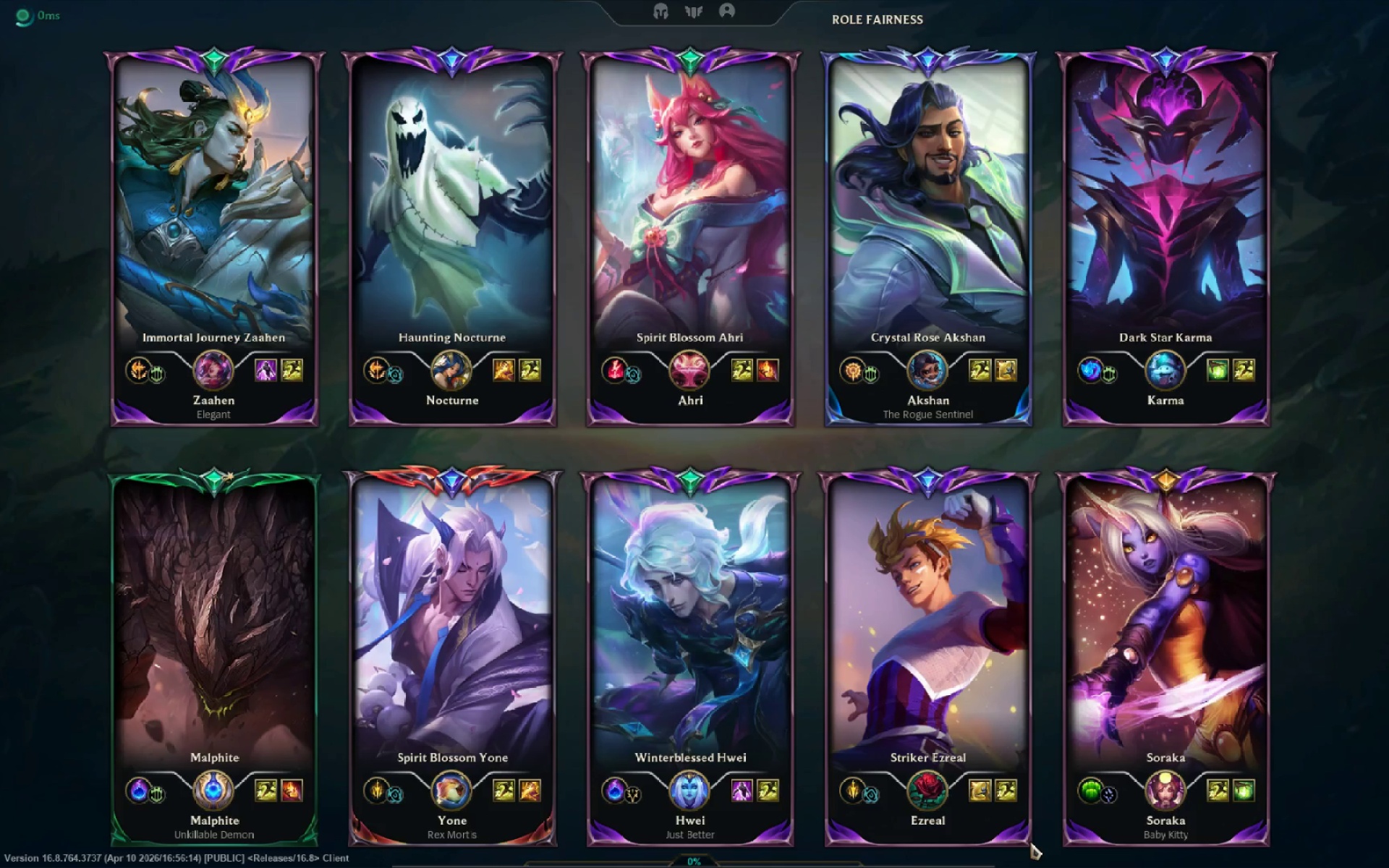 
key(Tab)
 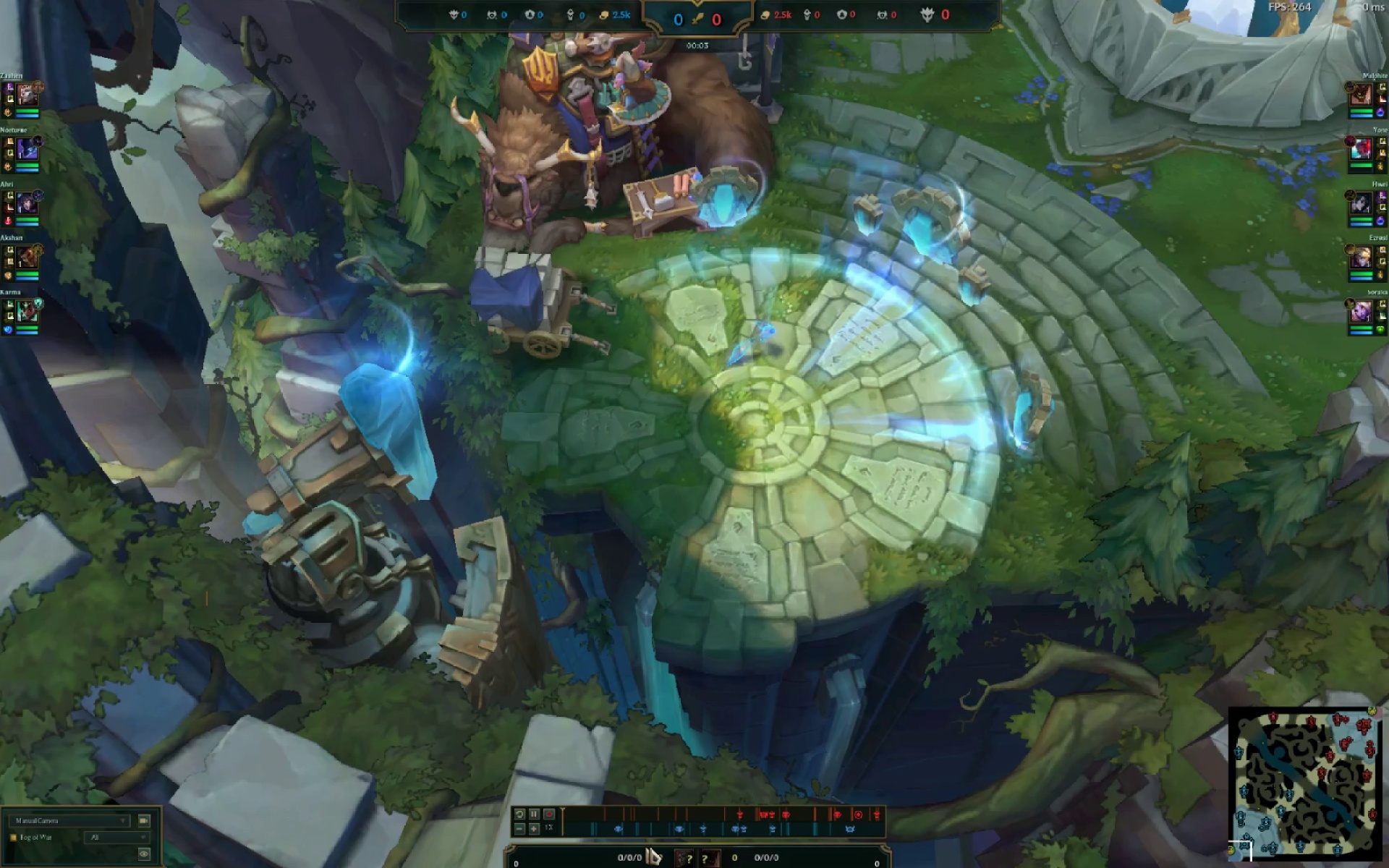 
mouse_move([761, 844])
 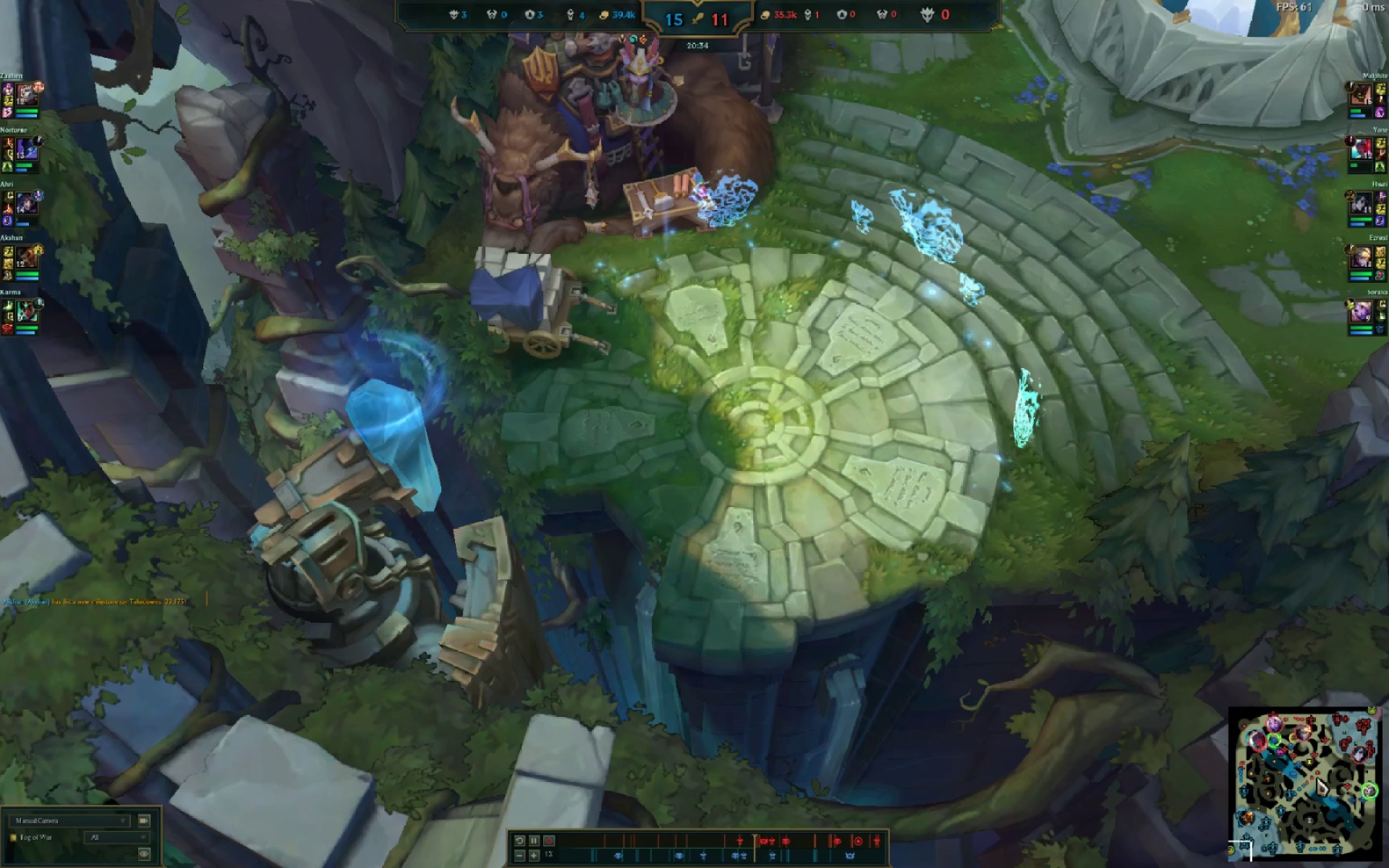 
double_click([1252, 730])
 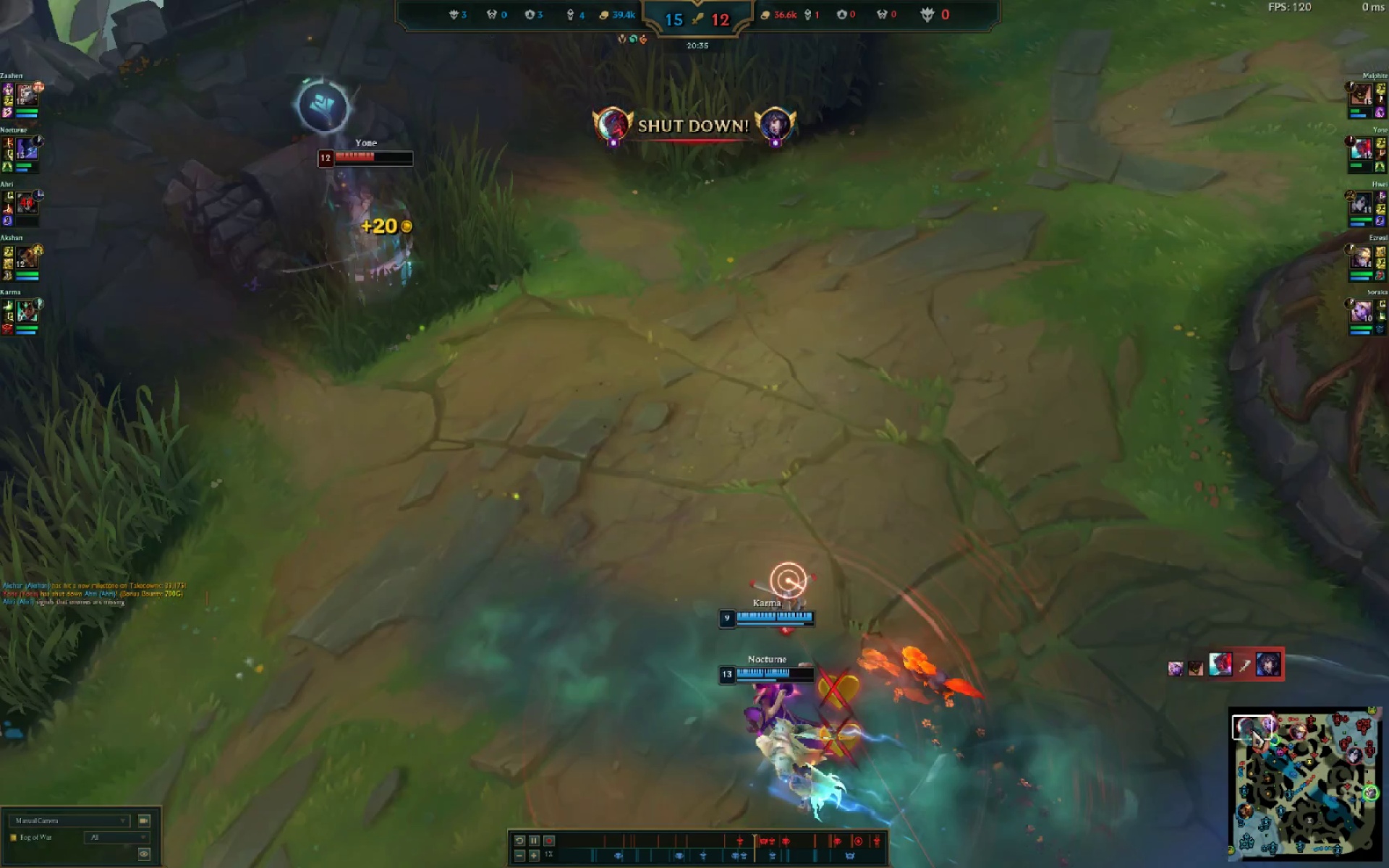 
triple_click([1252, 730])
 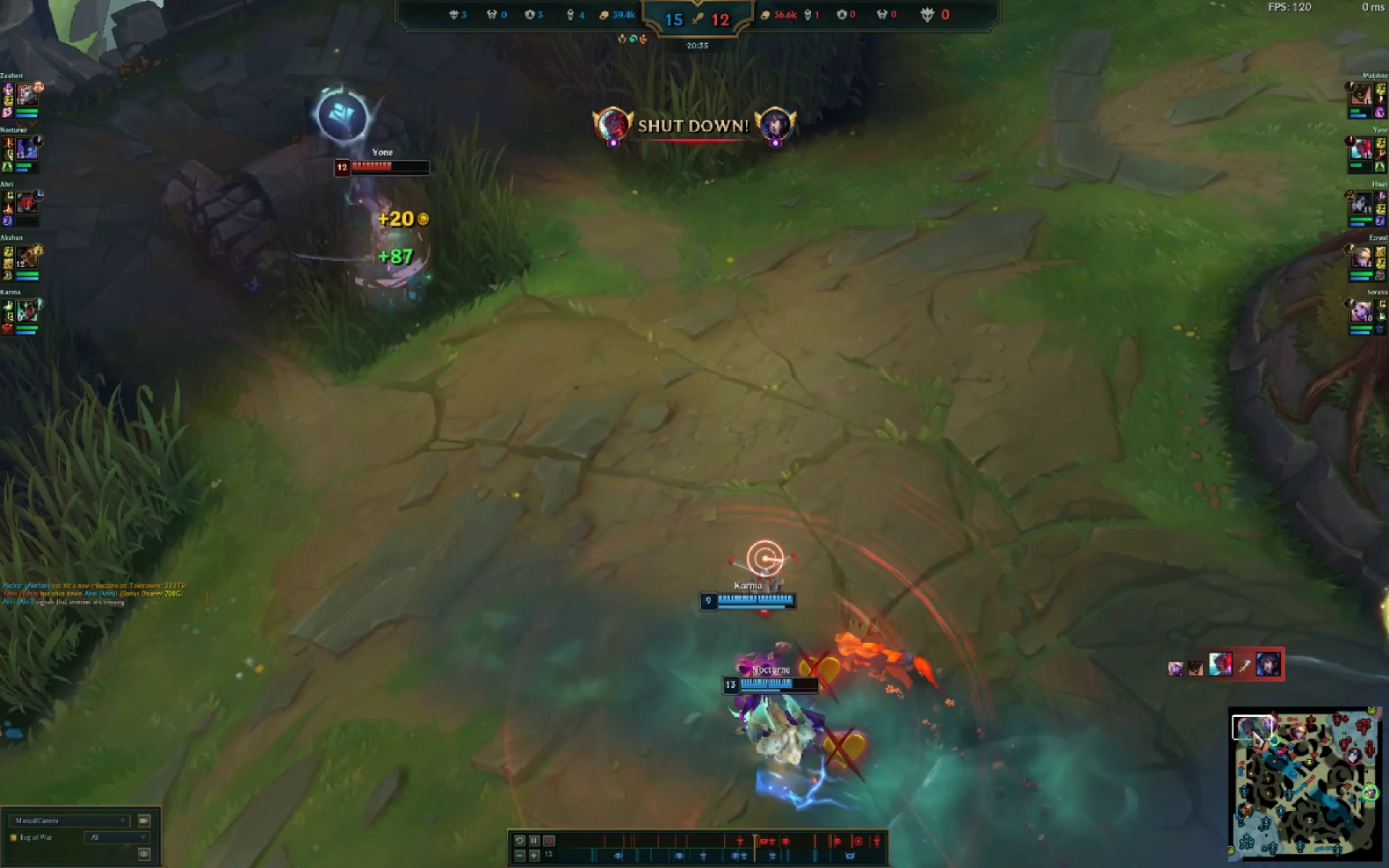 
triple_click([1252, 730])
 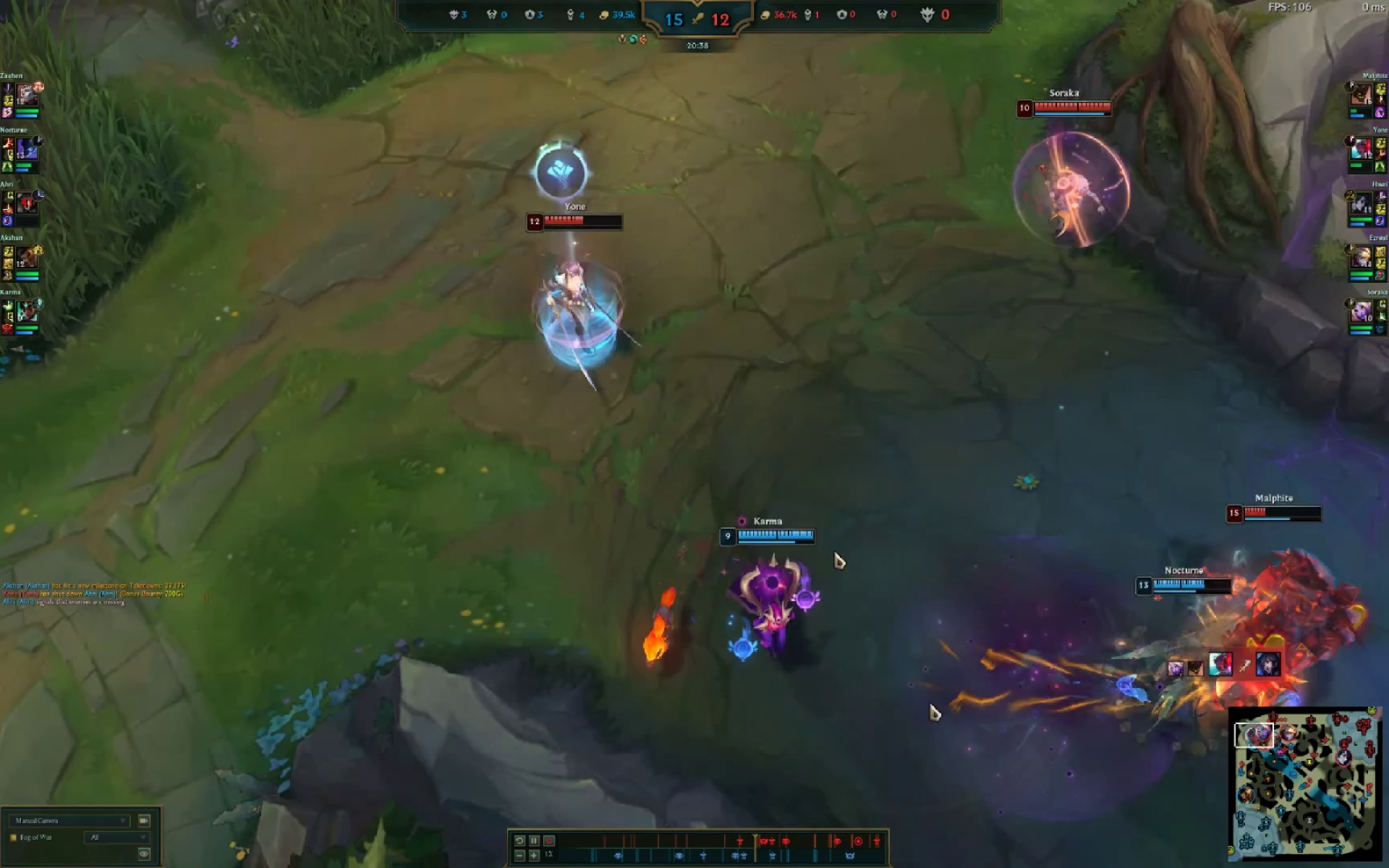 
left_click([757, 845])
 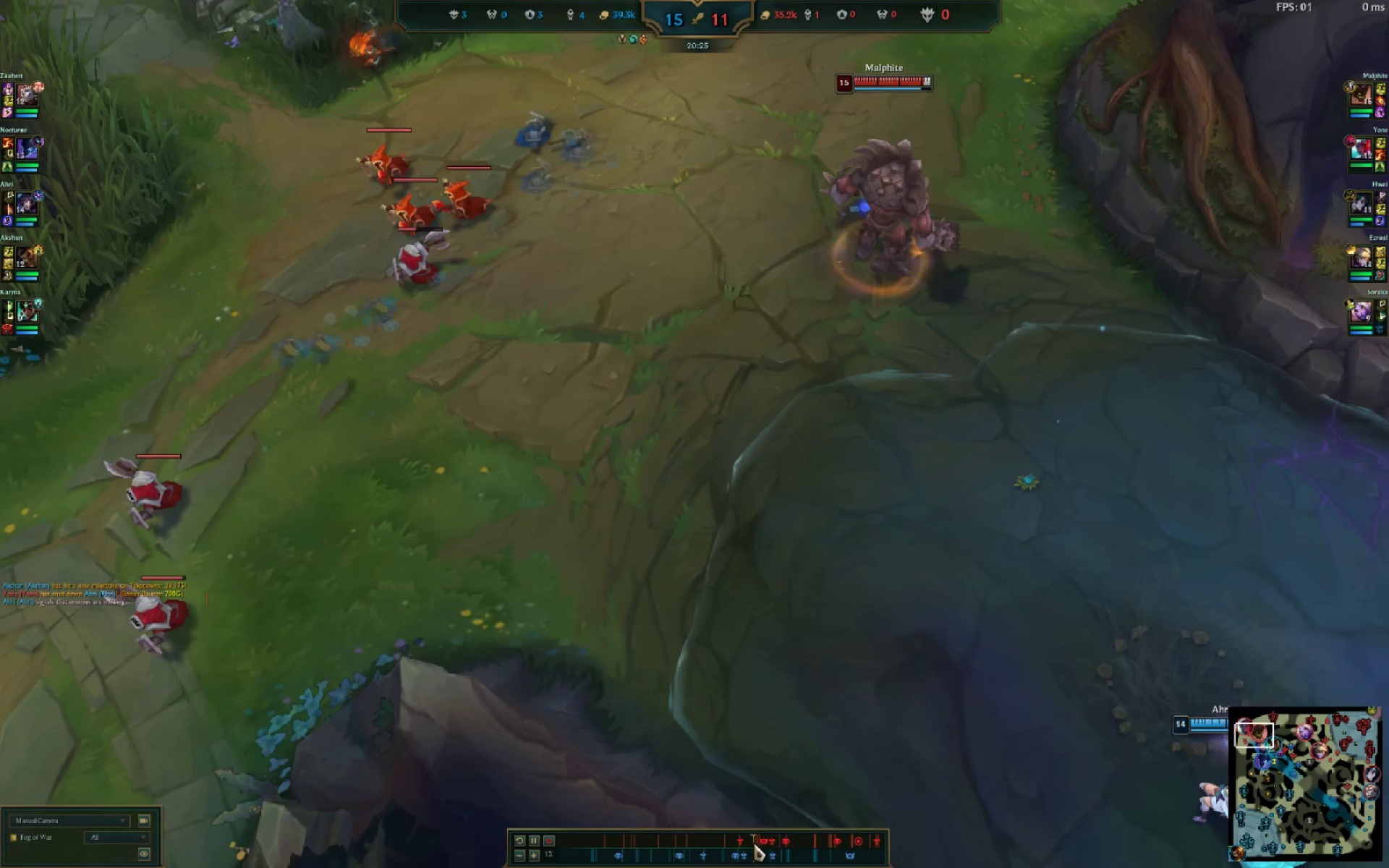 
double_click([359, 114])
 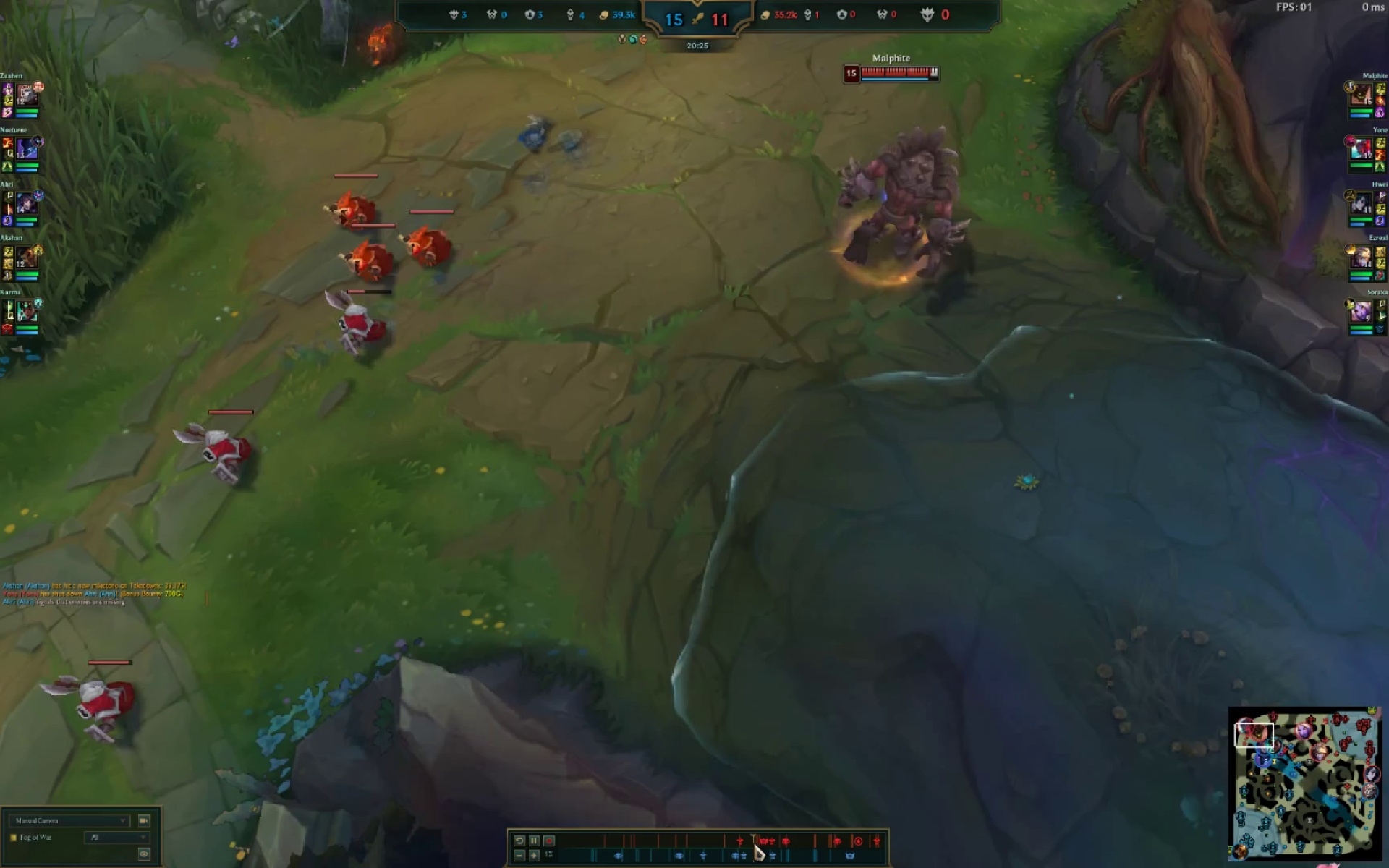 
triple_click([359, 114])
 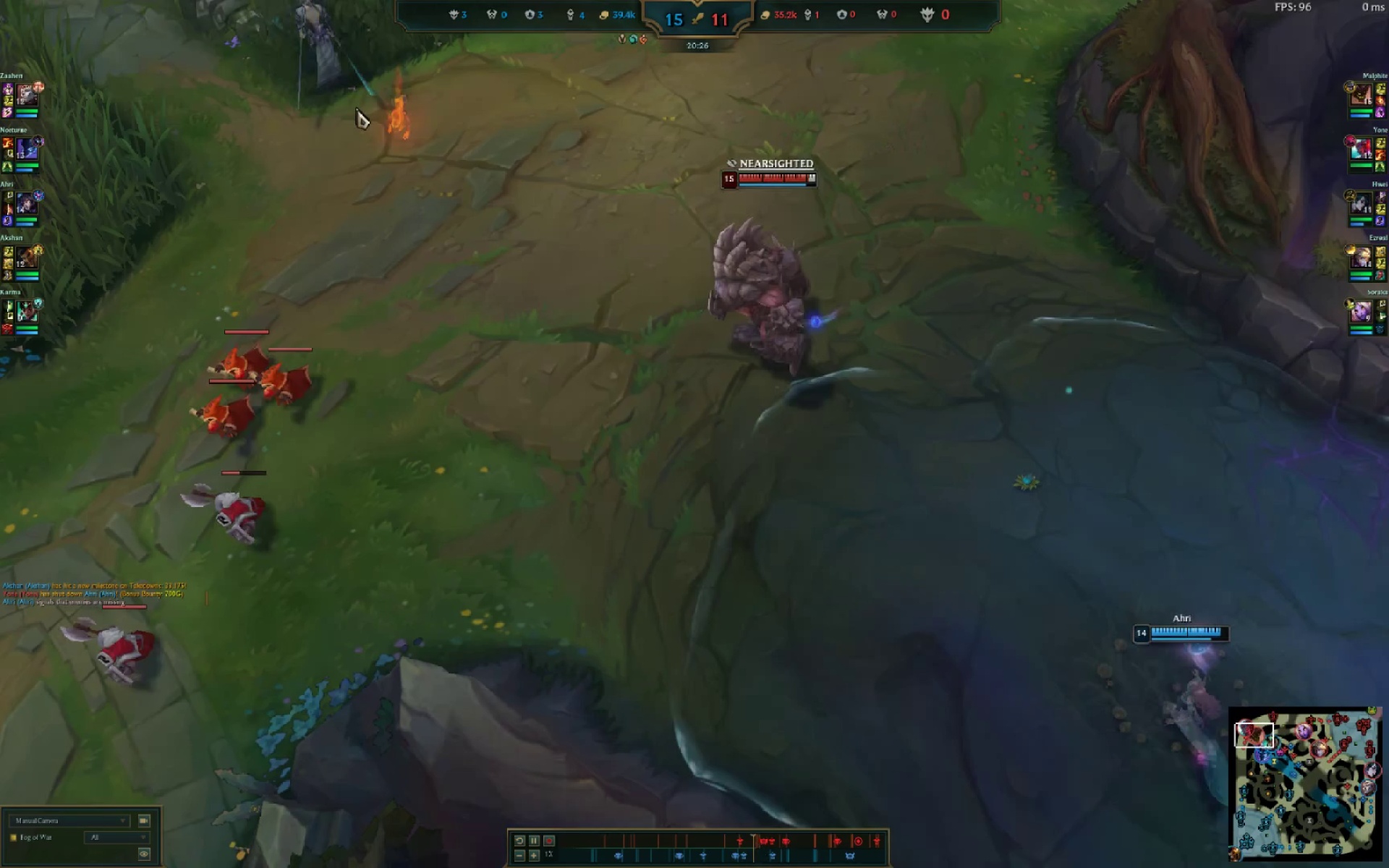 
triple_click([349, 89])
 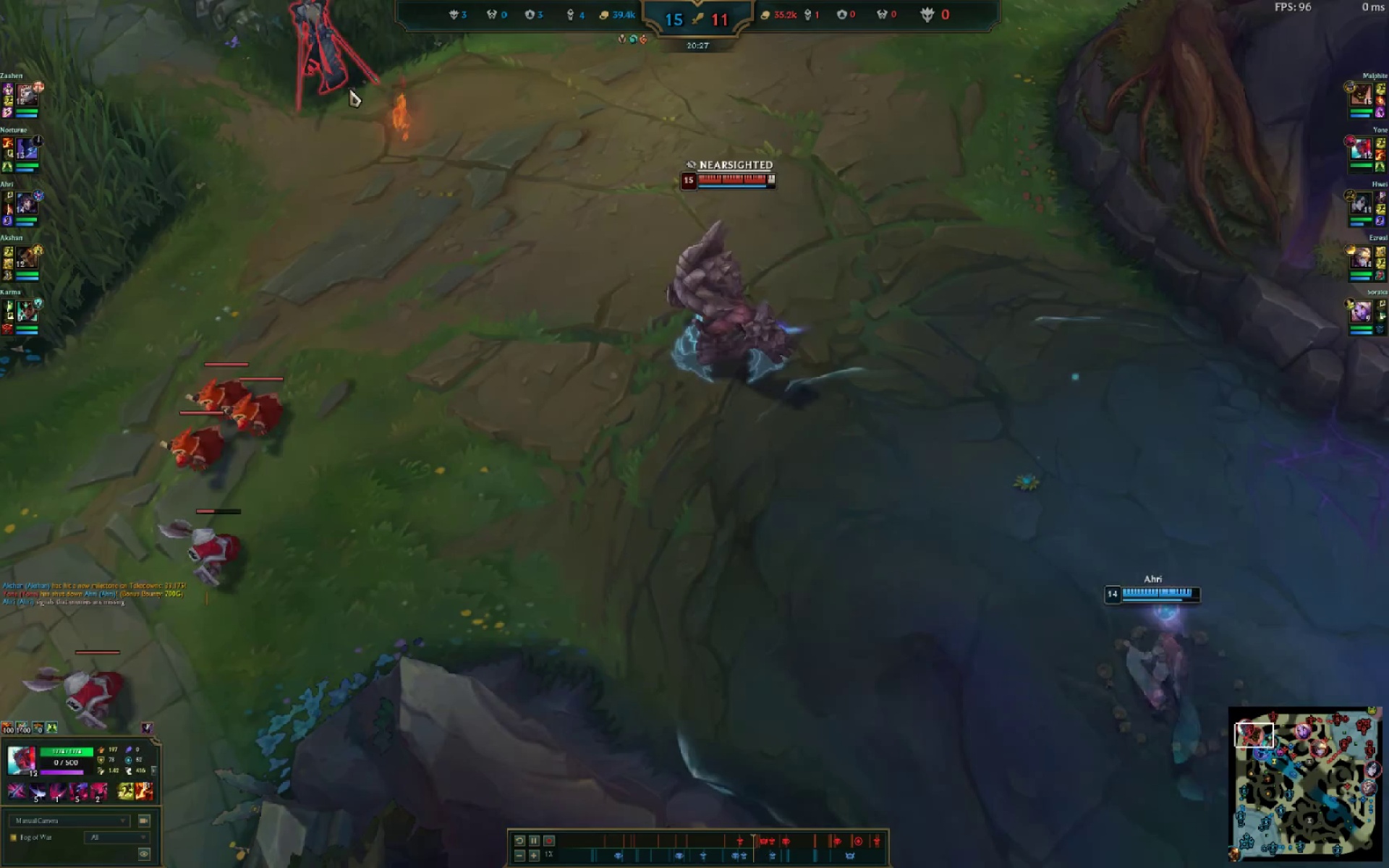 
triple_click([349, 89])
 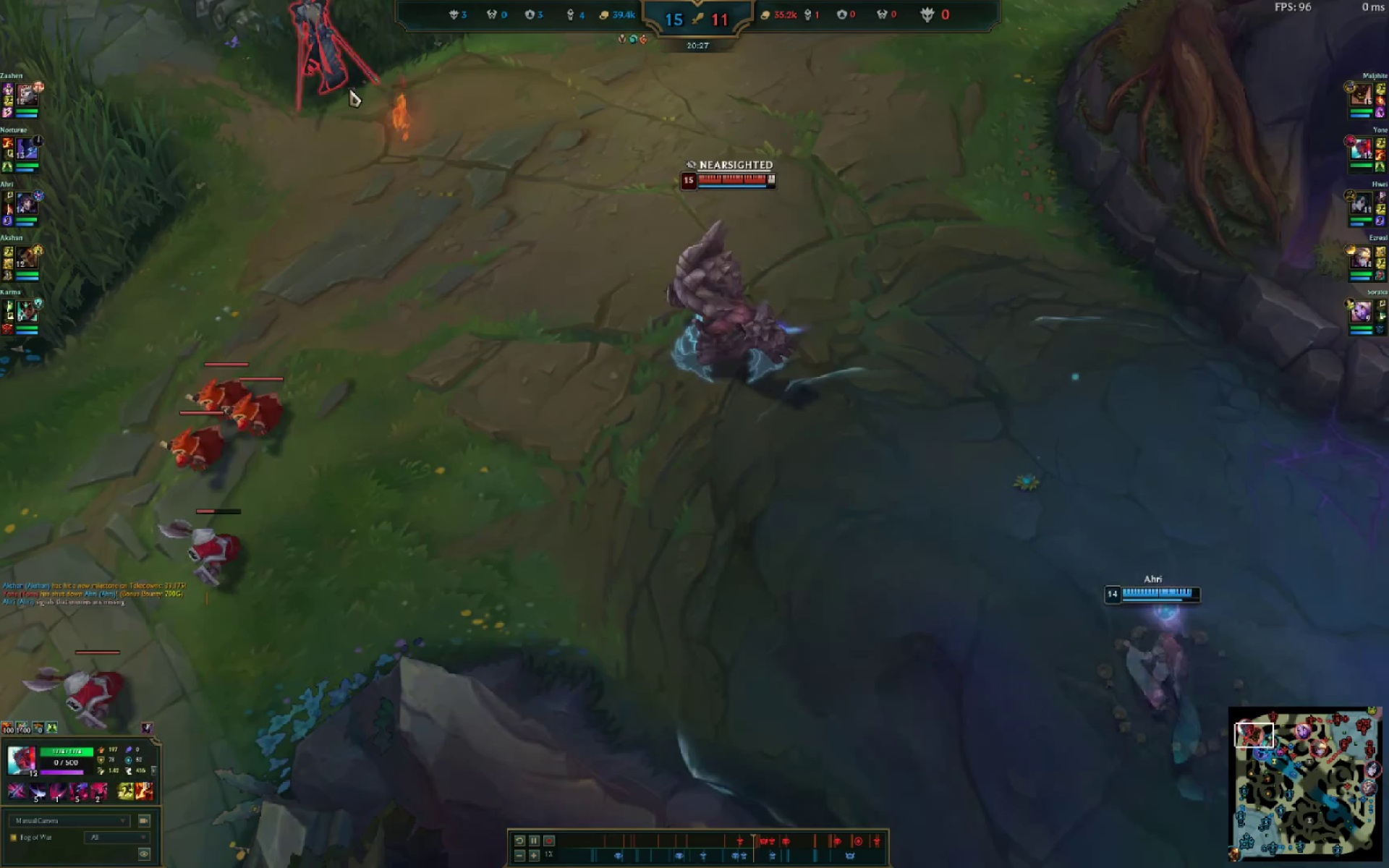 
triple_click([349, 89])
 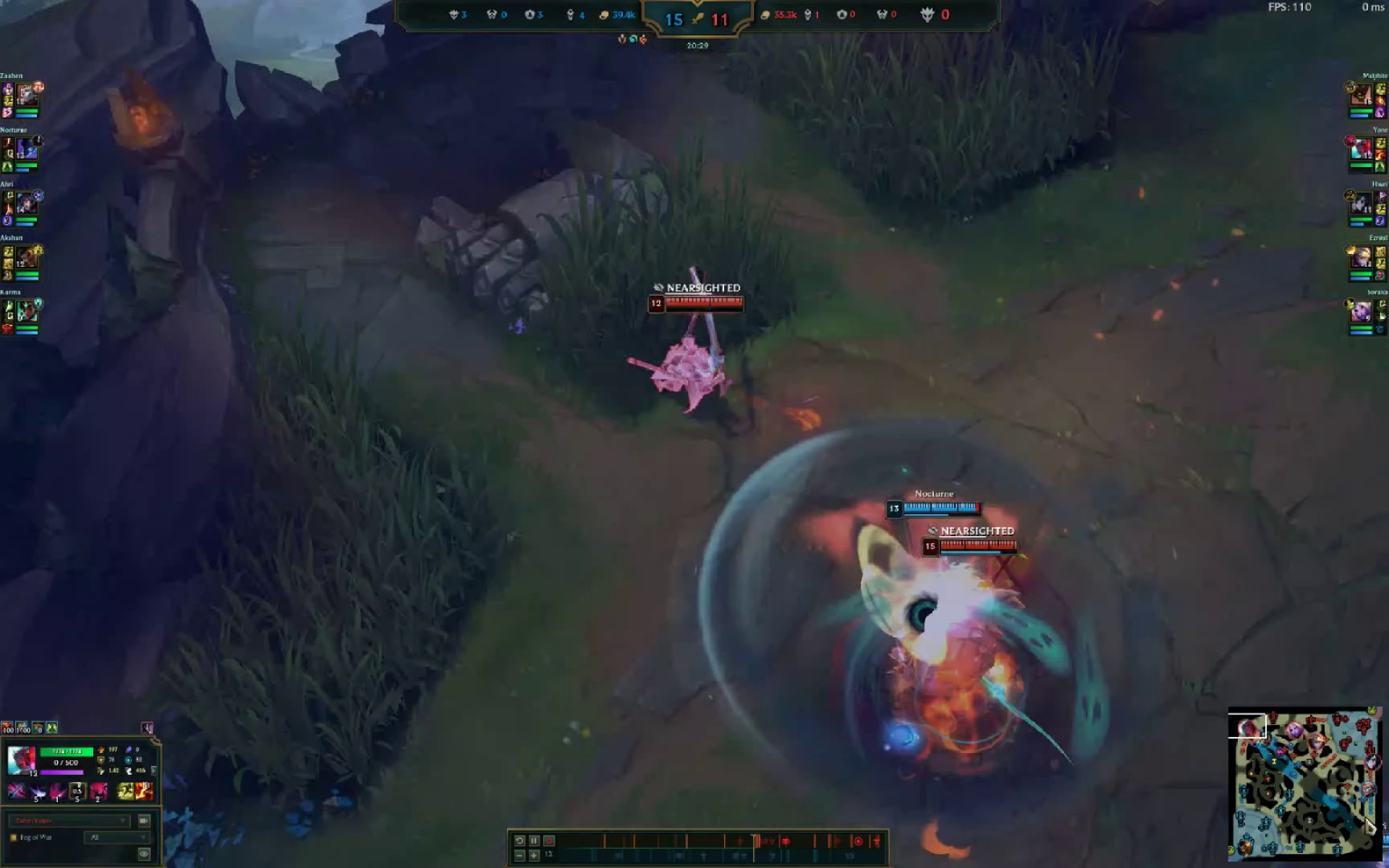 
key(Insert)
 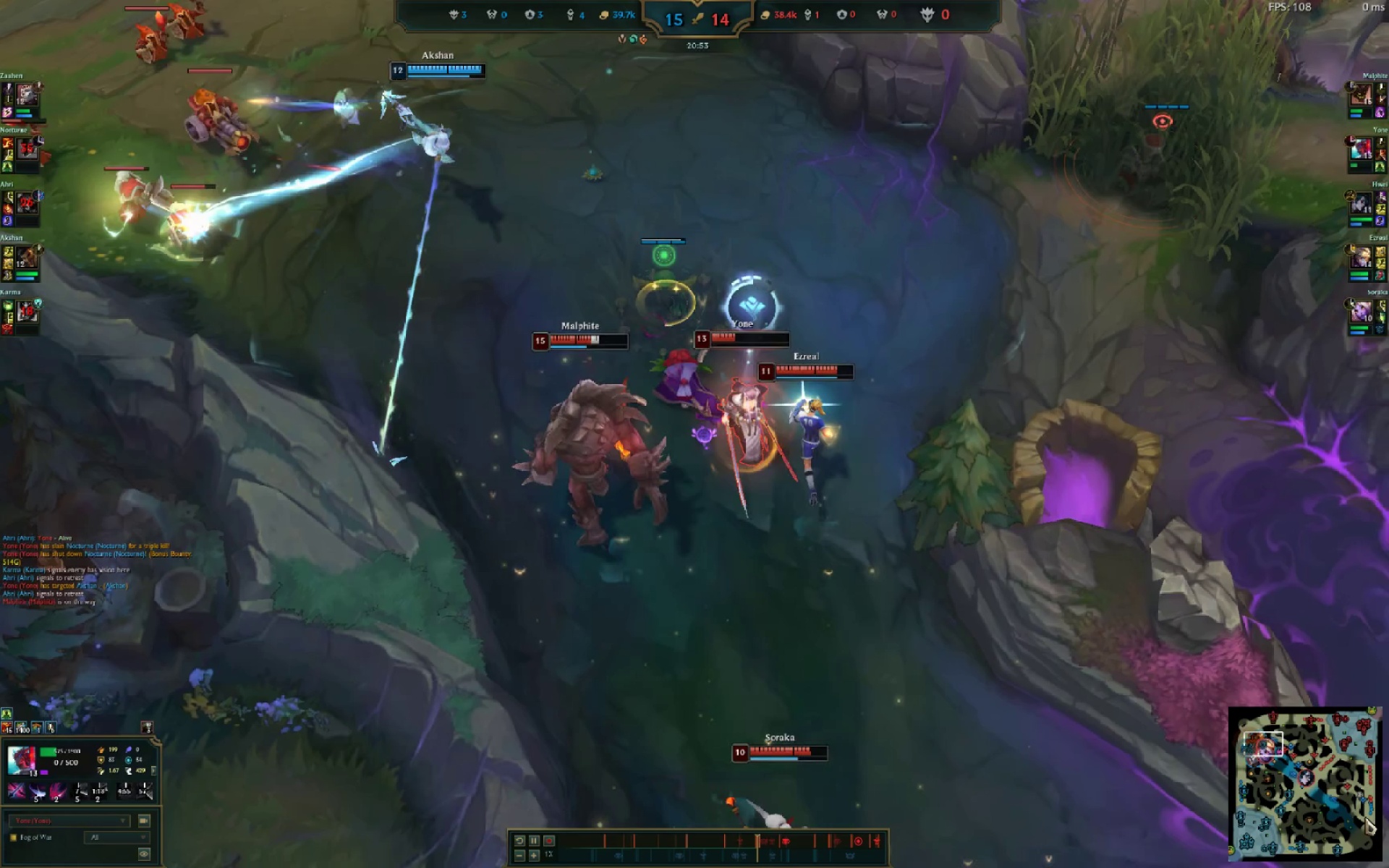 
wait(29.16)
 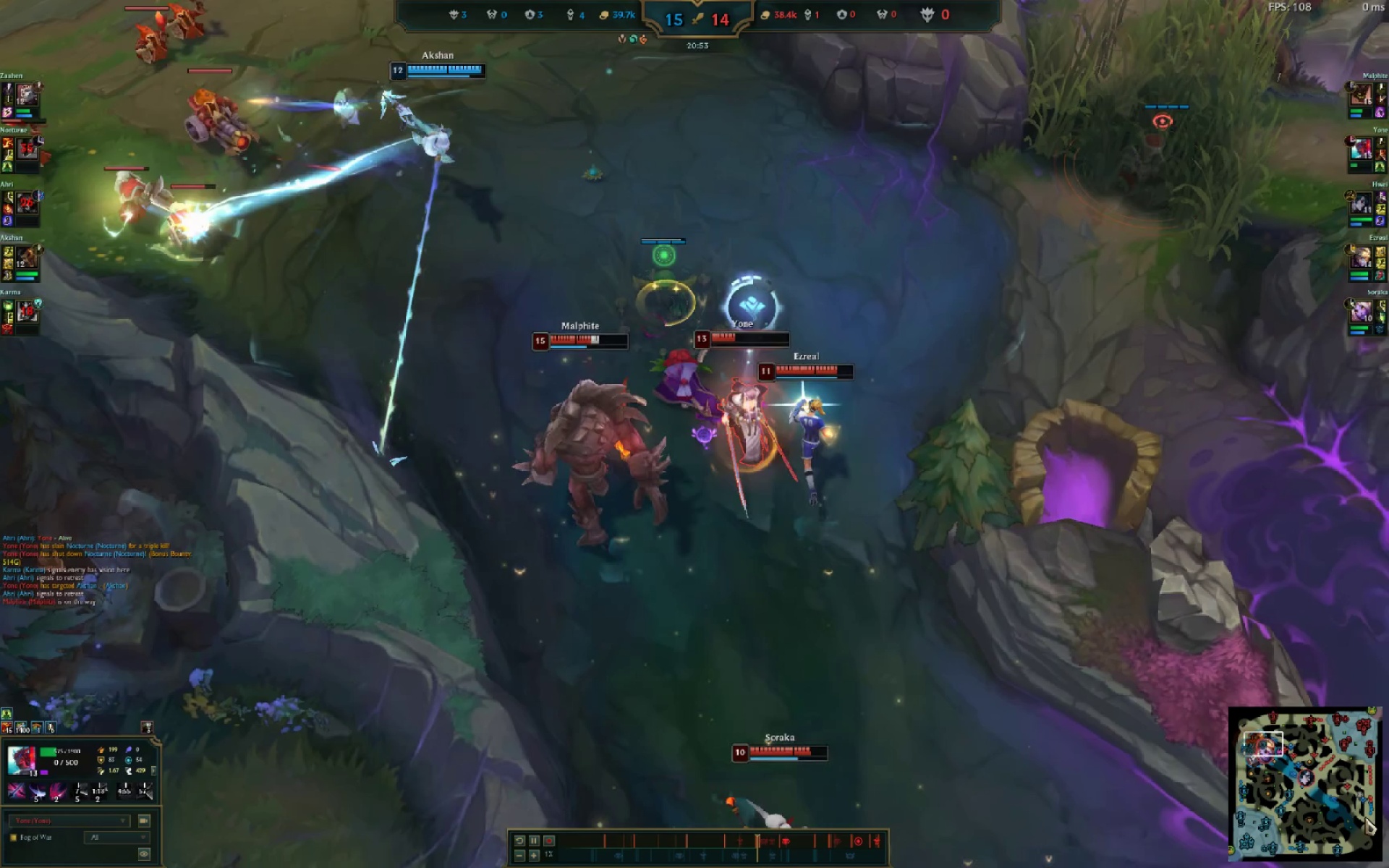 
key(Delete)
 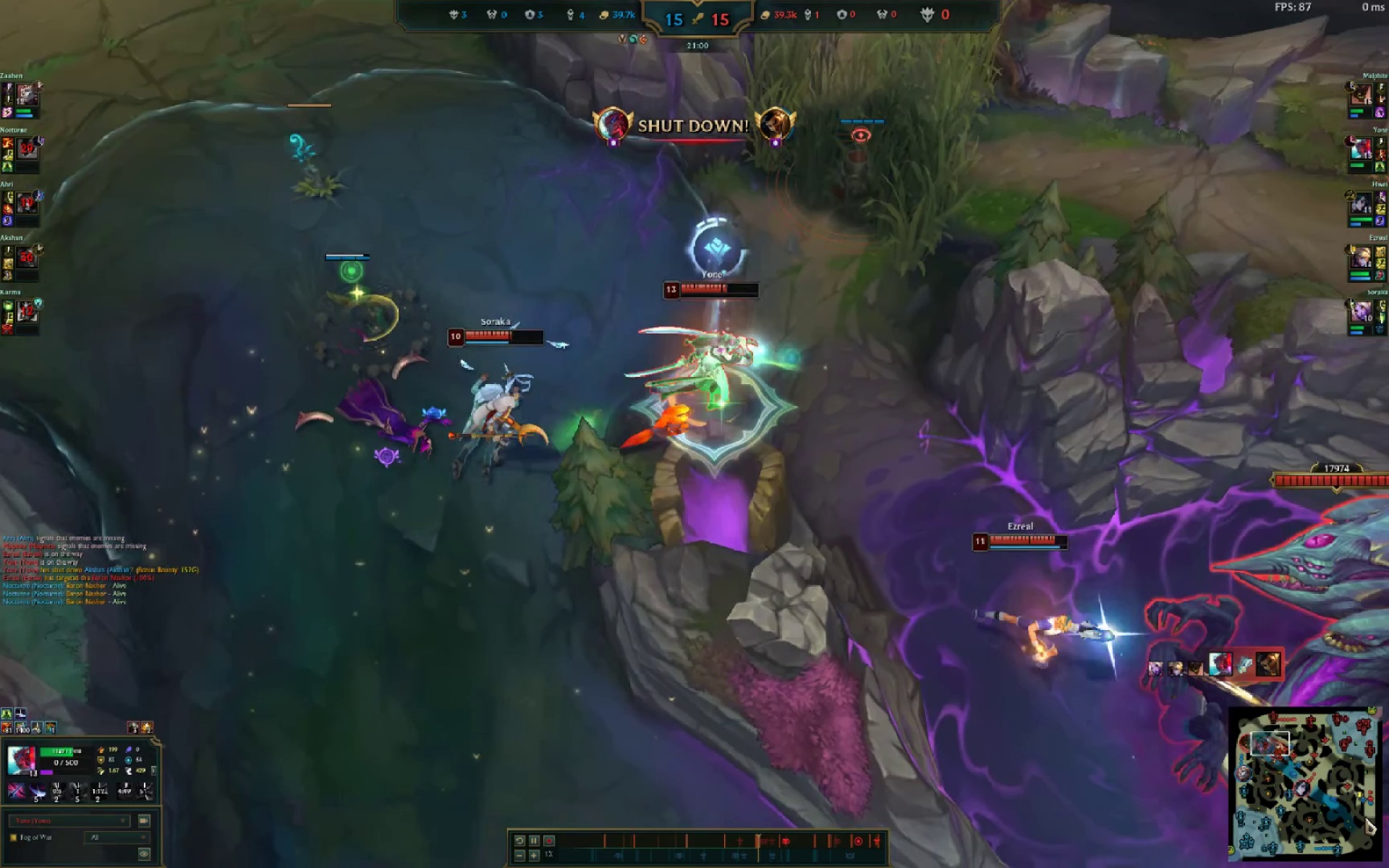 
key(Escape)
 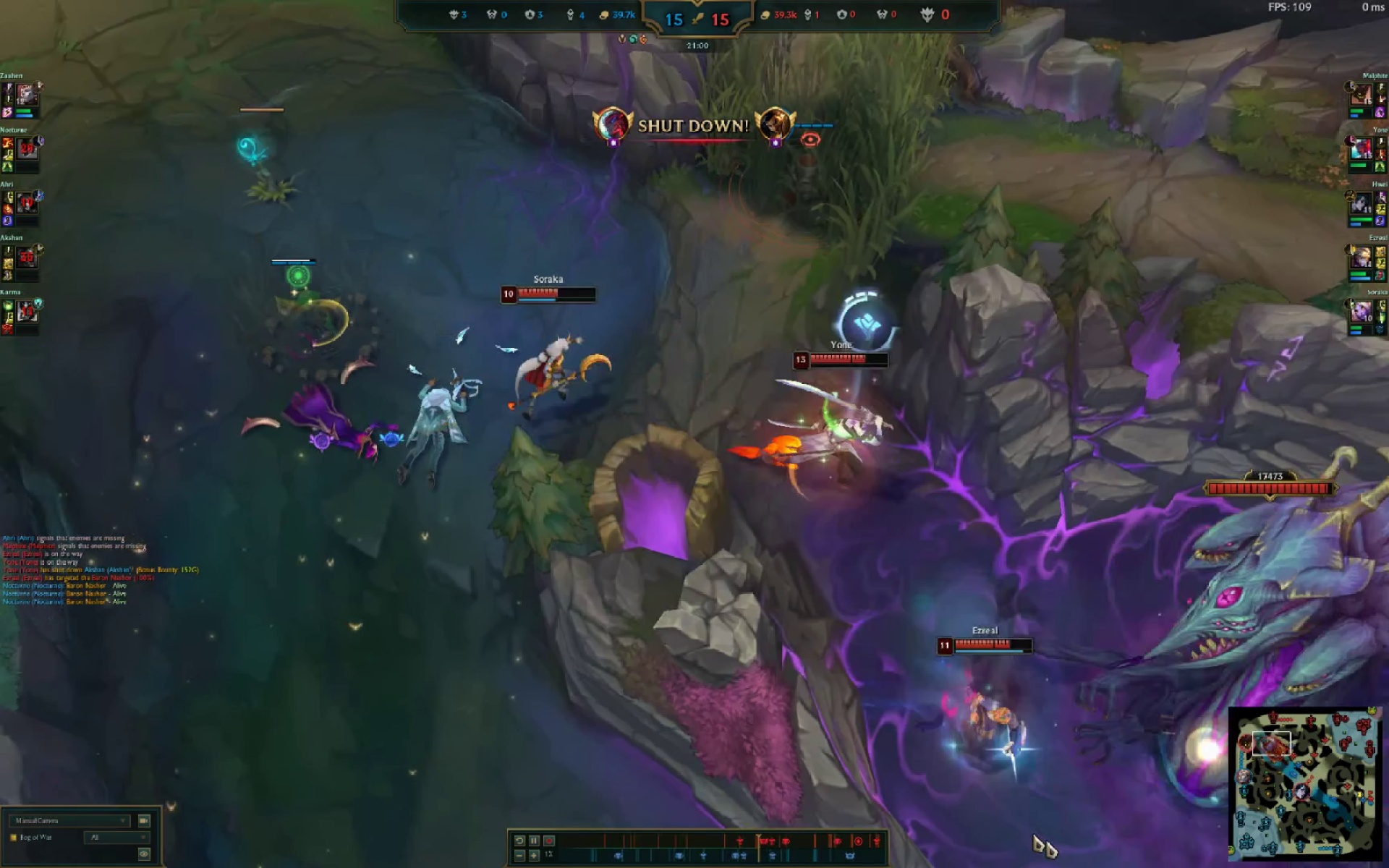 
key(Escape)
 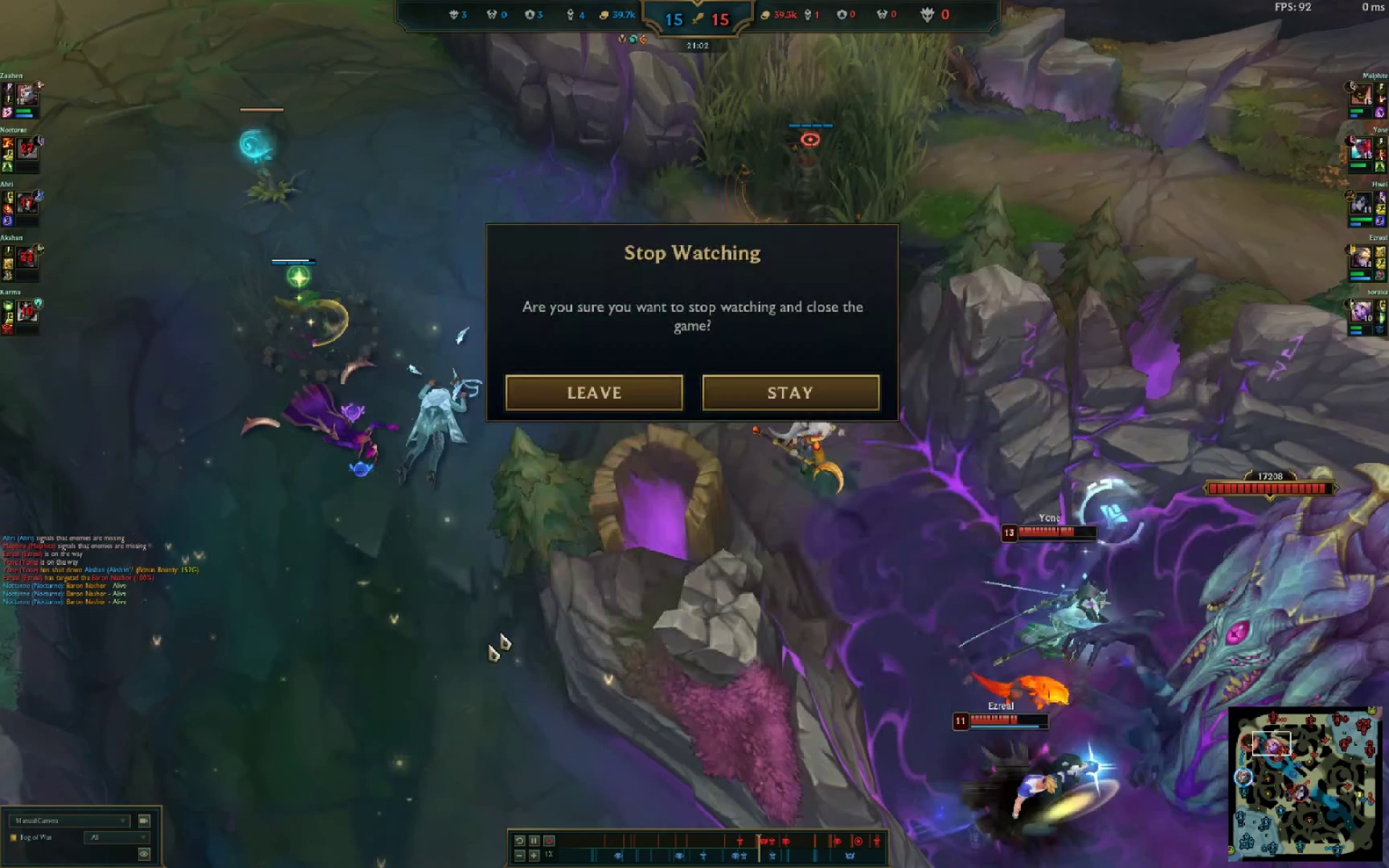 
left_click([629, 399])
 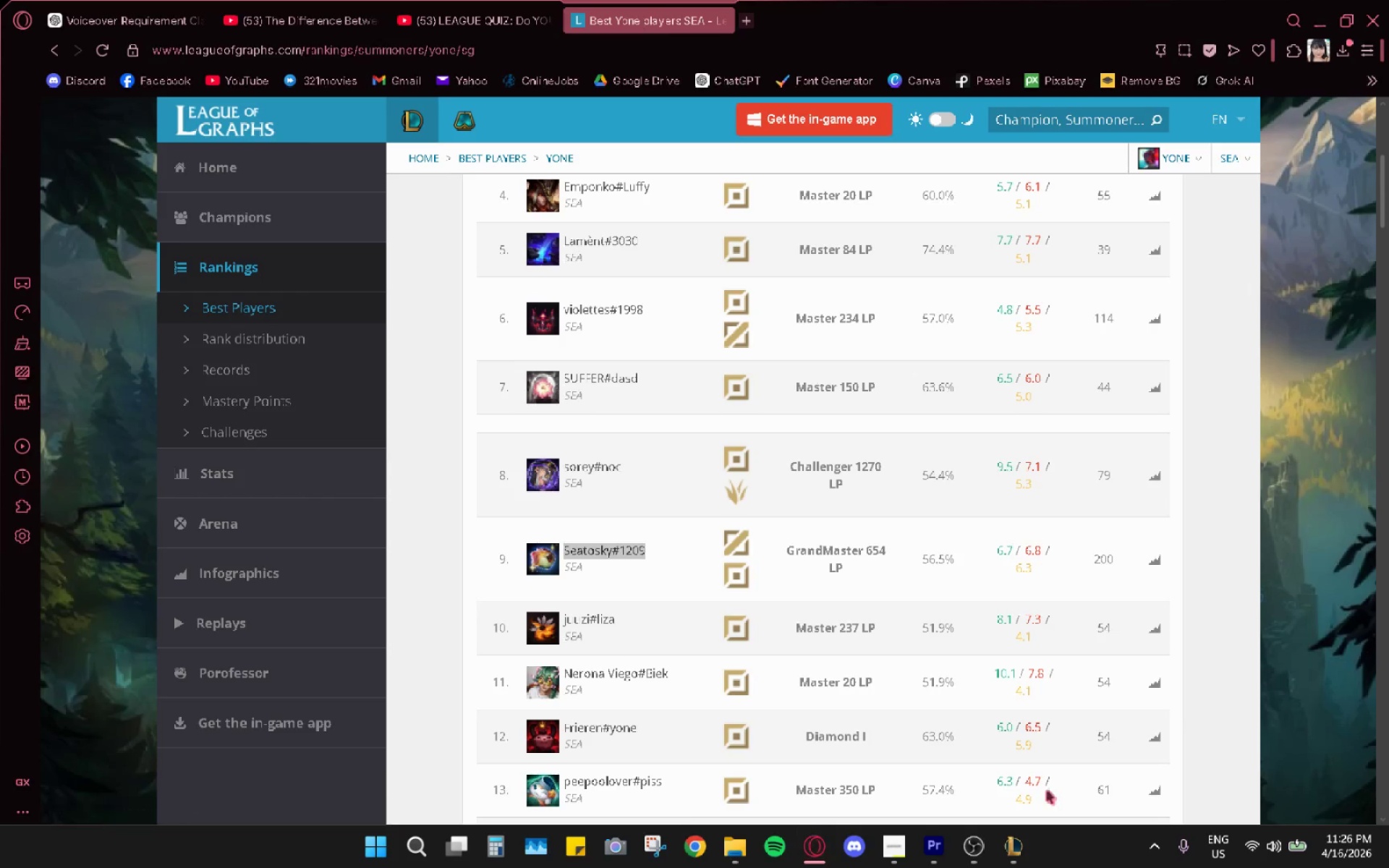 
left_click([730, 850])
 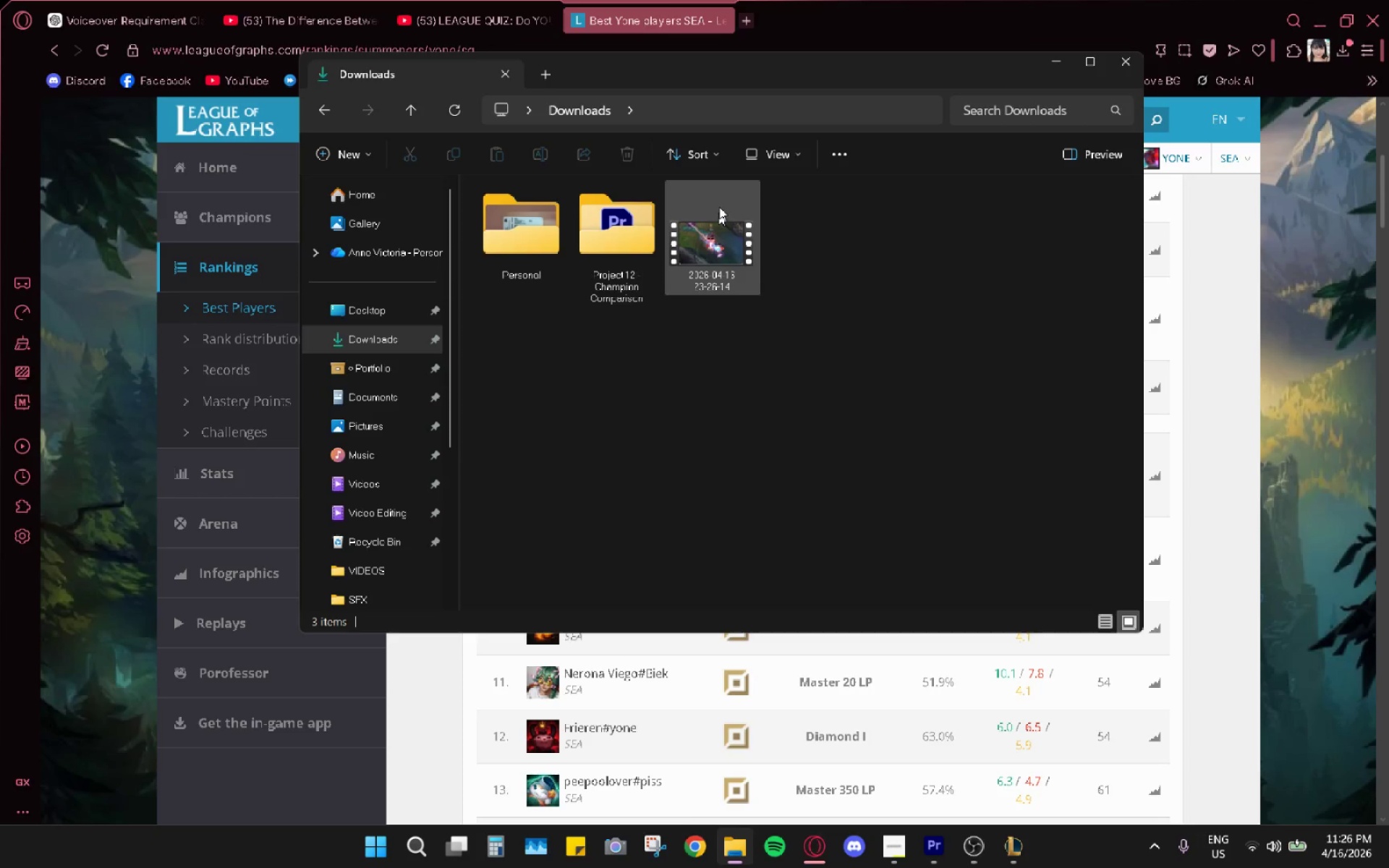 
double_click([715, 227])
 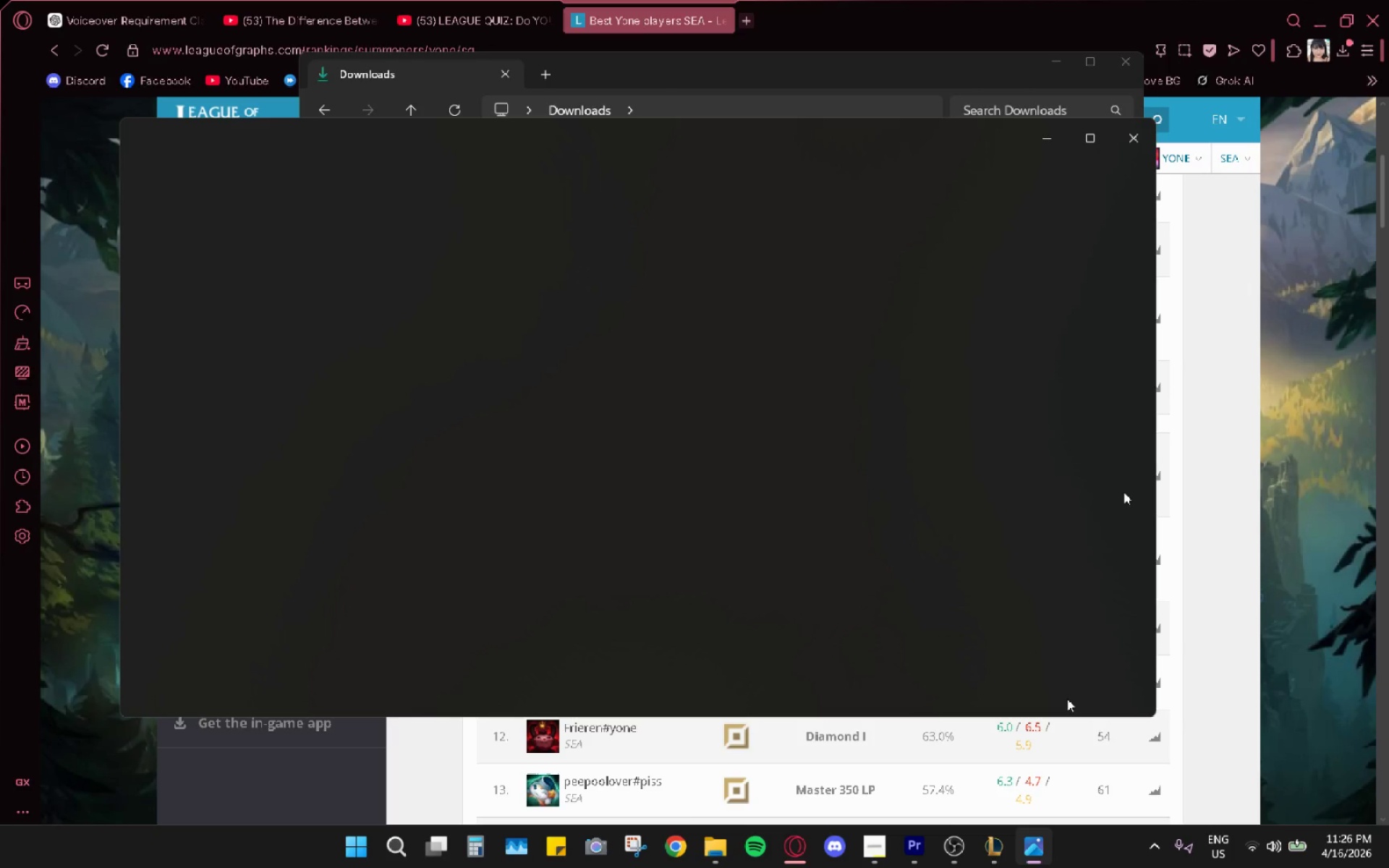 
left_click([999, 848])
 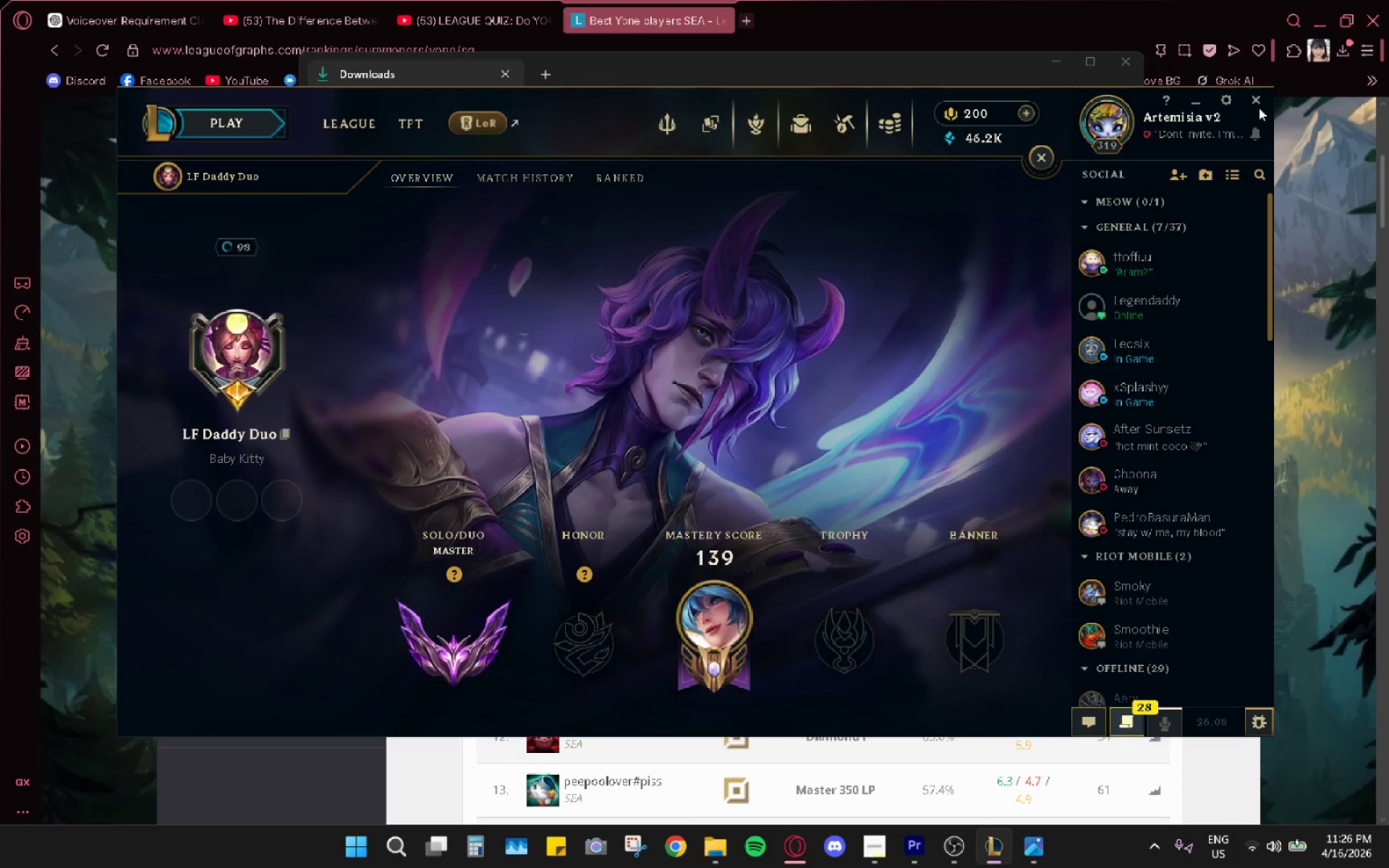 
left_click([1257, 102])
 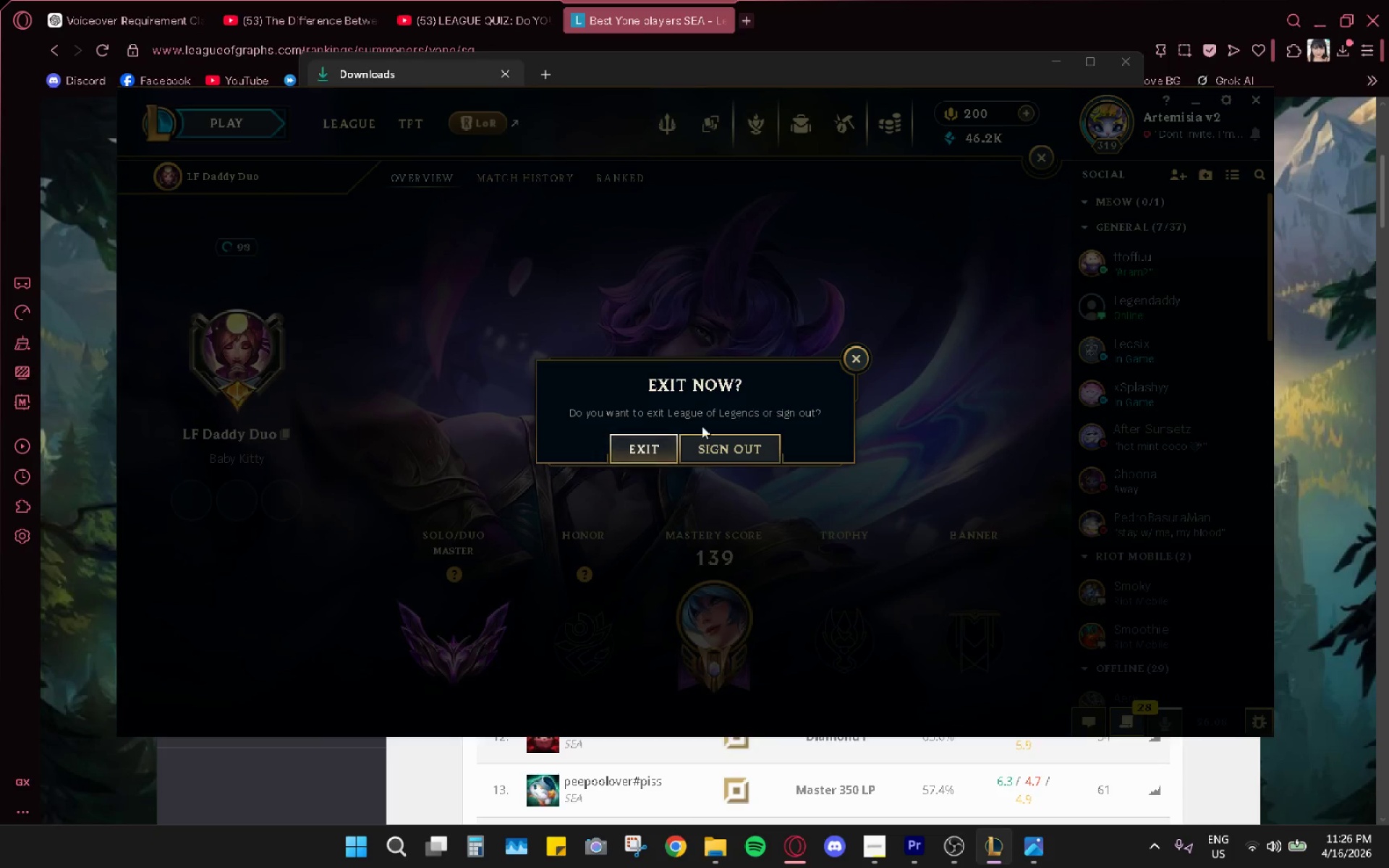 
left_click([647, 443])
 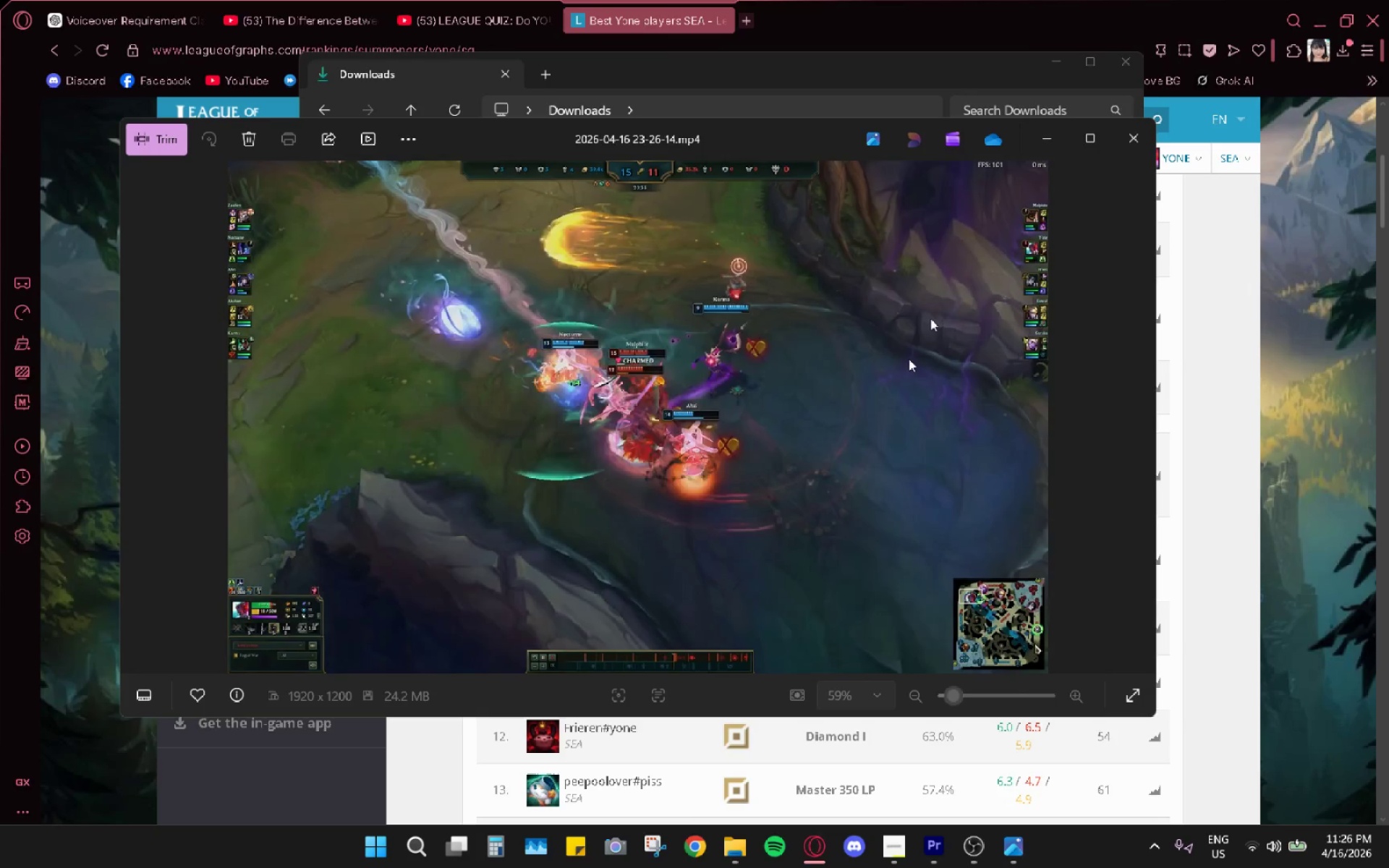 
left_click([1139, 130])
 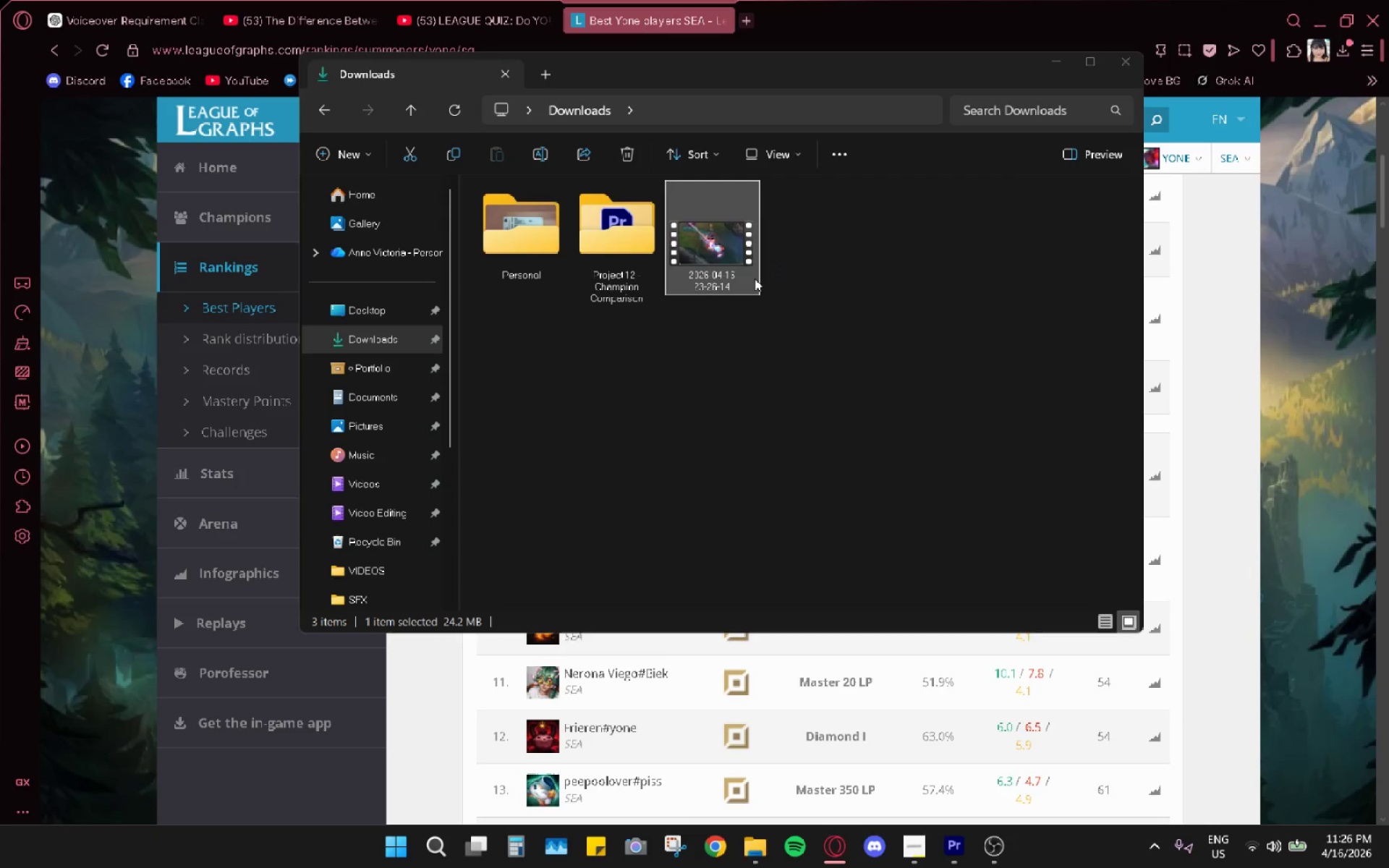 
right_click([715, 231])
 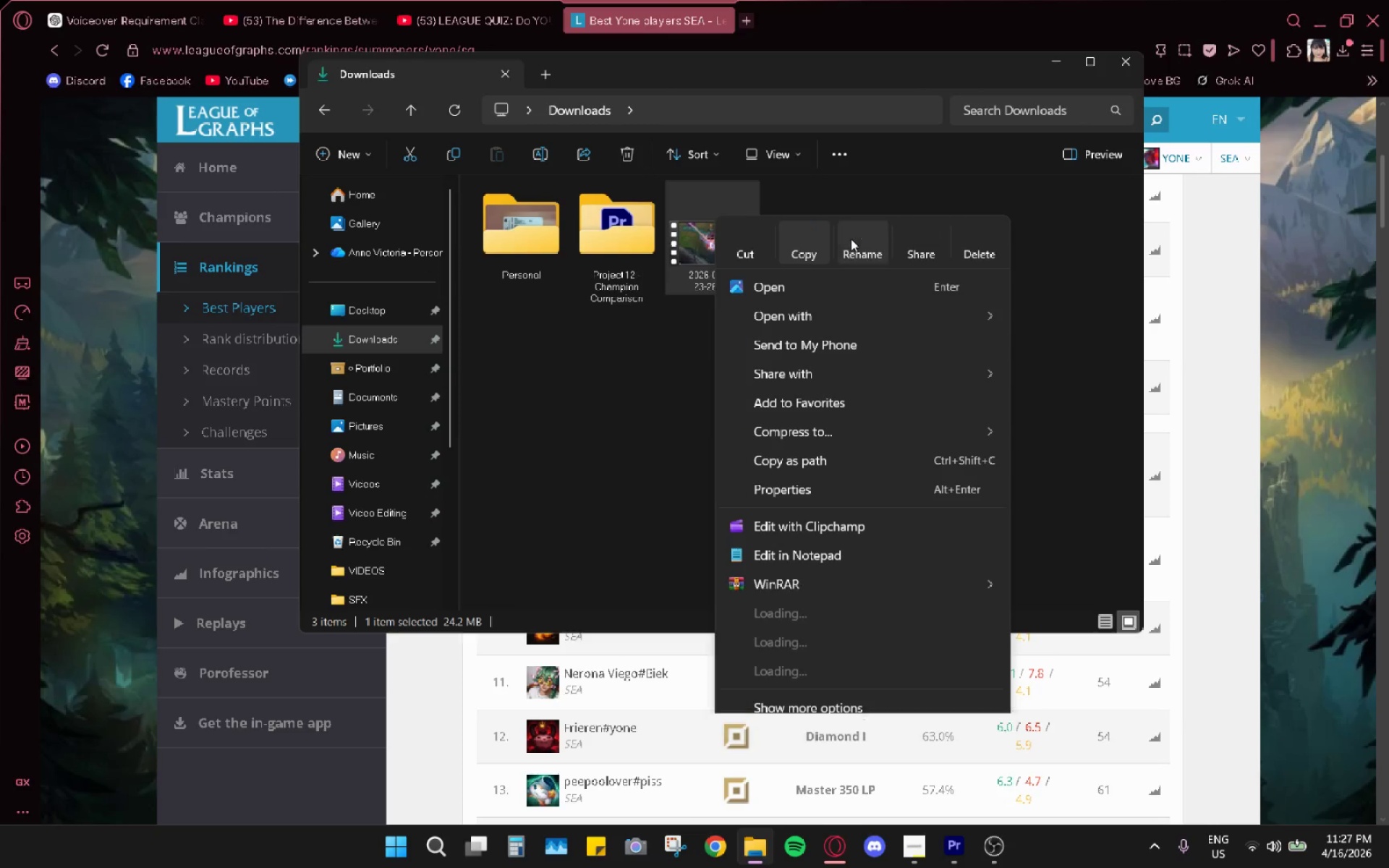 
type(yone cyone clash)
 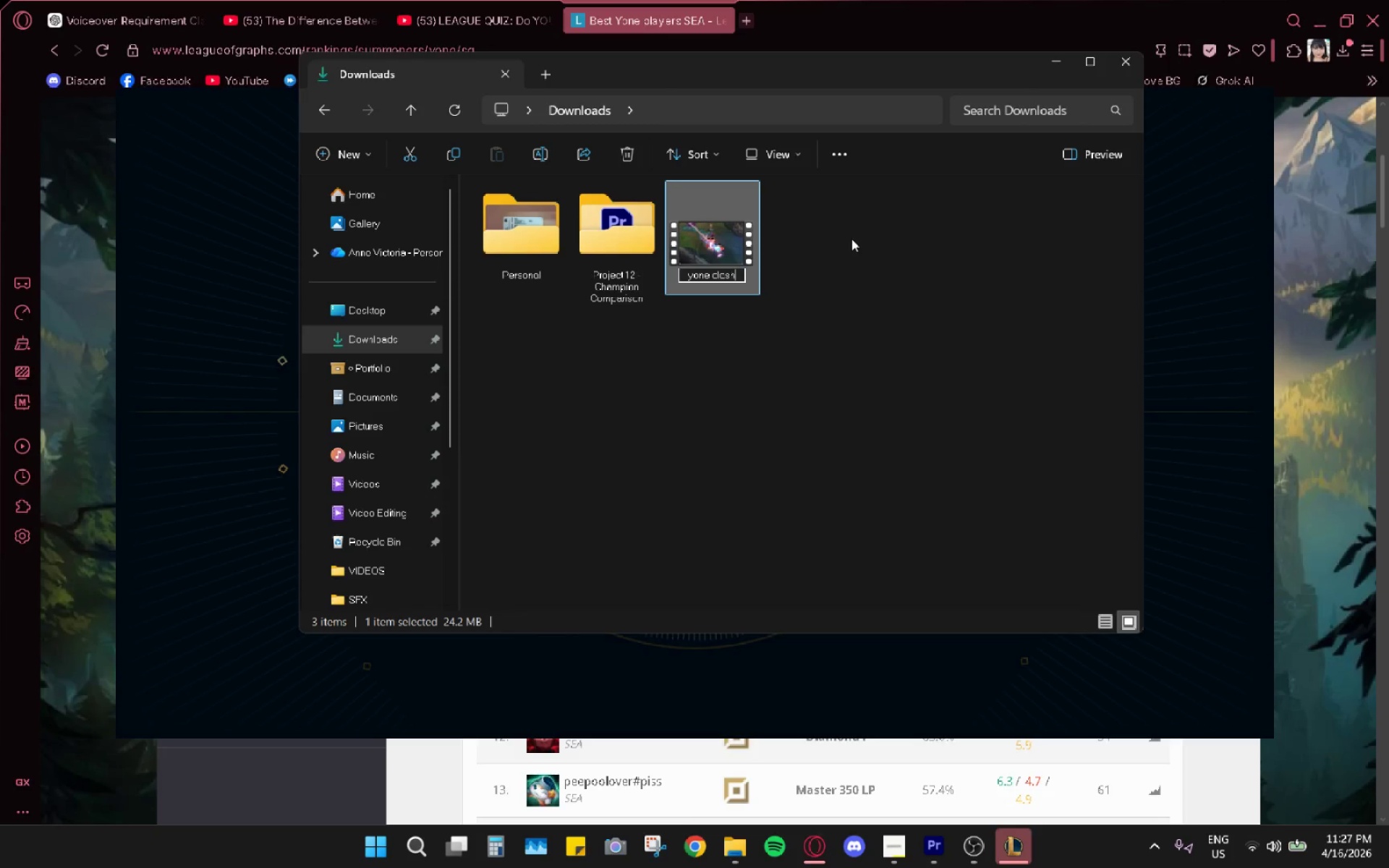 
key(Enter)
 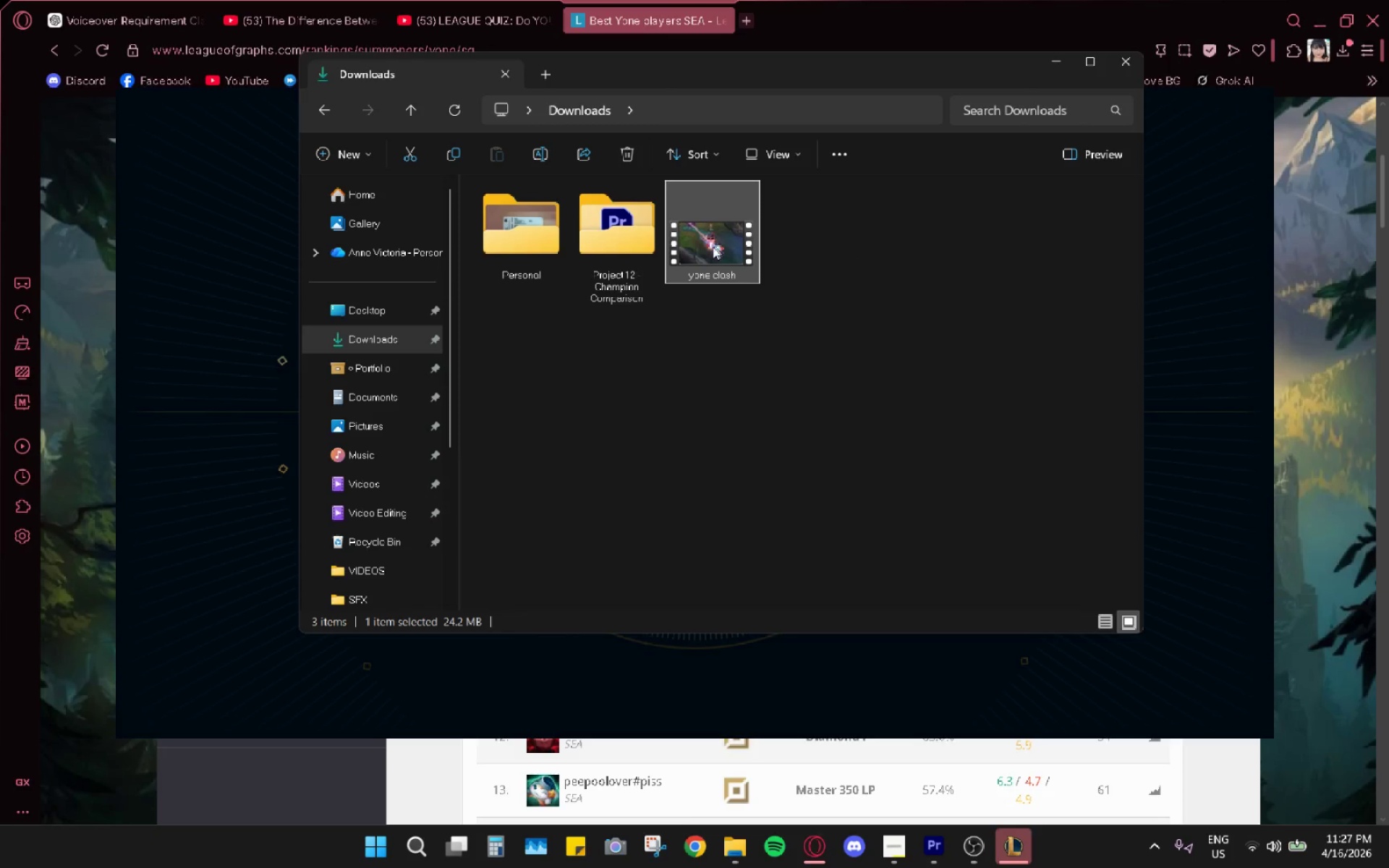 
key(Control+ControlLeft)
 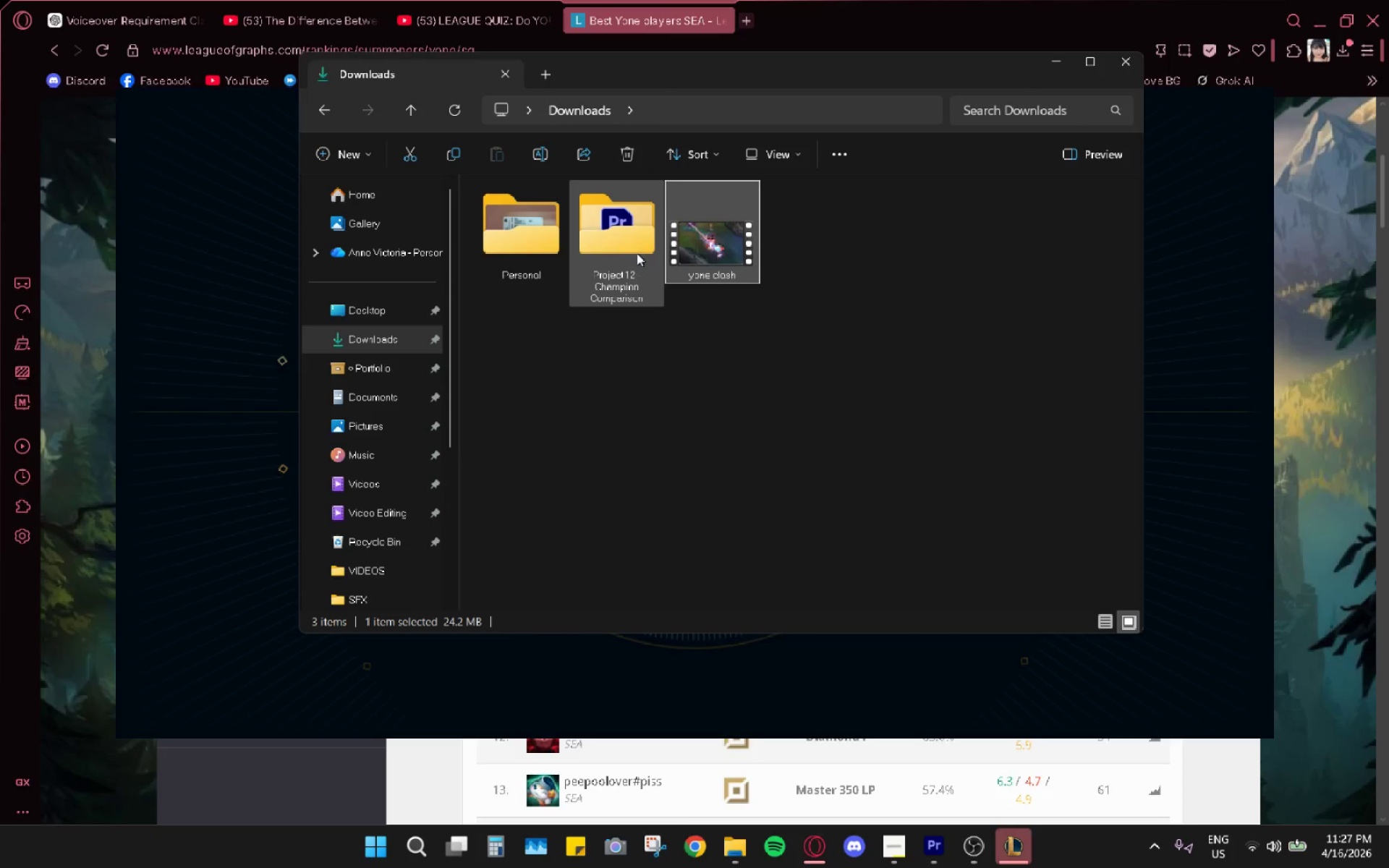 
key(Control+X)
 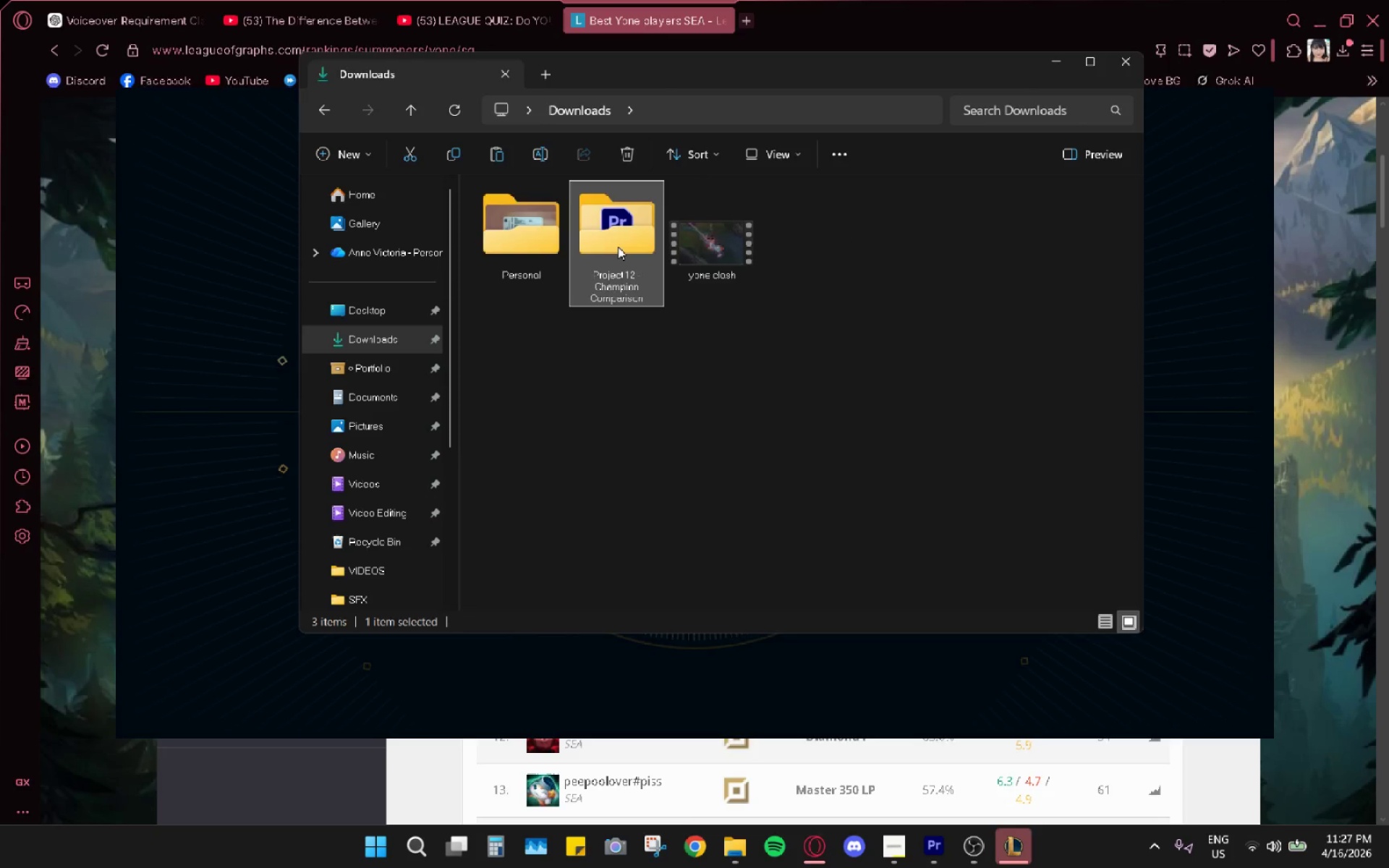 
double_click([618, 247])
 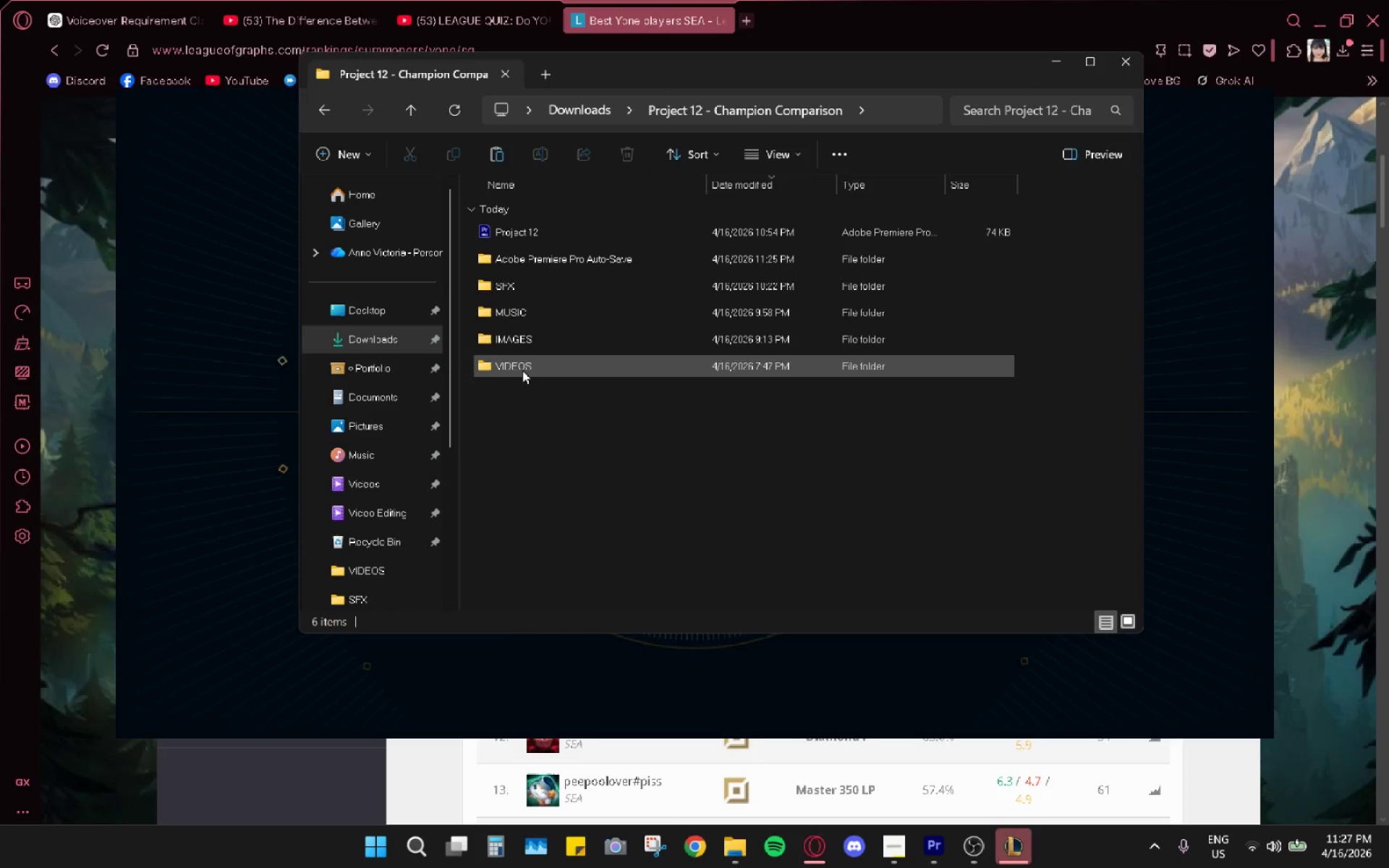 
double_click([522, 370])
 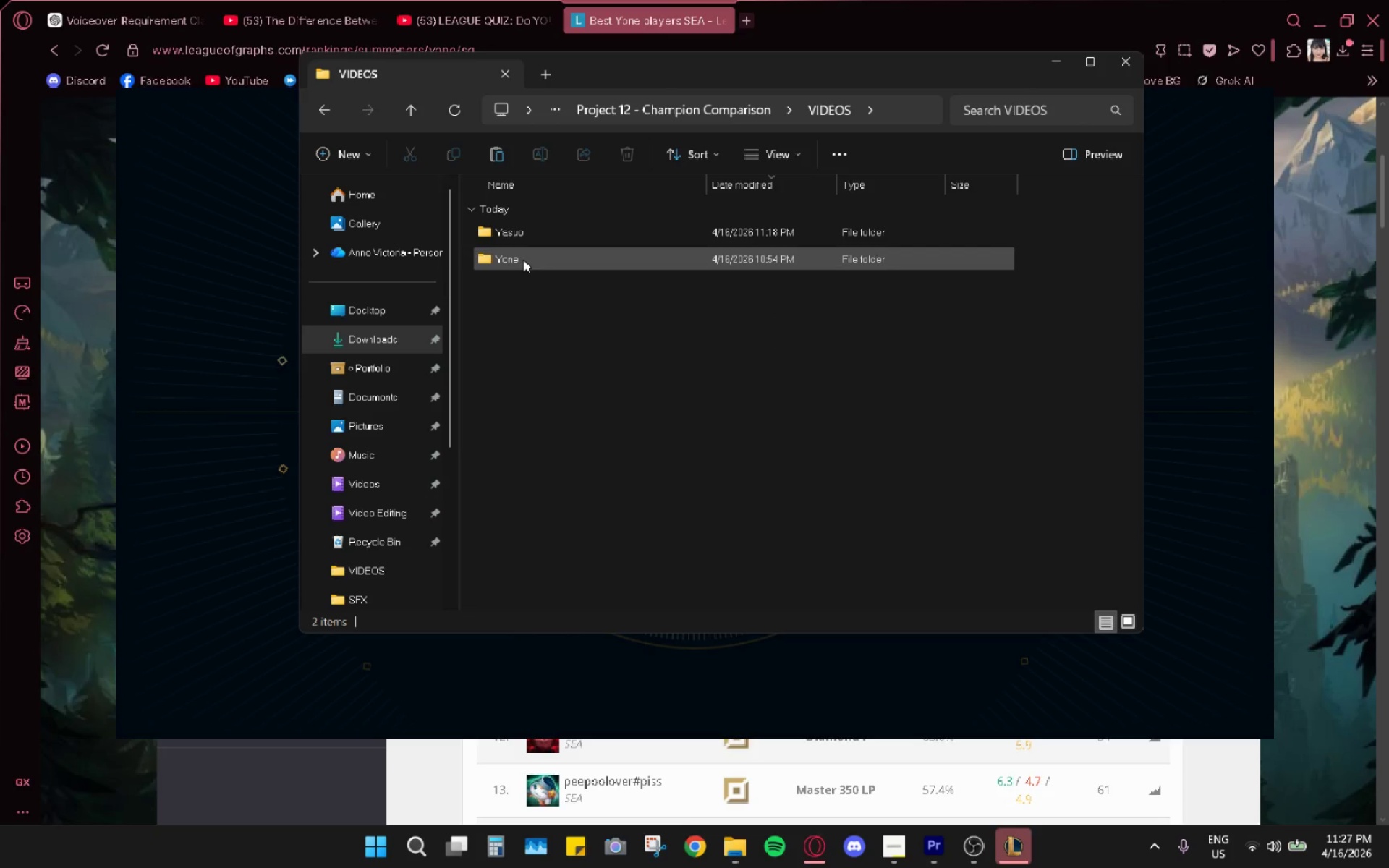 
double_click([523, 260])
 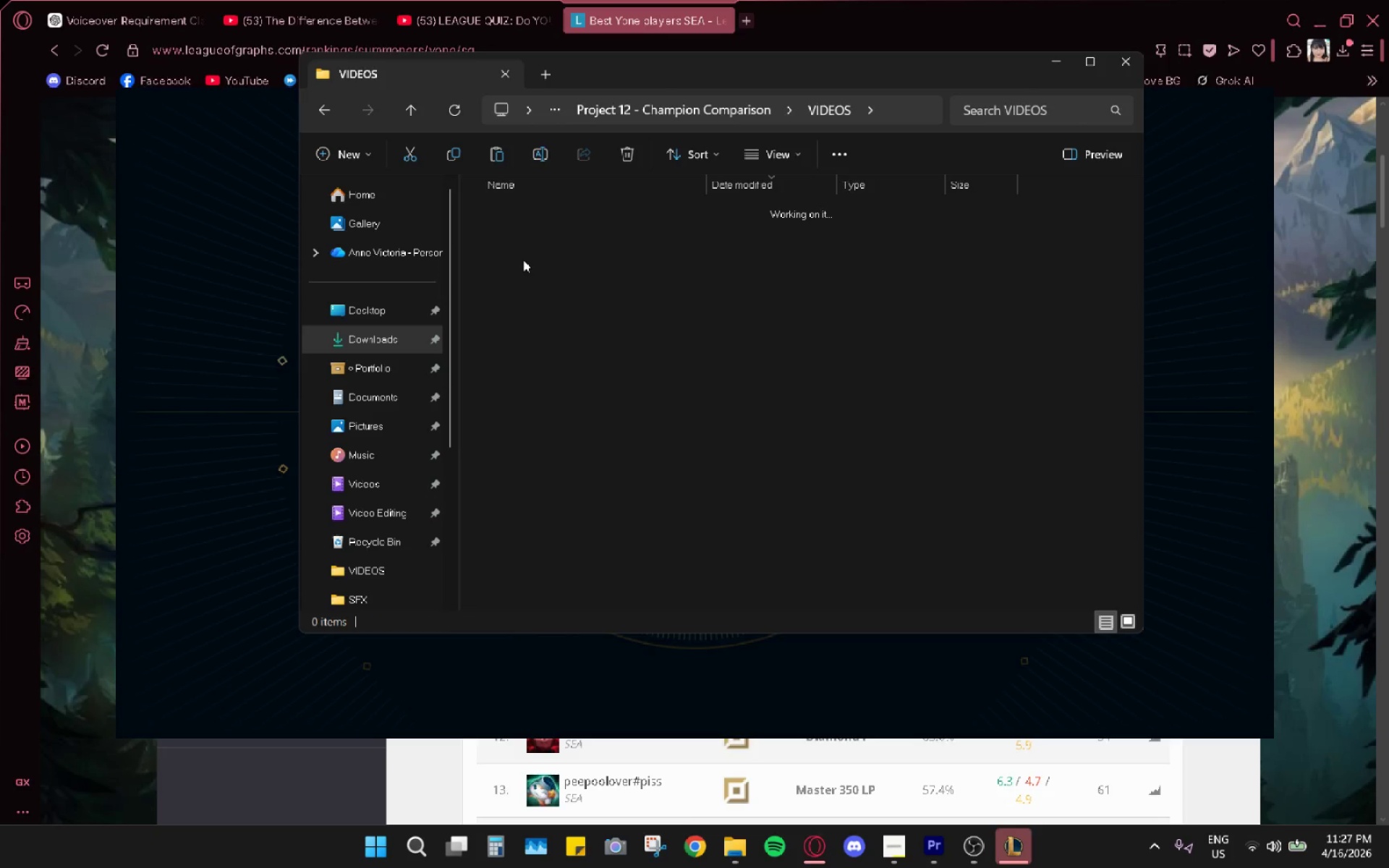 
key(Control+ControlLeft)
 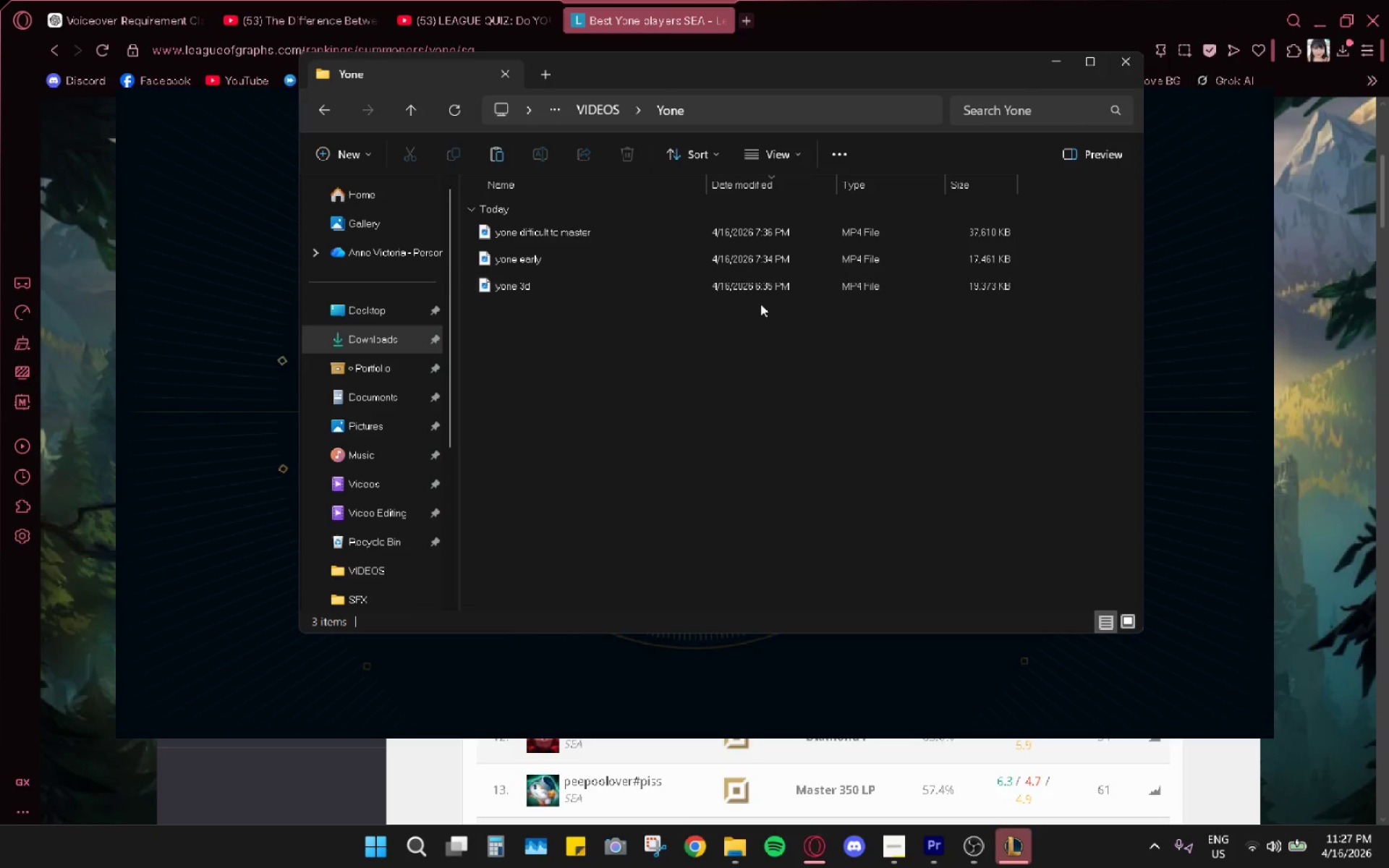 
key(Control+V)
 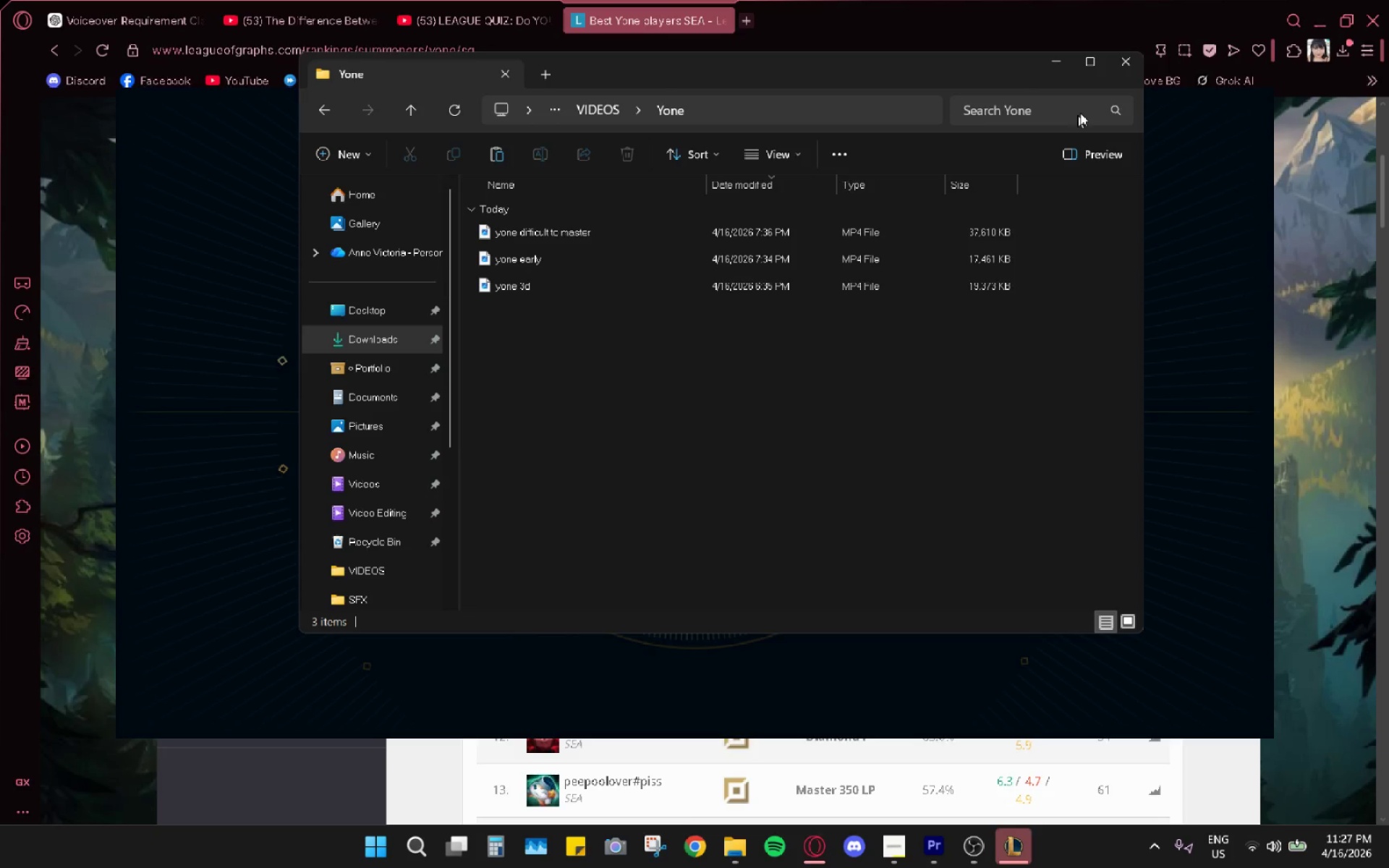 
left_click([1229, 209])
 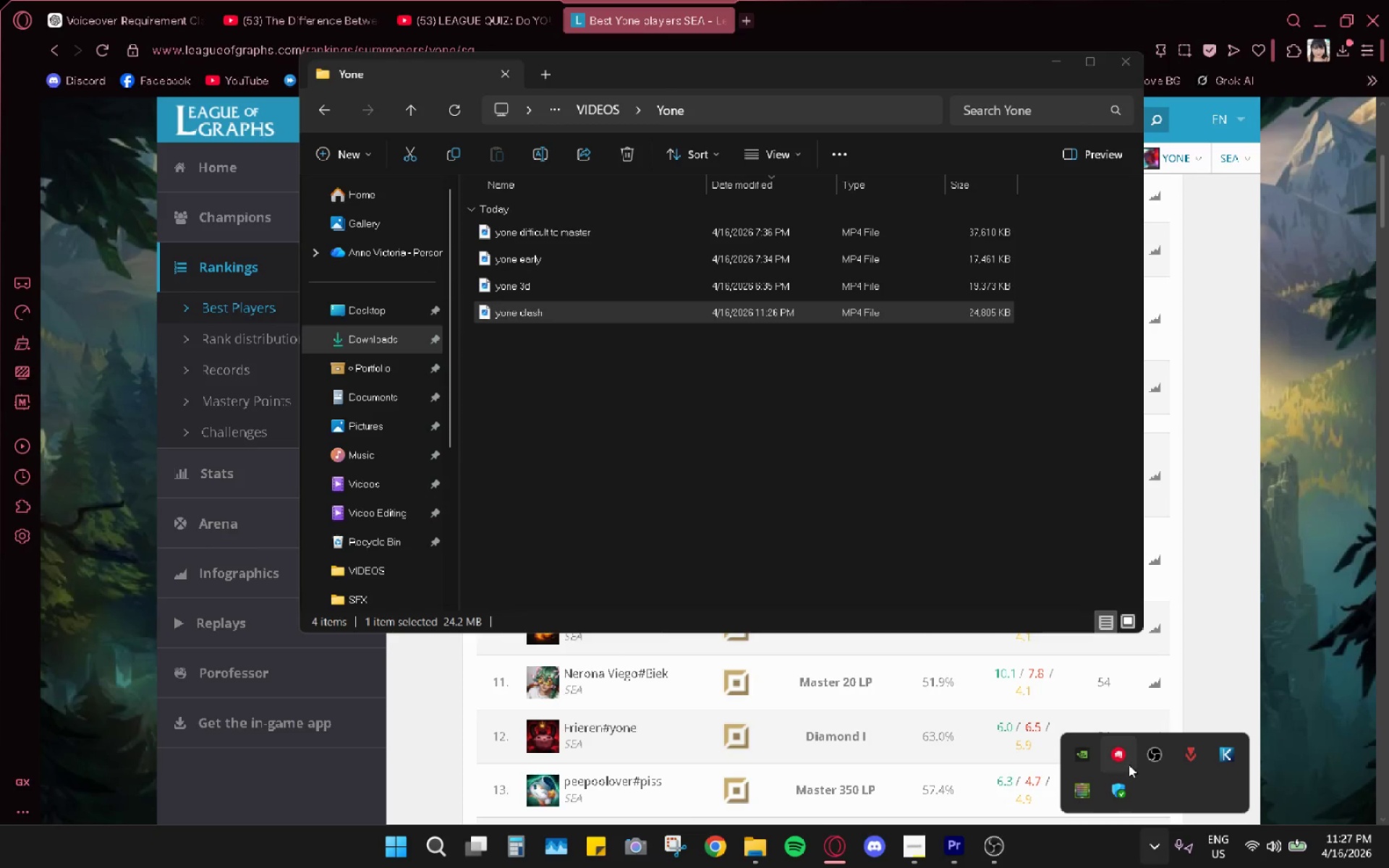 
wait(5.02)
 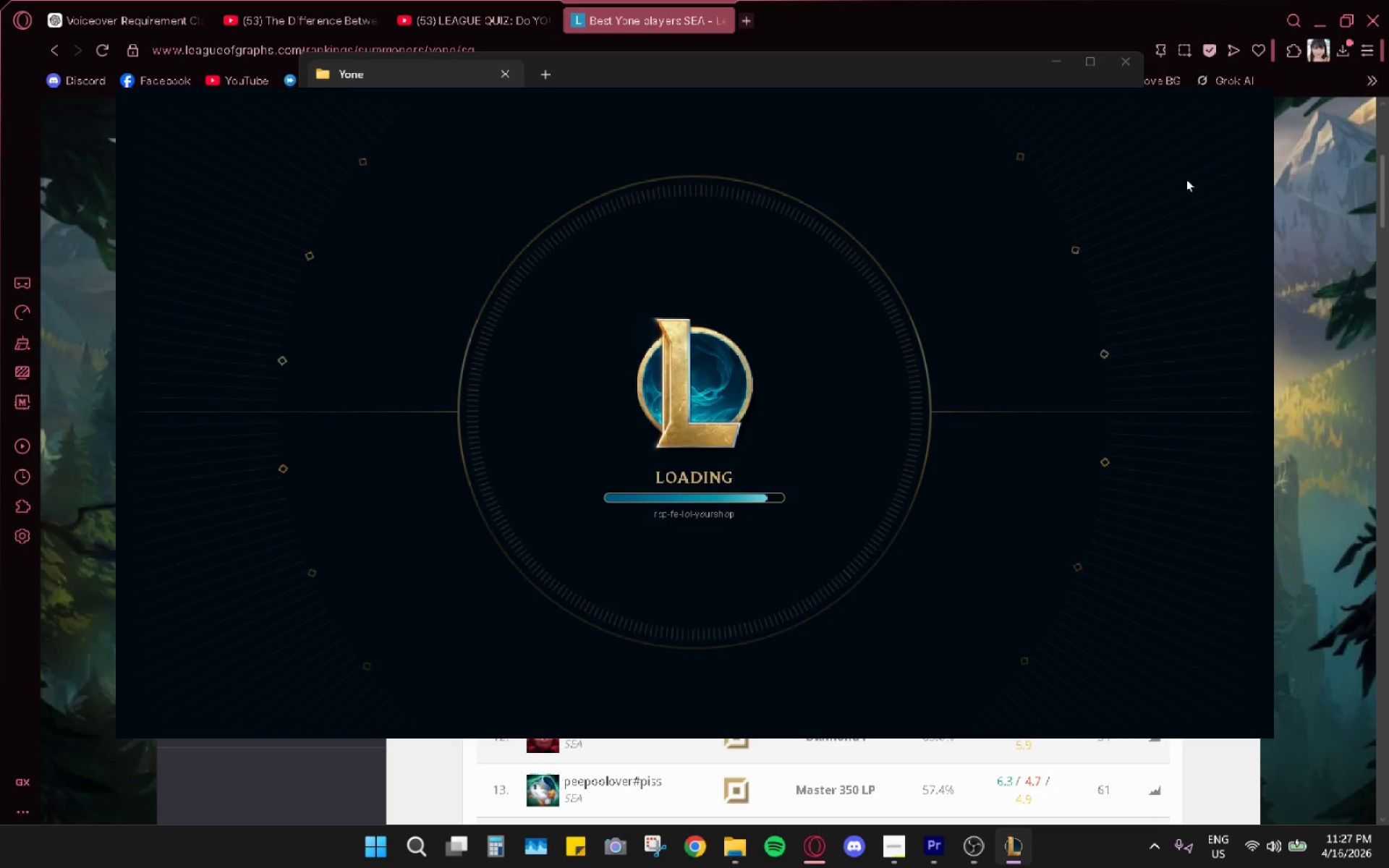 
left_click([550, 842])
 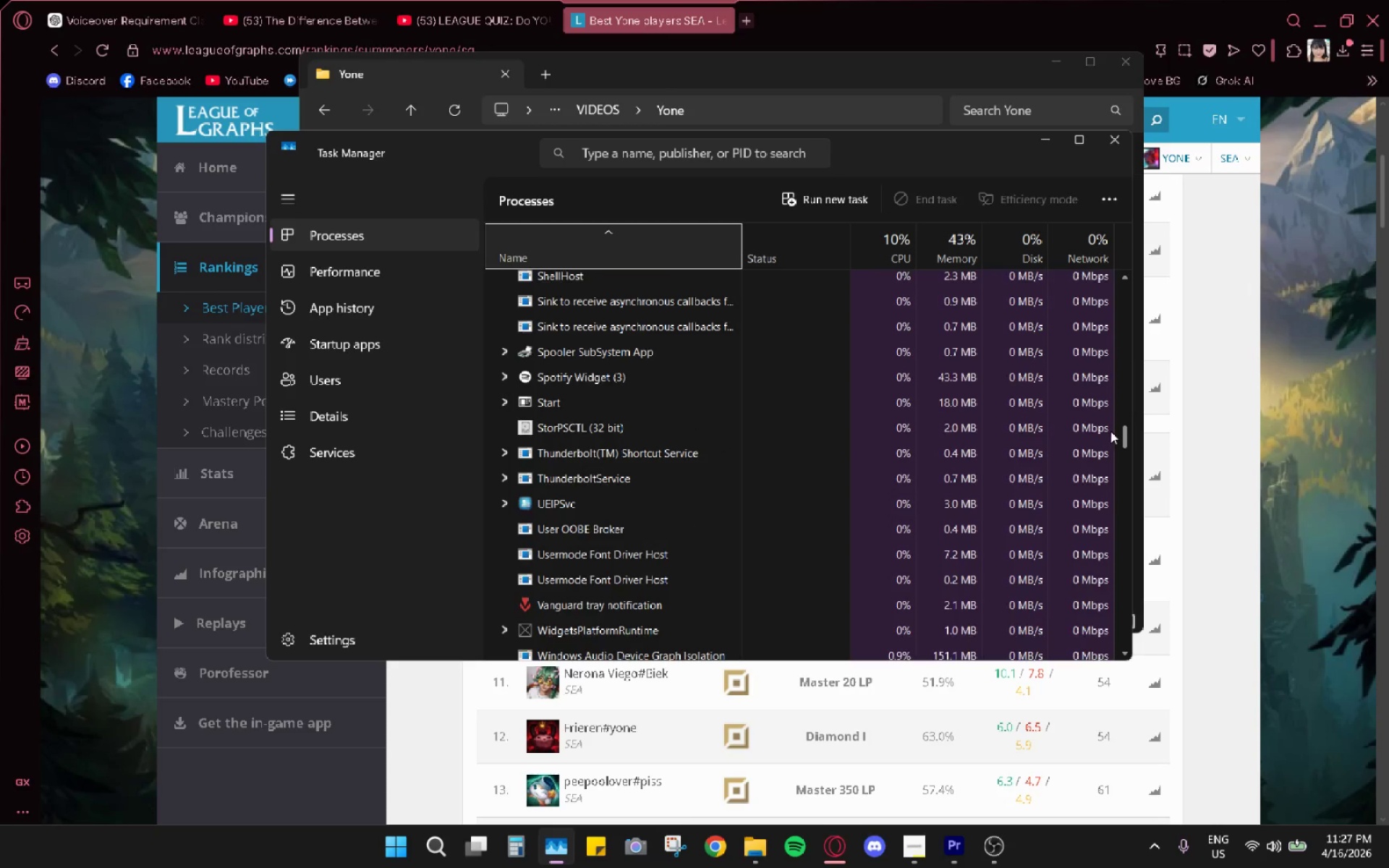 
wait(16.08)
 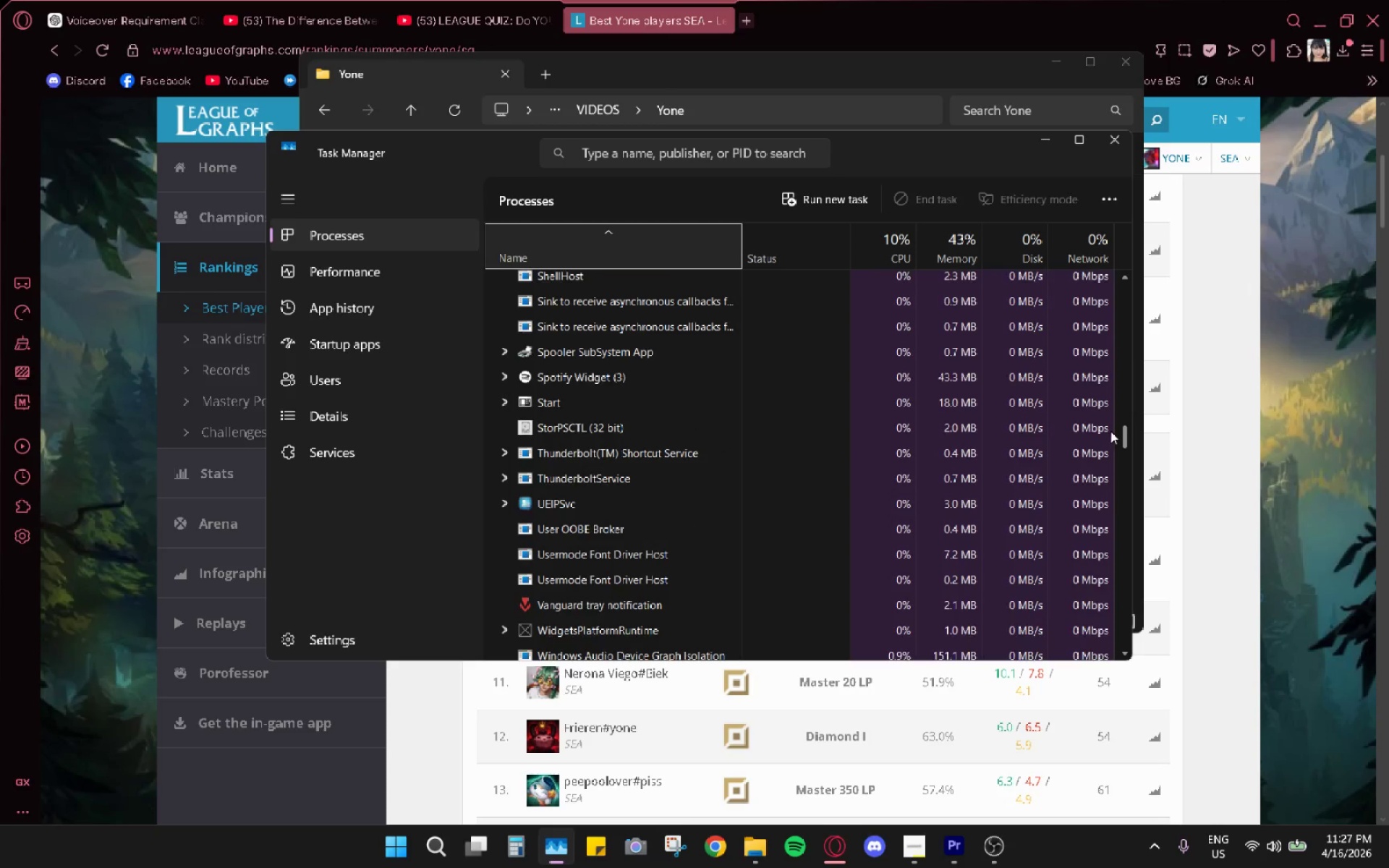 
left_click([1158, 846])
 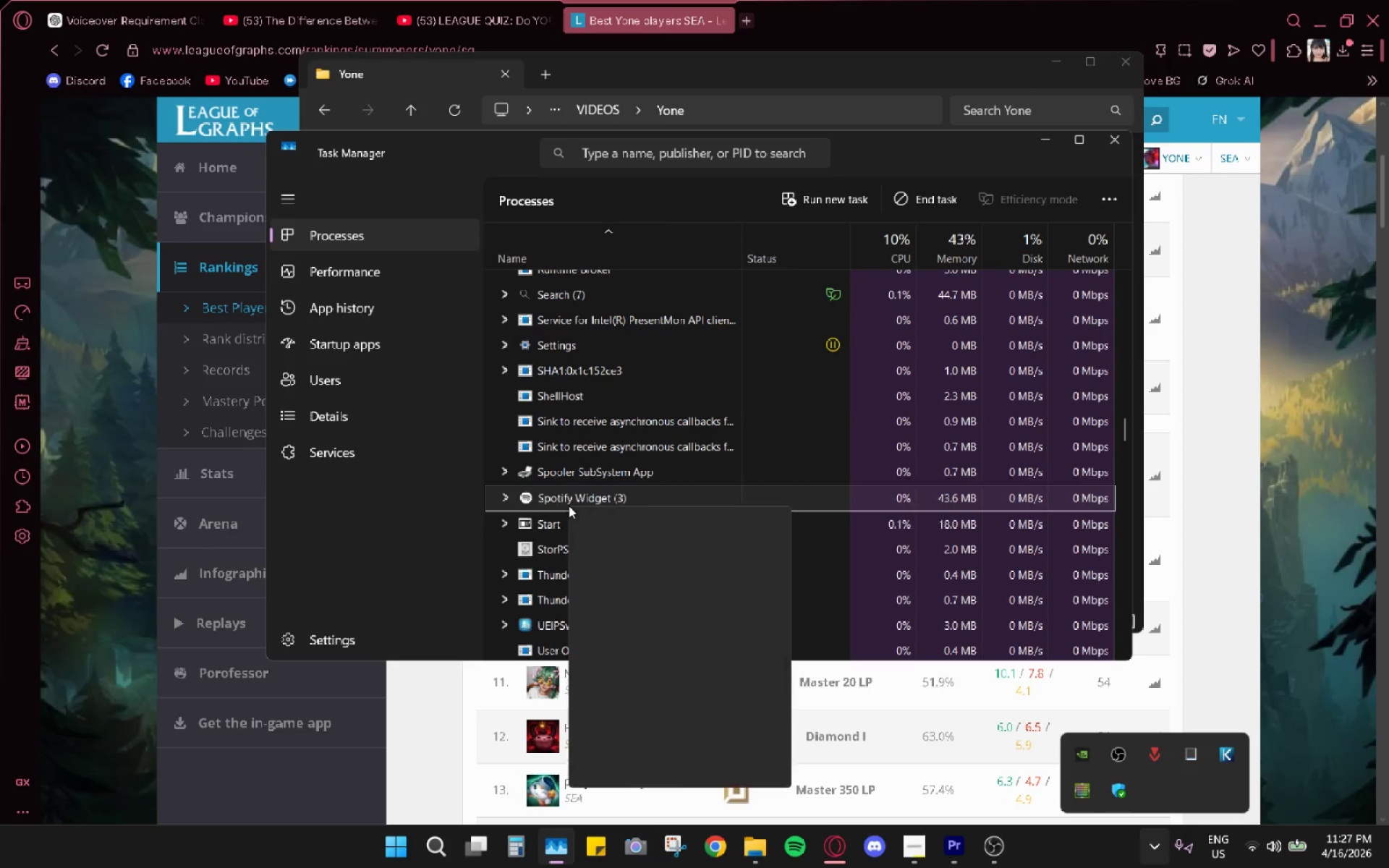 
wait(8.47)
 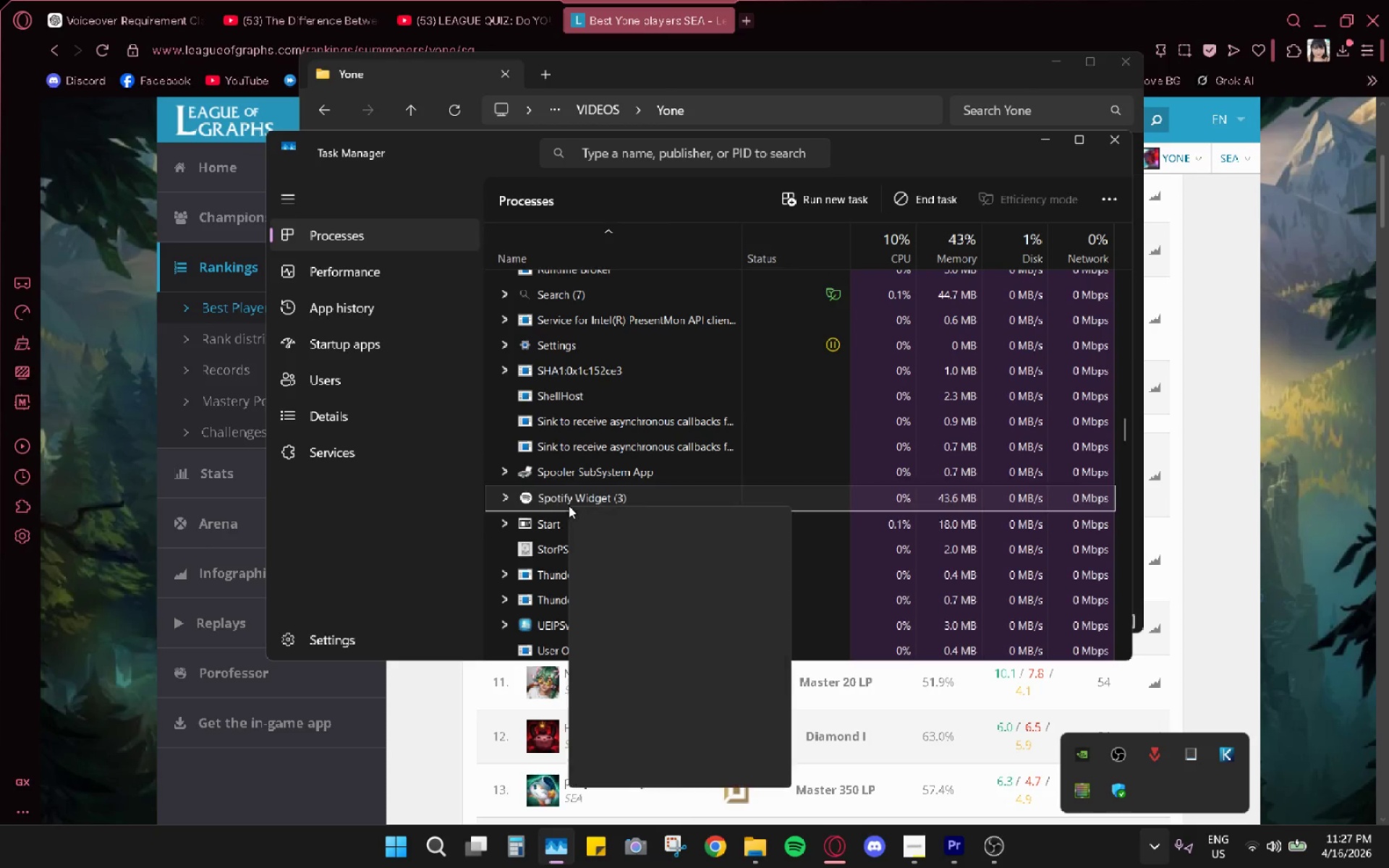 
left_click([592, 420])
 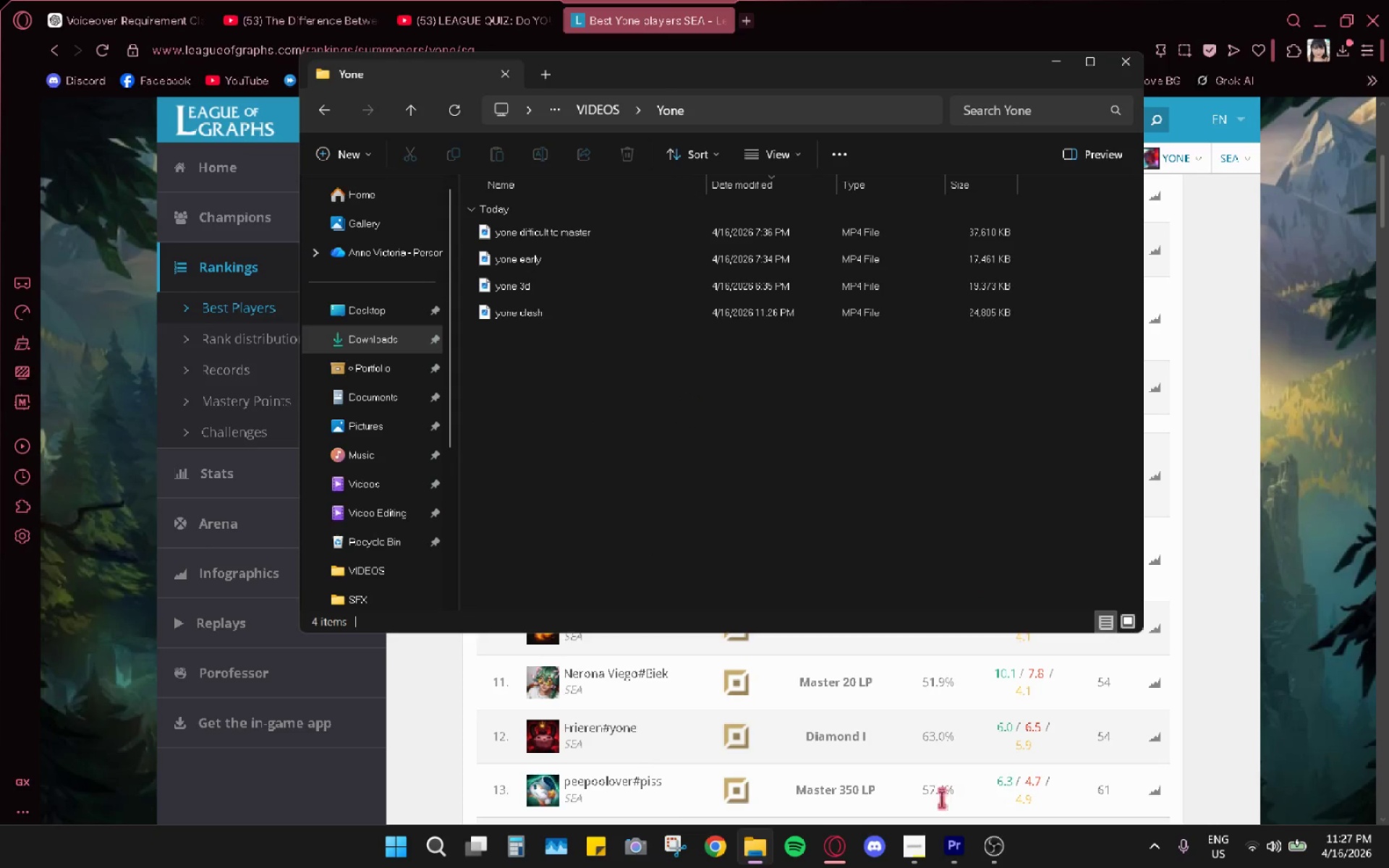 
left_click([959, 851])
 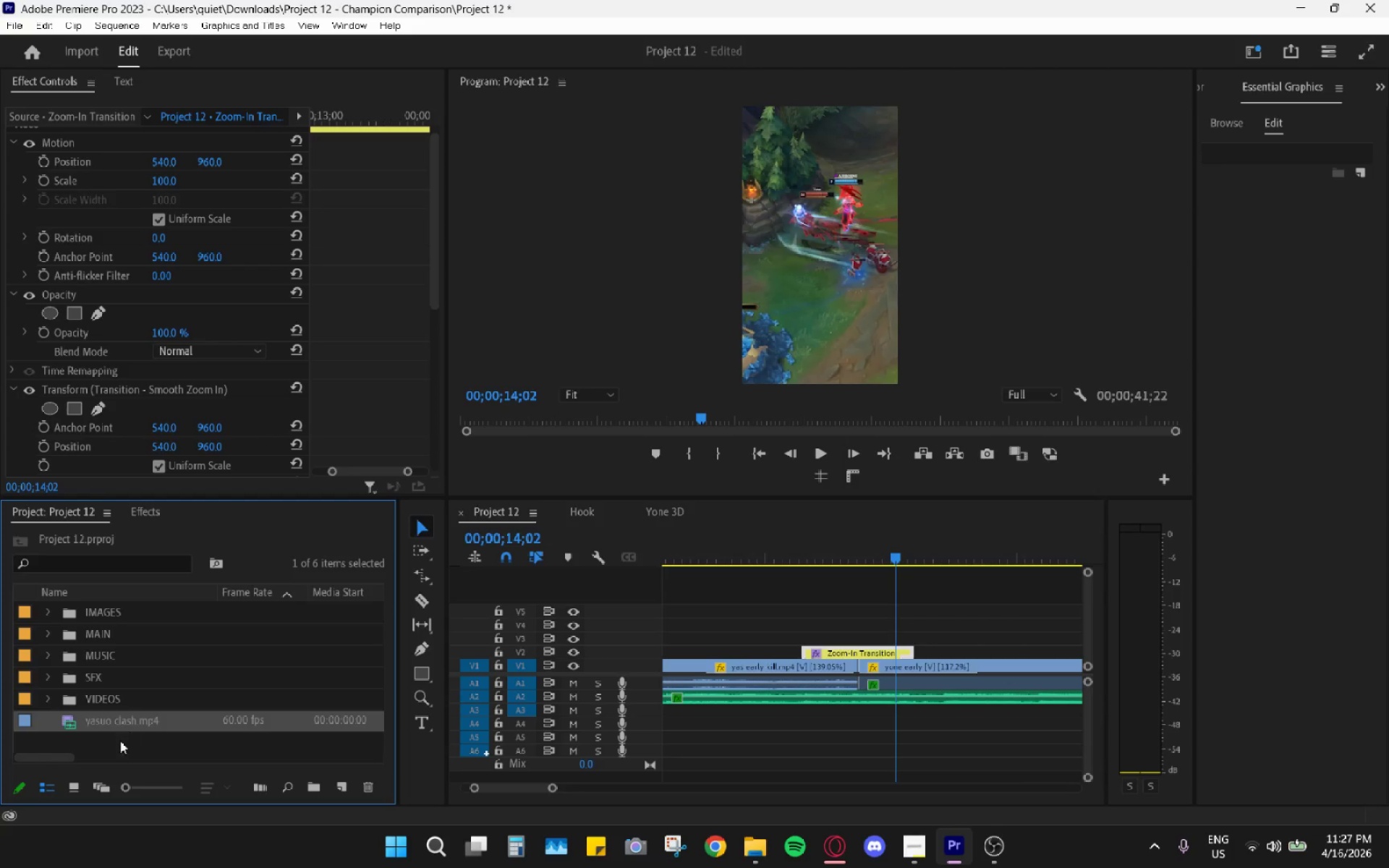 
left_click([119, 741])
 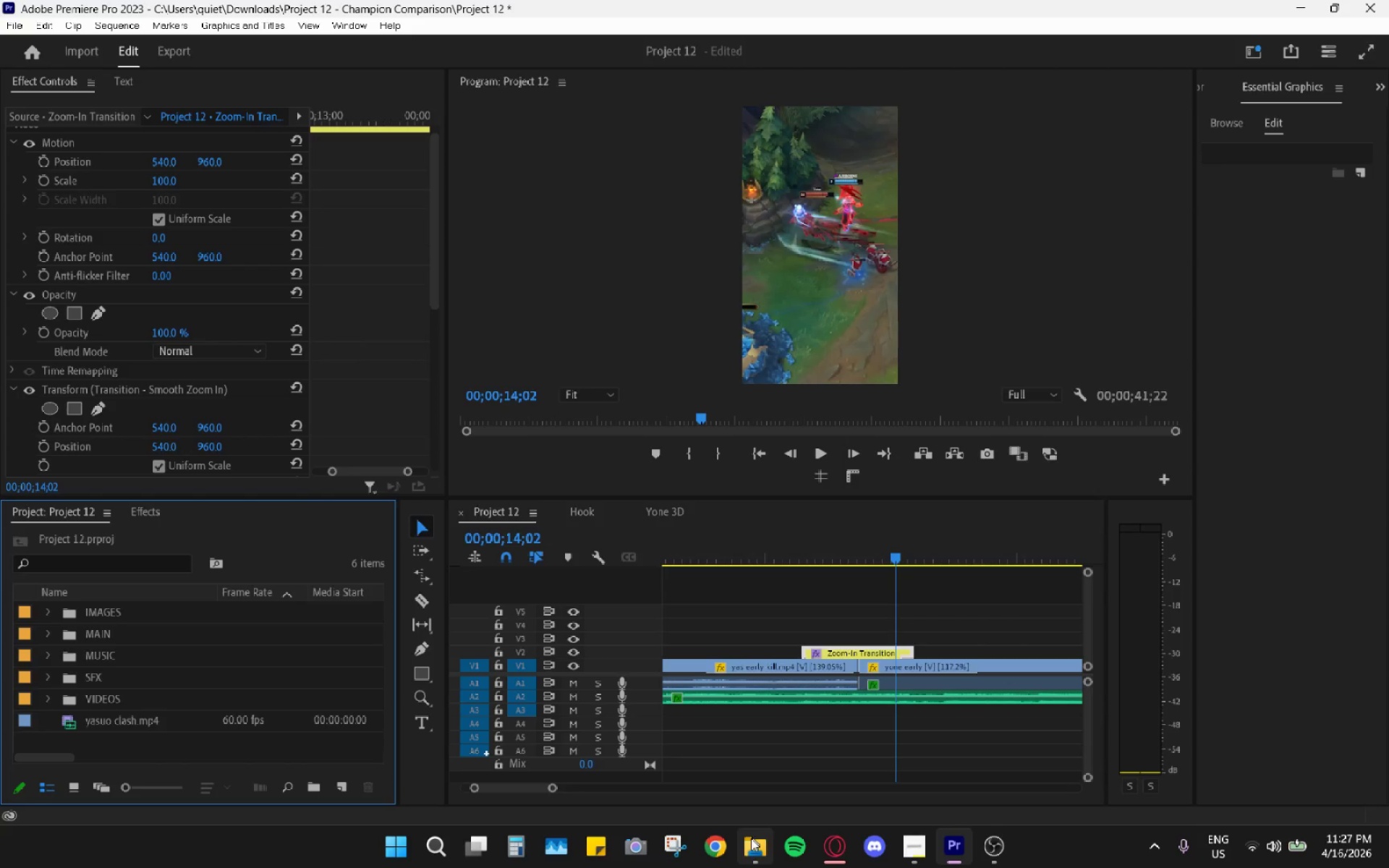 
left_click([743, 853])
 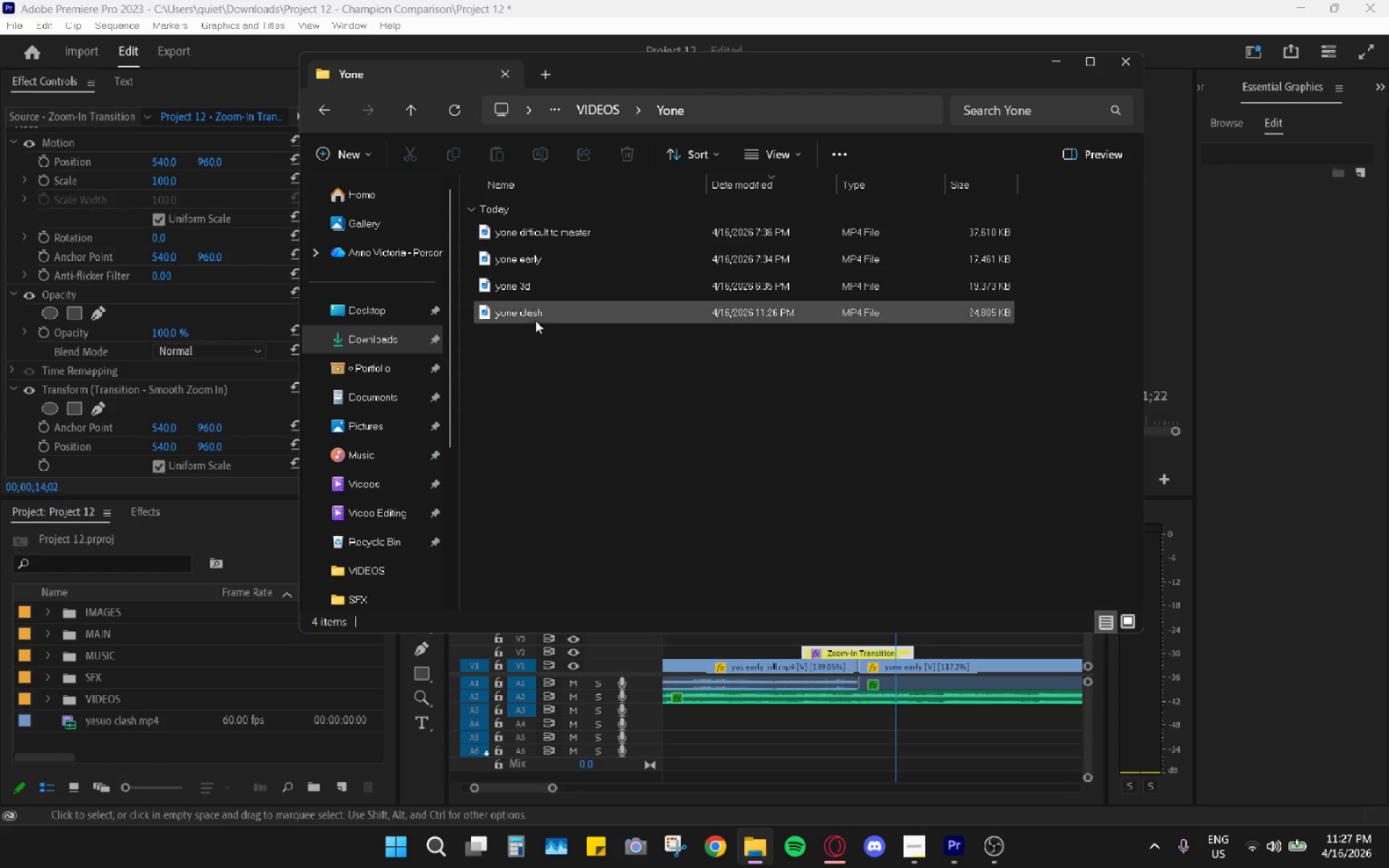 
left_click_drag(start_coordinate=[526, 311], to_coordinate=[125, 736])
 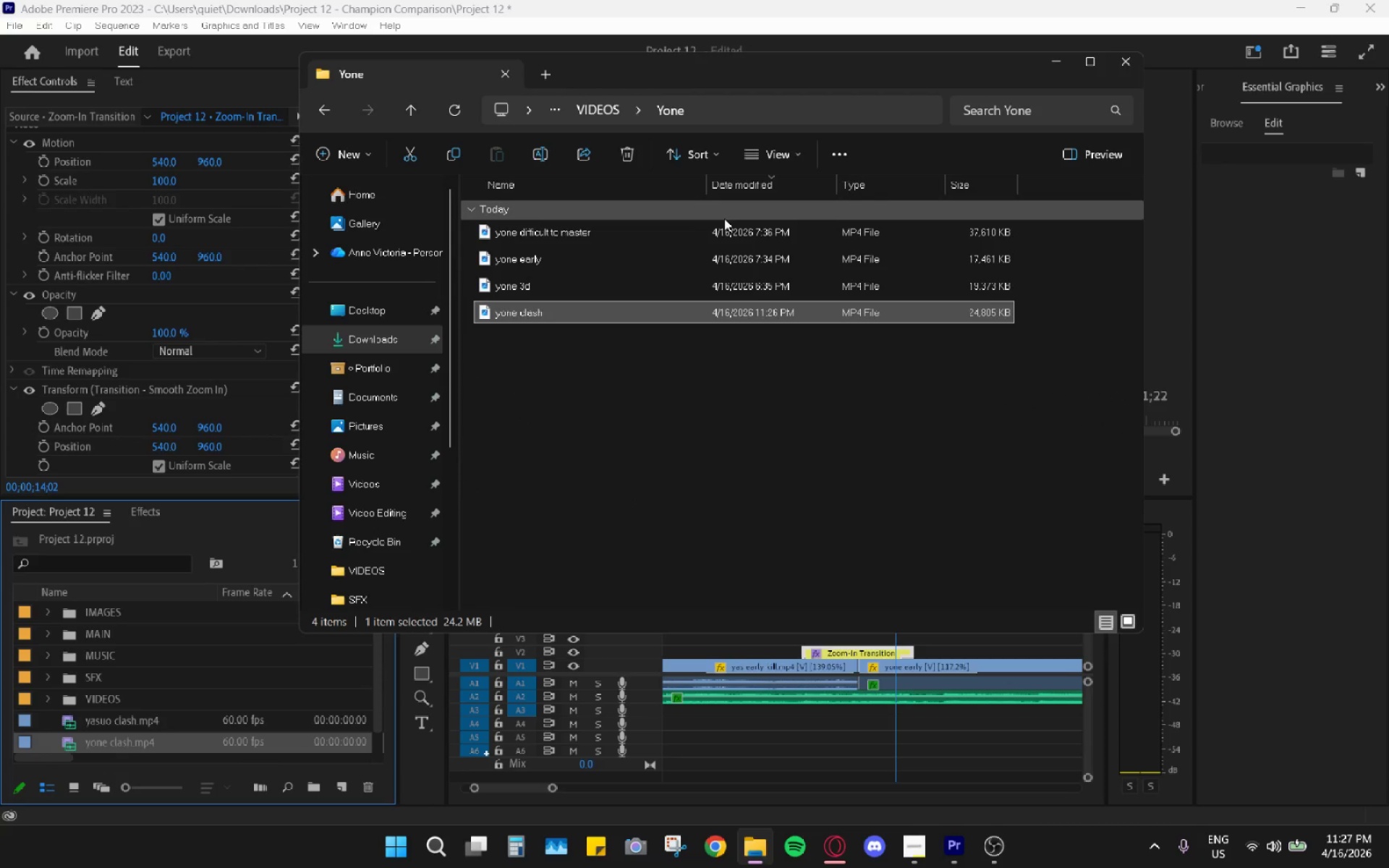 
left_click([1126, 52])
 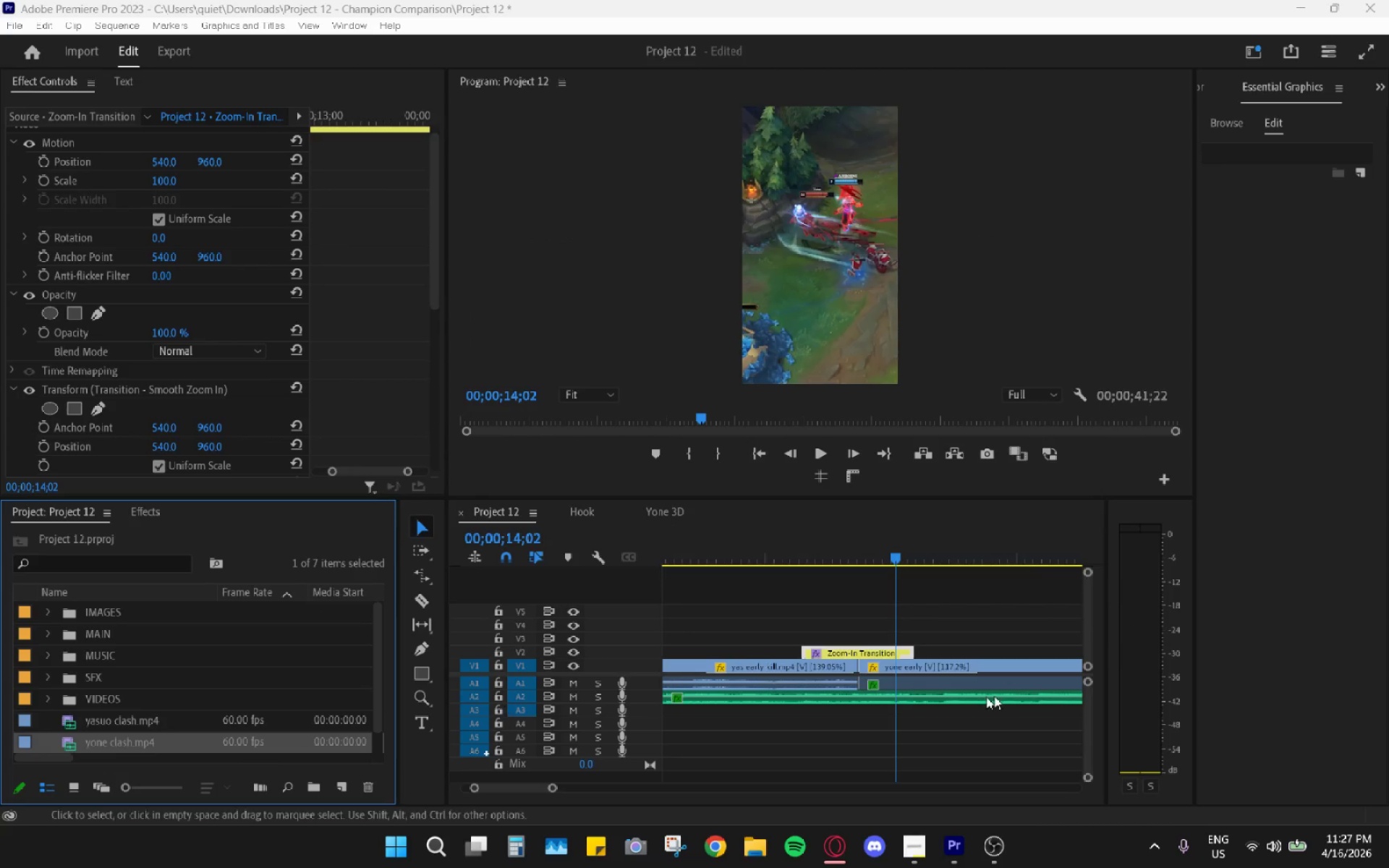 
hold_key(key=AltLeft, duration=0.75)
scroll: coordinate [978, 667], scroll_direction: down, amount: 22.0
 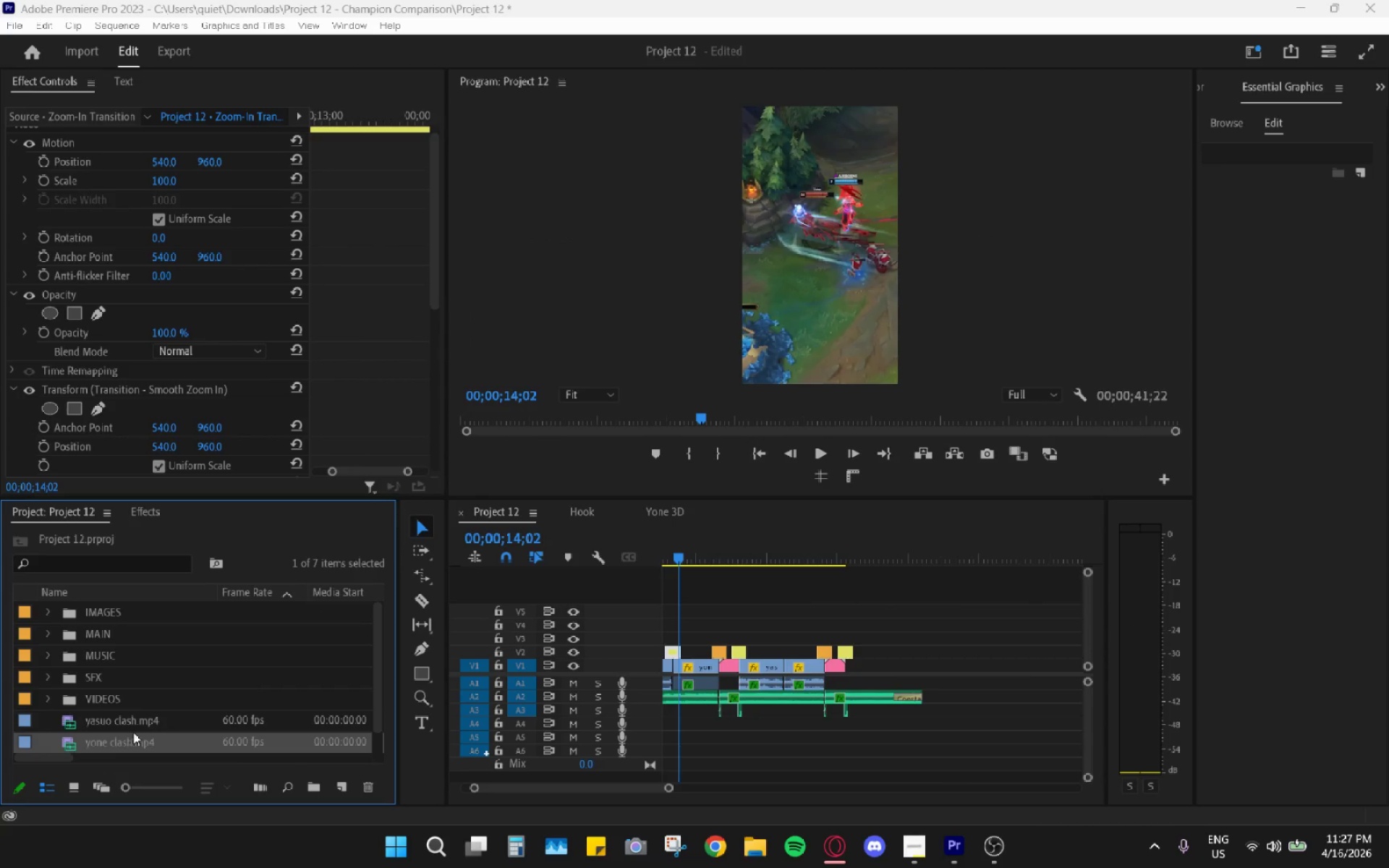 
left_click_drag(start_coordinate=[116, 723], to_coordinate=[964, 676])
 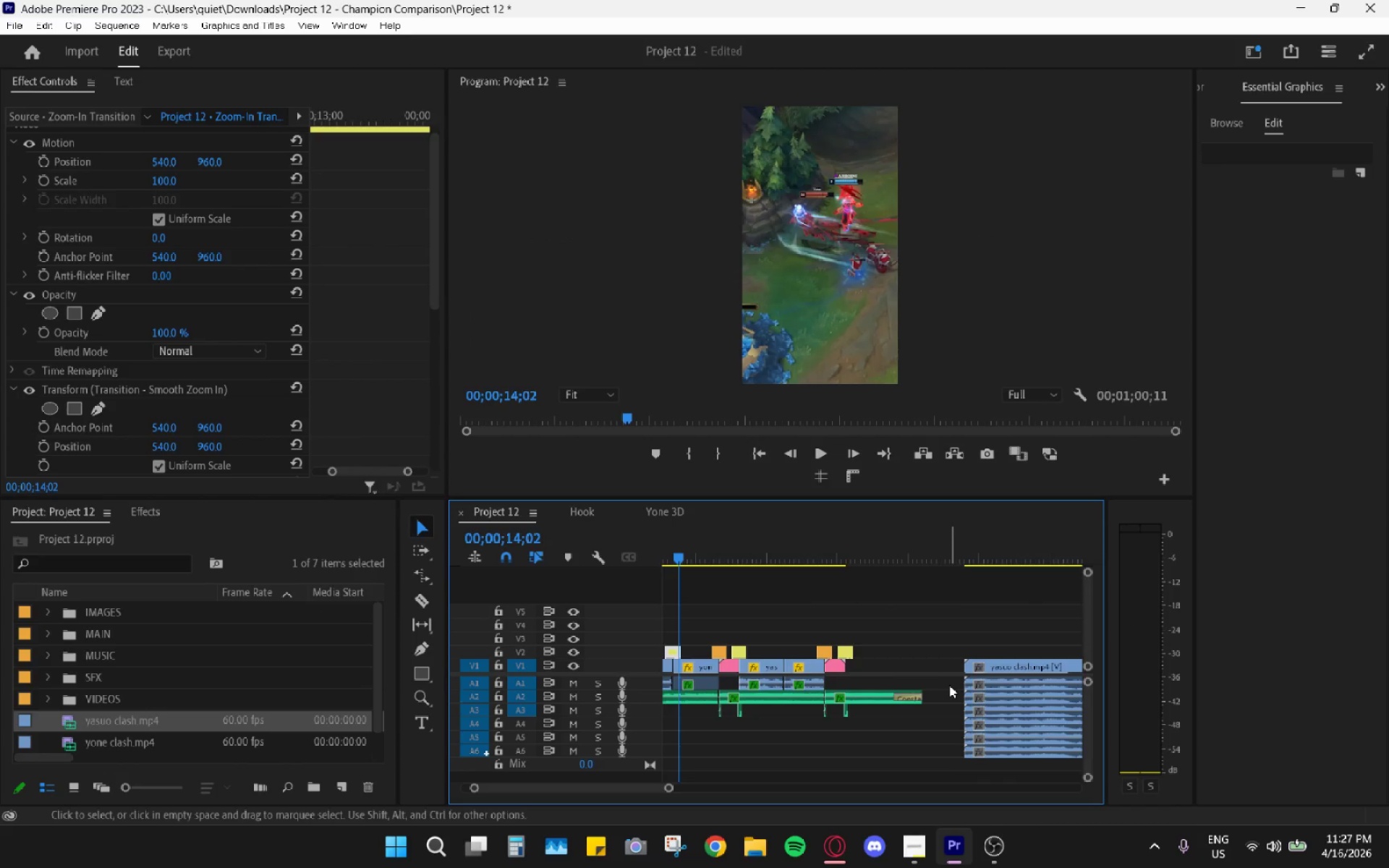 
hold_key(key=AltLeft, duration=1.28)
left_click_drag(start_coordinate=[945, 689], to_coordinate=[1011, 791])
 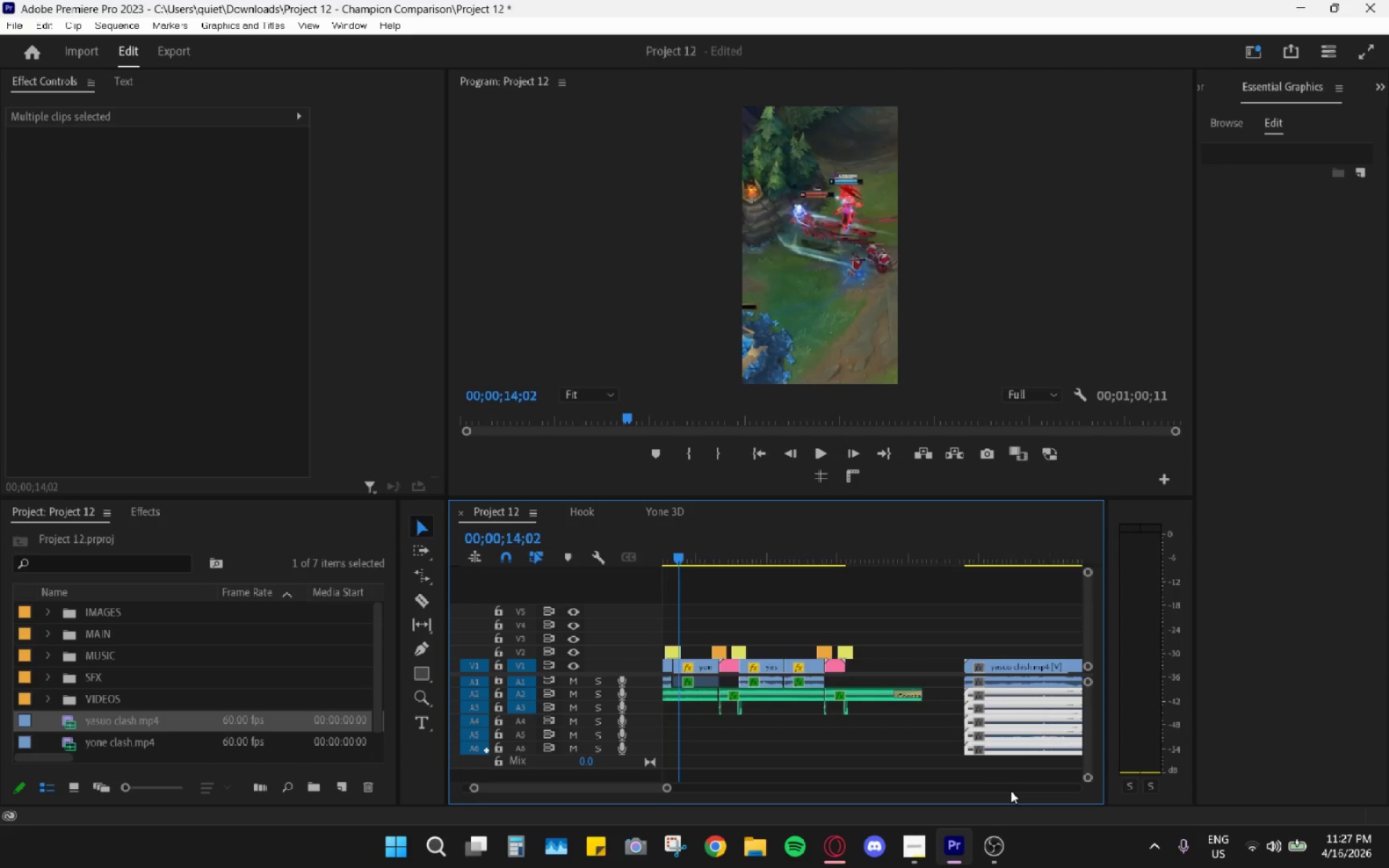 
key(H)
 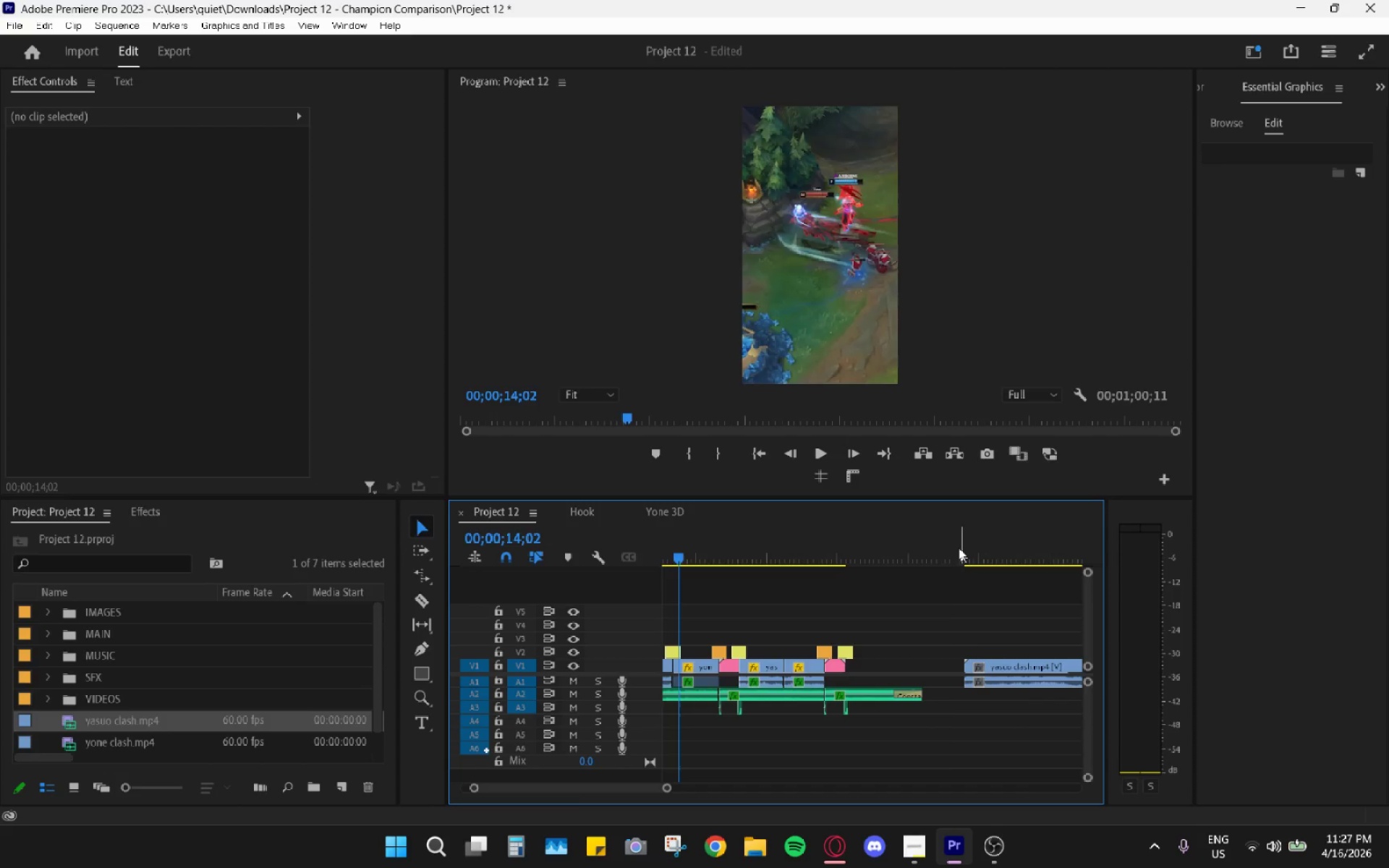 
left_click_drag(start_coordinate=[952, 534], to_coordinate=[980, 538])
 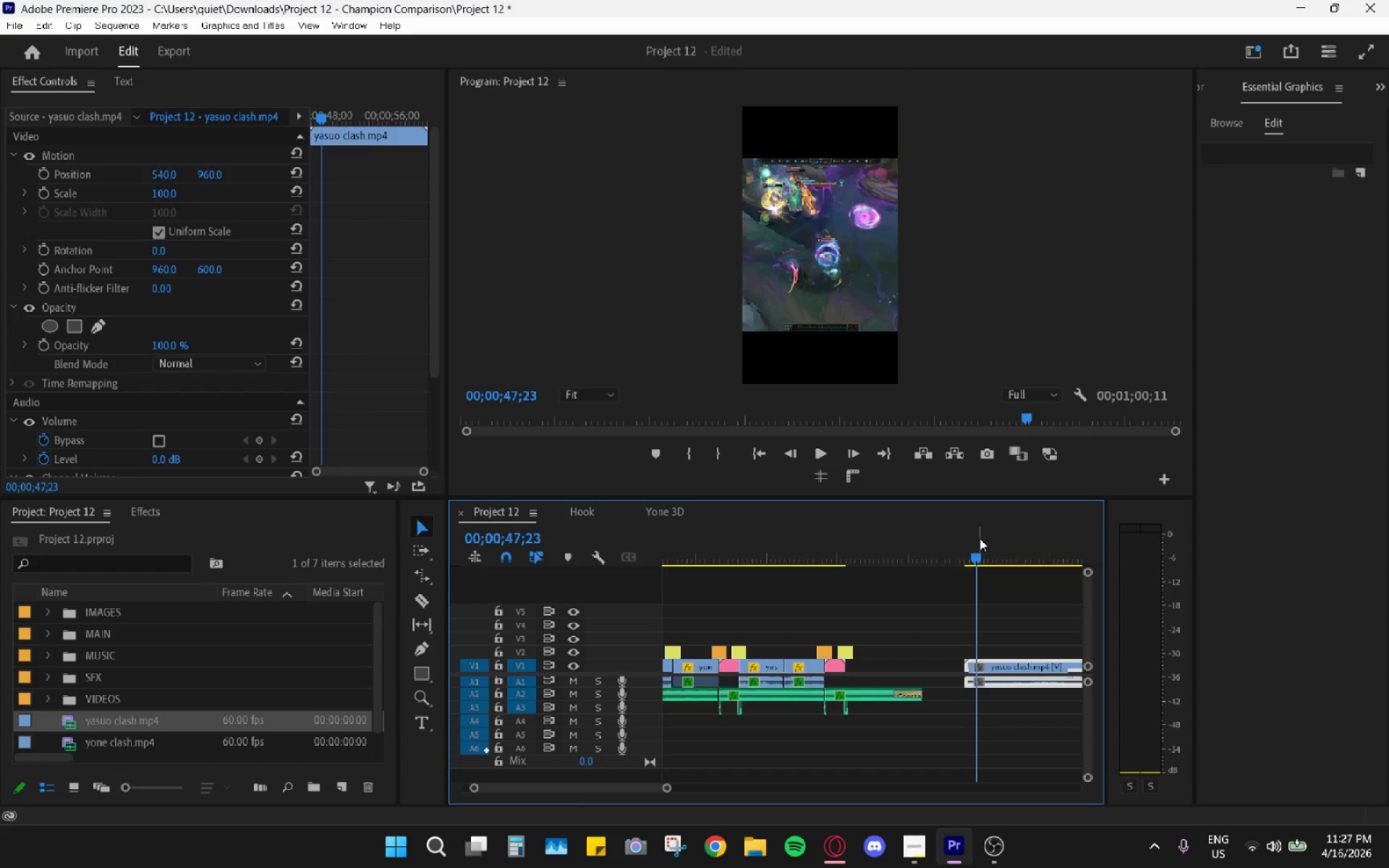 
key(Space)
 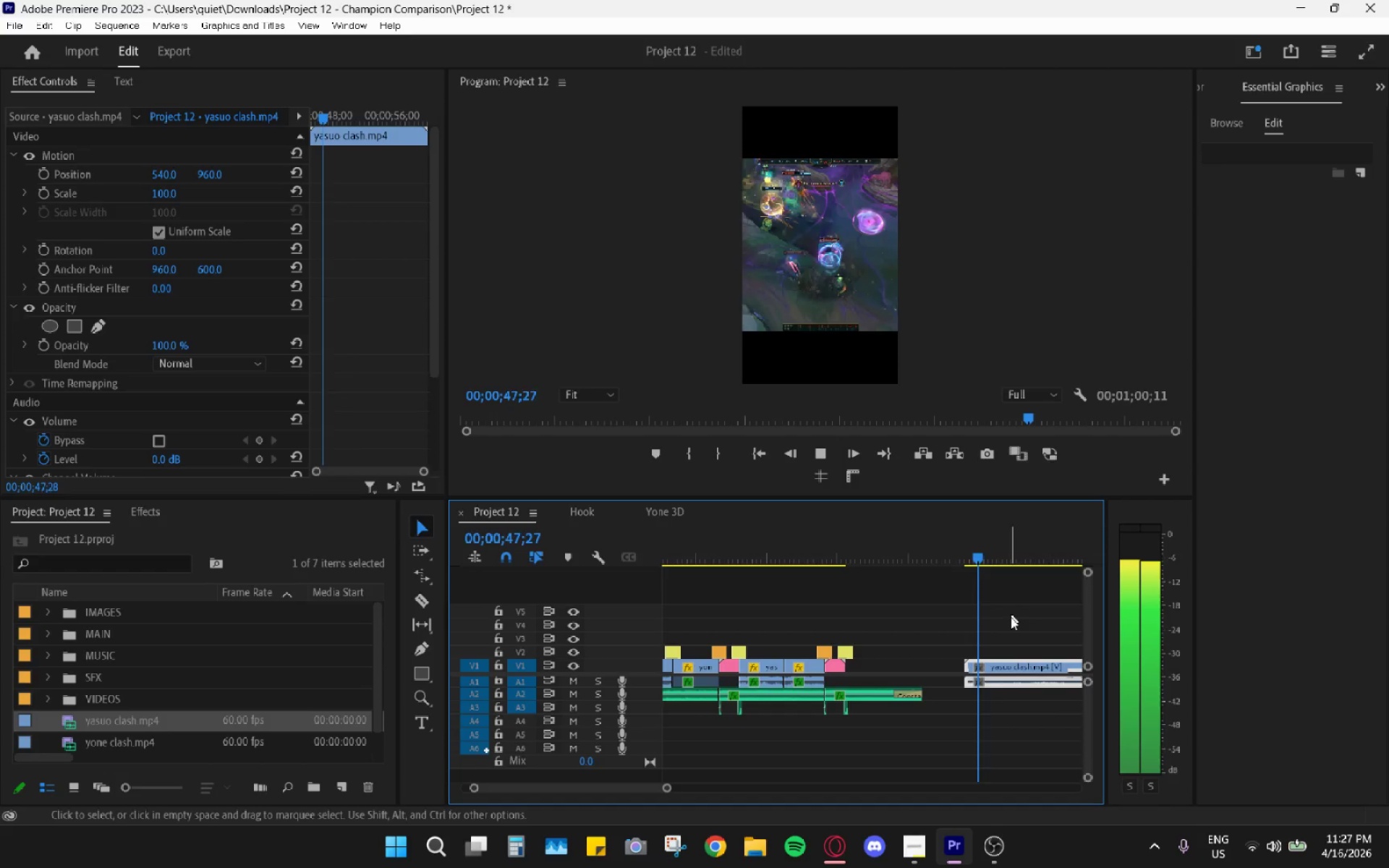 
hold_key(key=AltLeft, duration=0.38)
 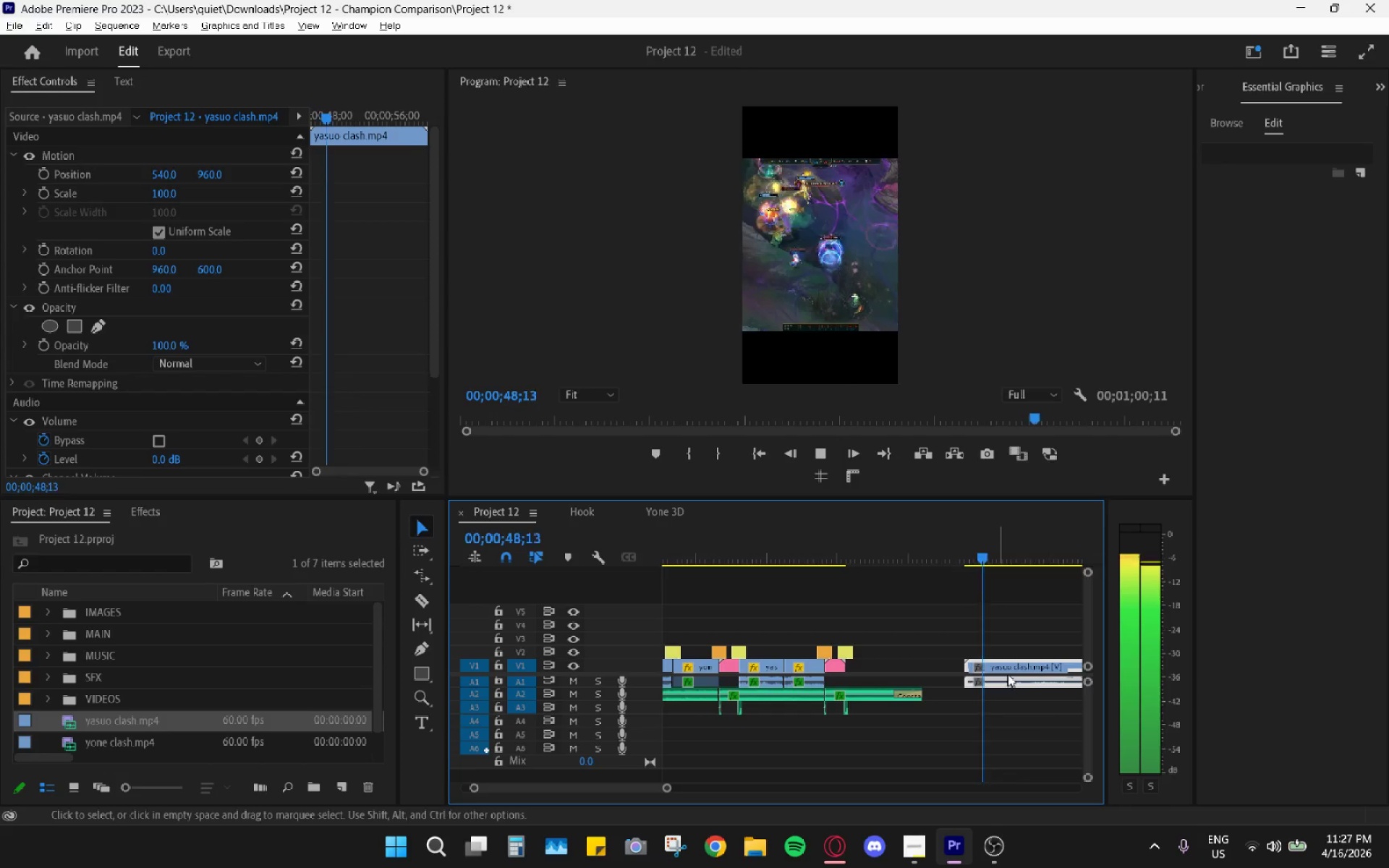 
key(Space)
 